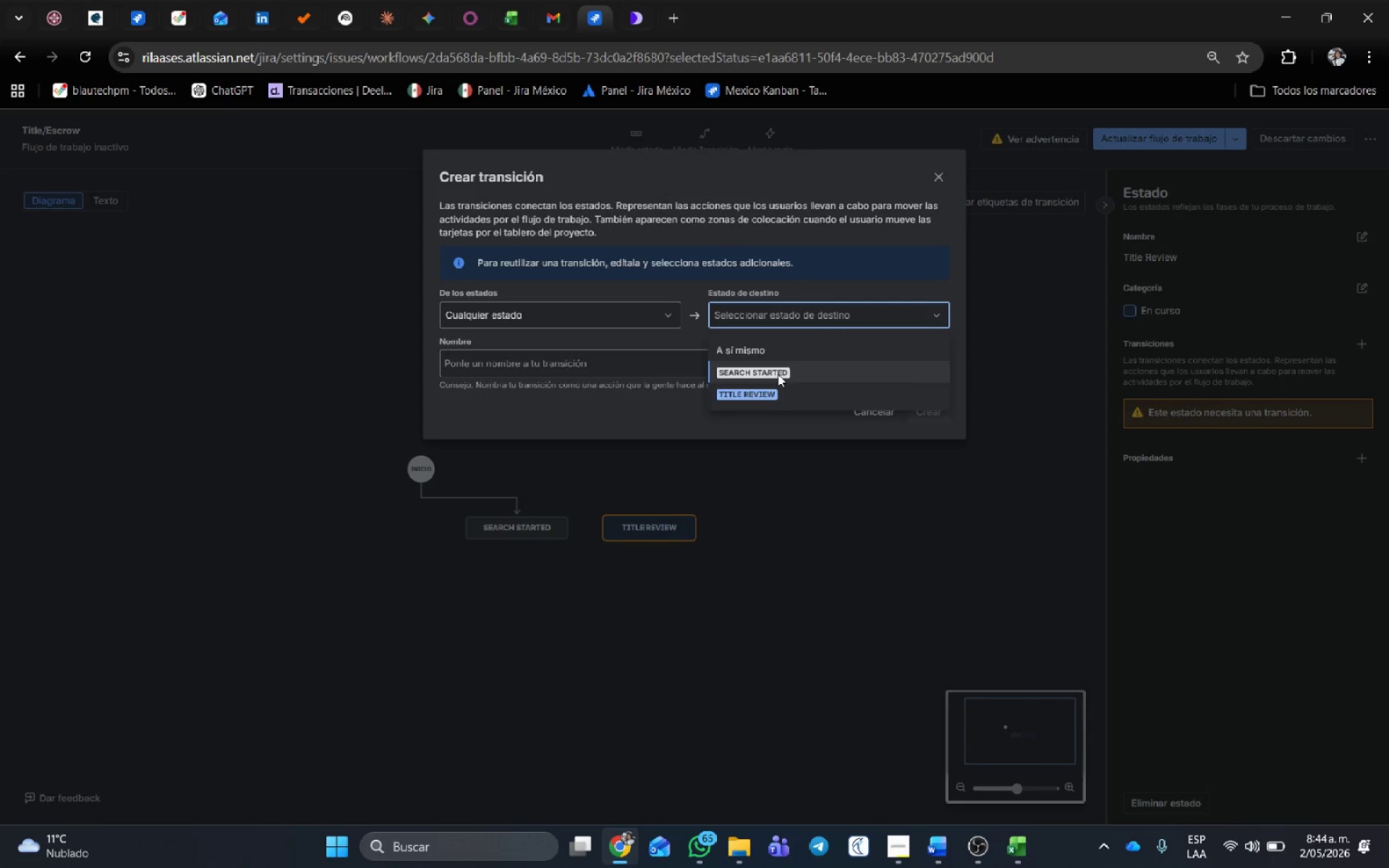 
left_click([773, 391])
 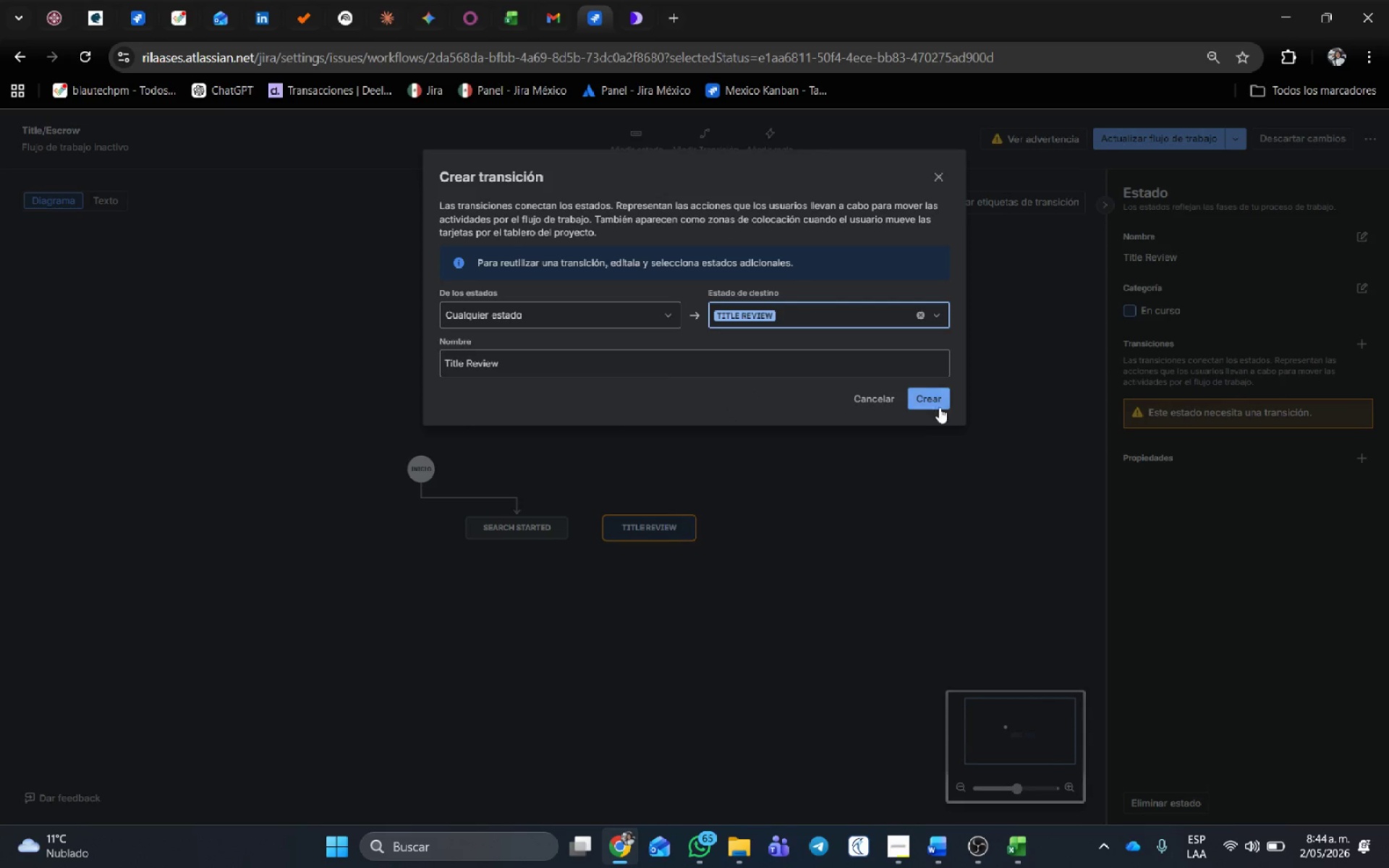 
left_click([924, 400])
 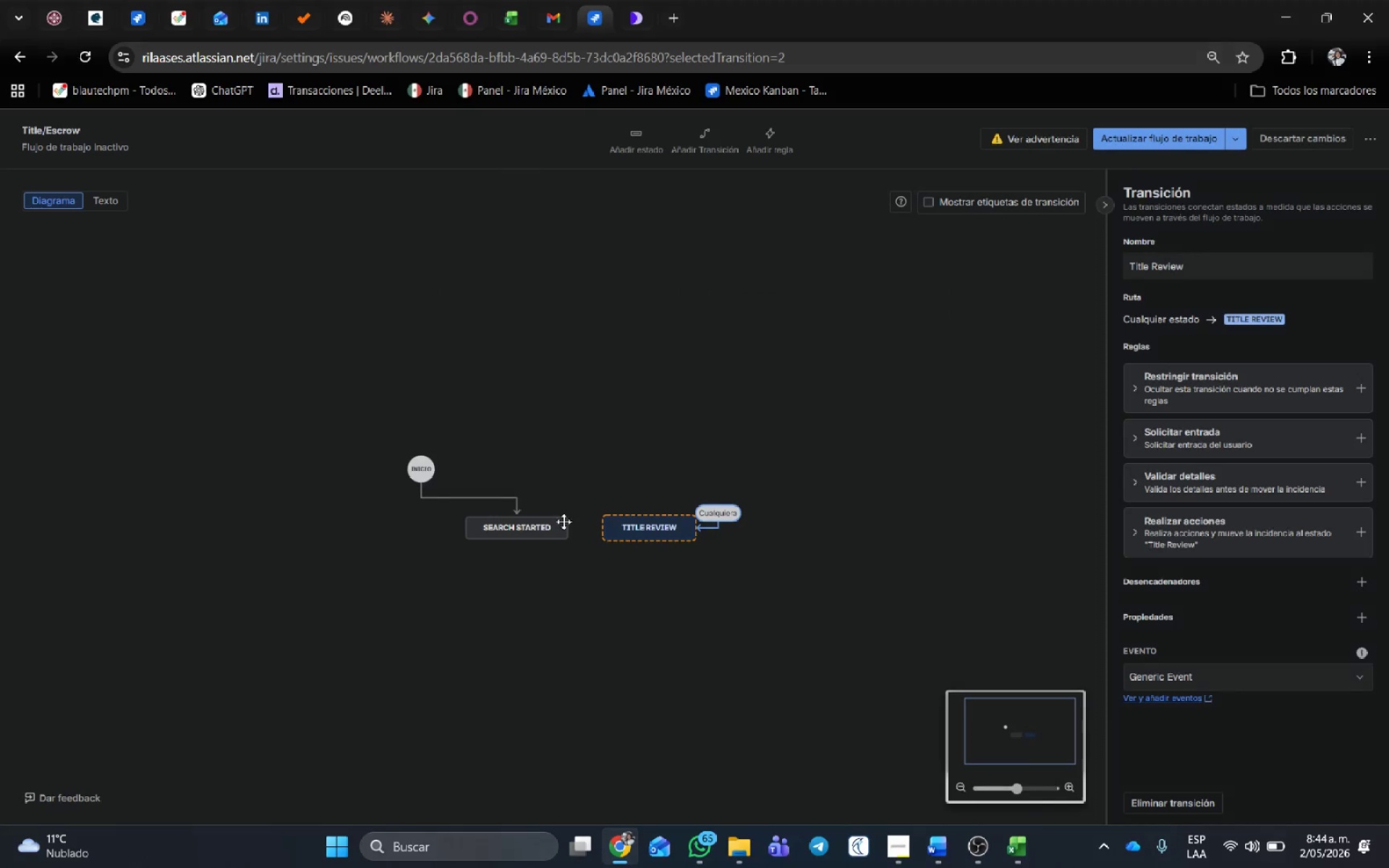 
left_click([537, 529])
 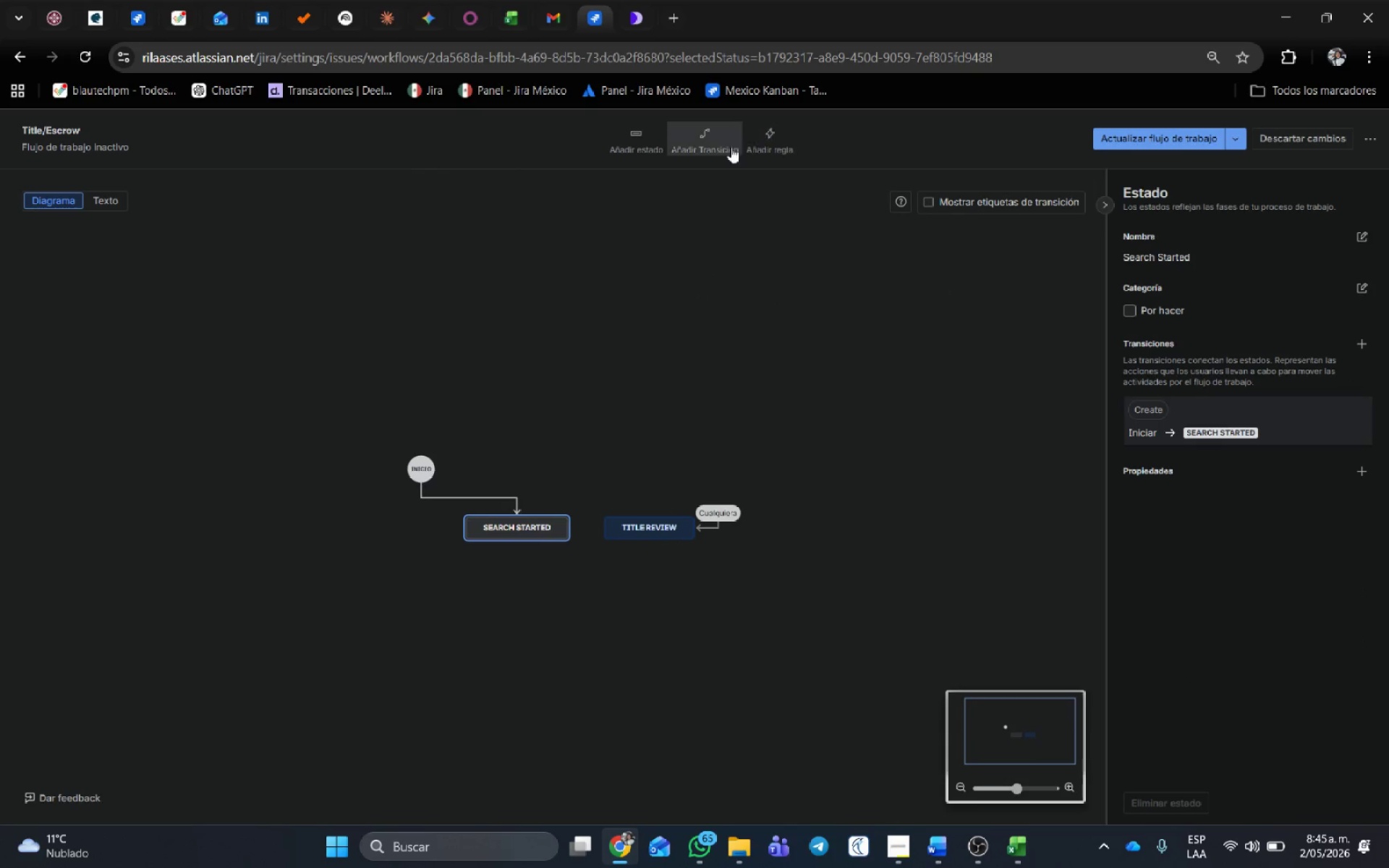 
left_click([707, 143])
 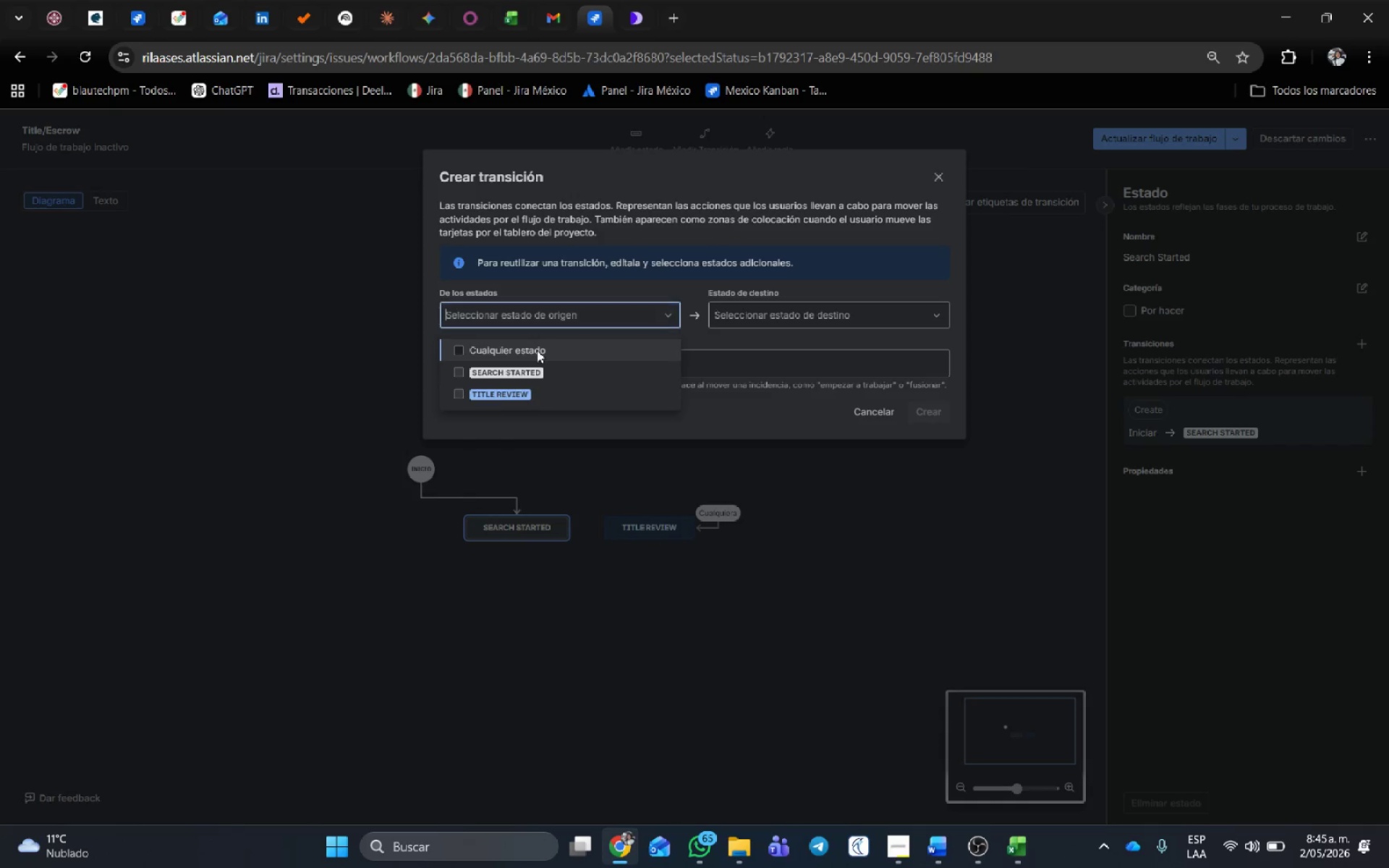 
double_click([520, 356])
 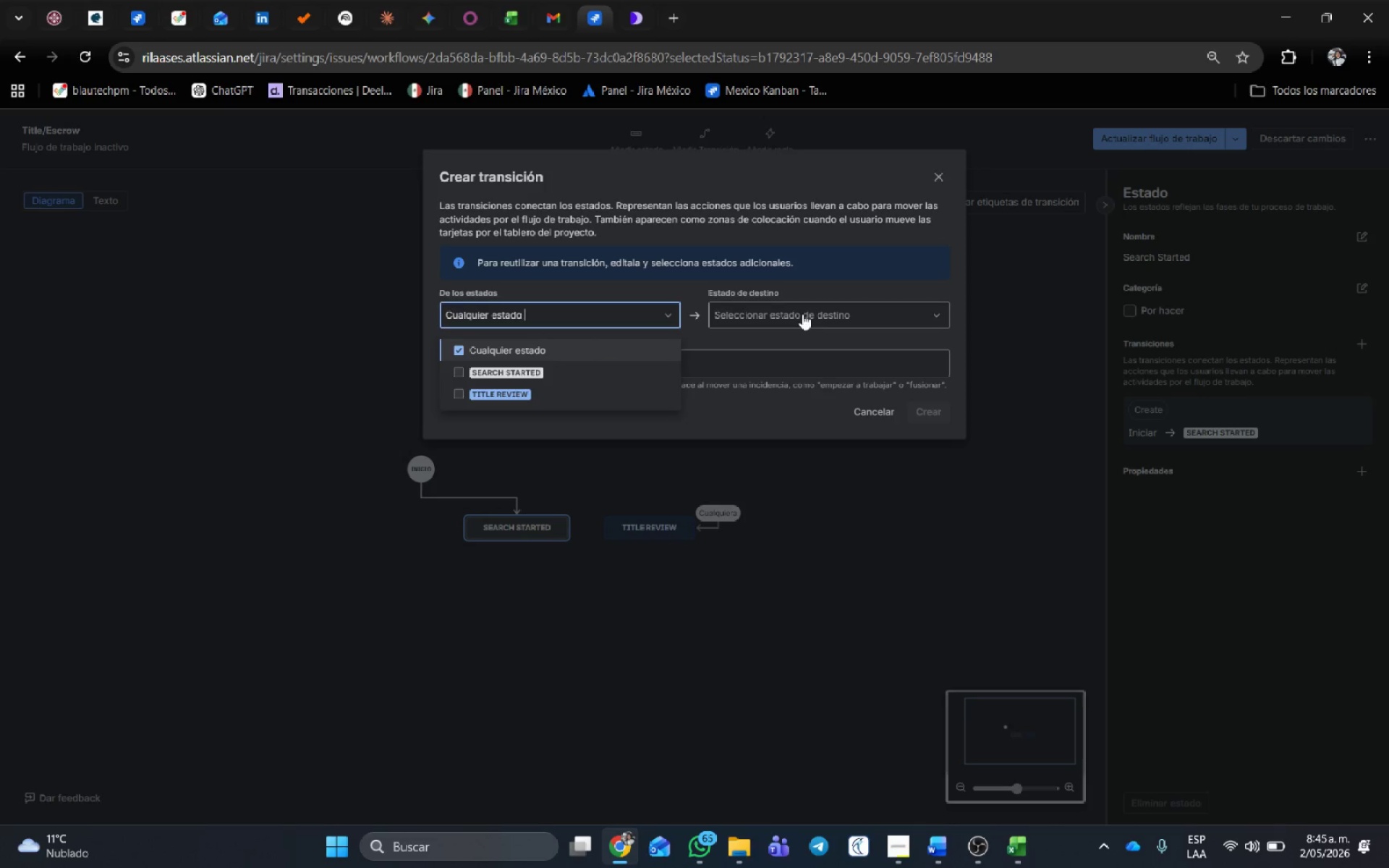 
left_click([800, 320])
 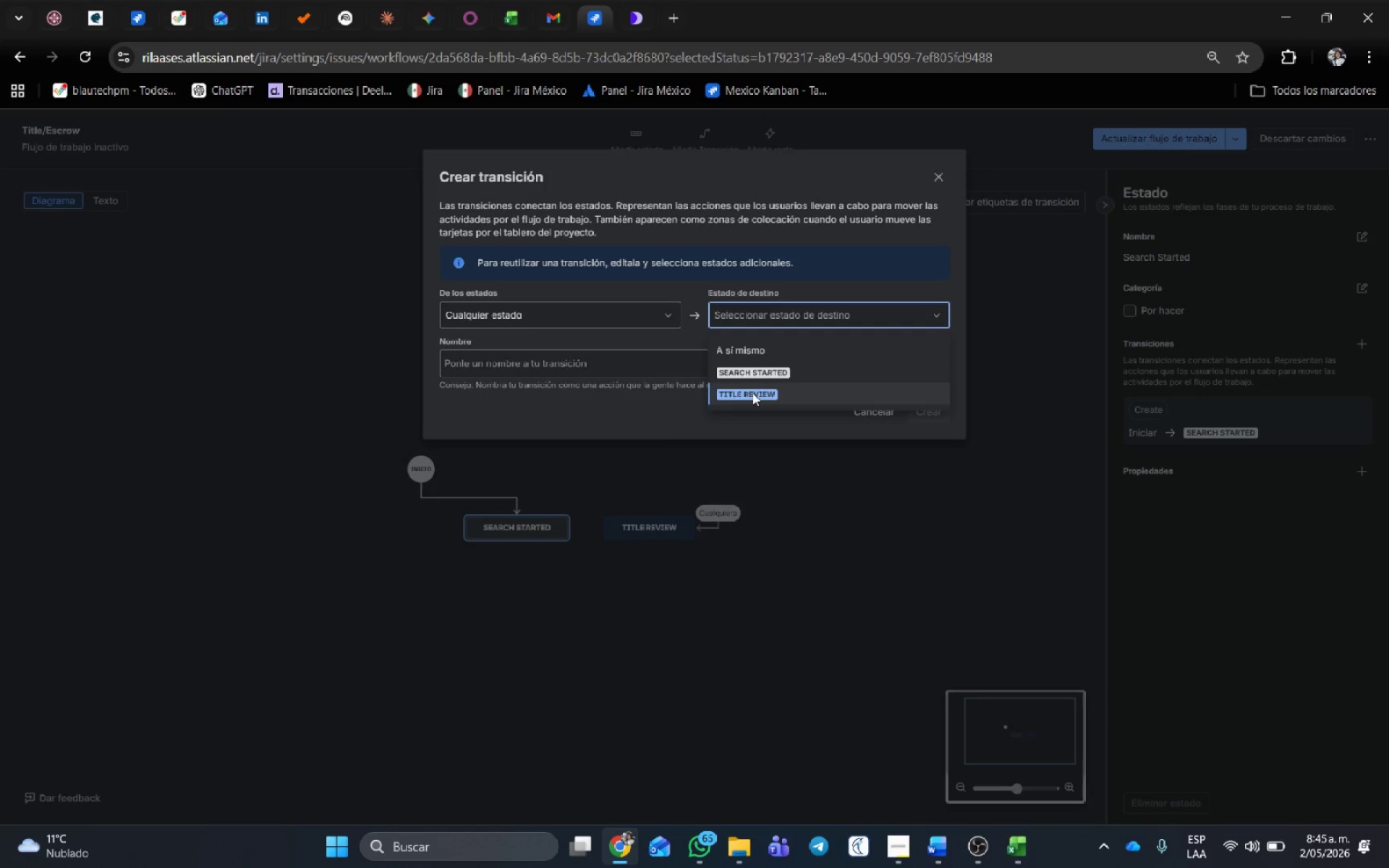 
left_click([752, 376])
 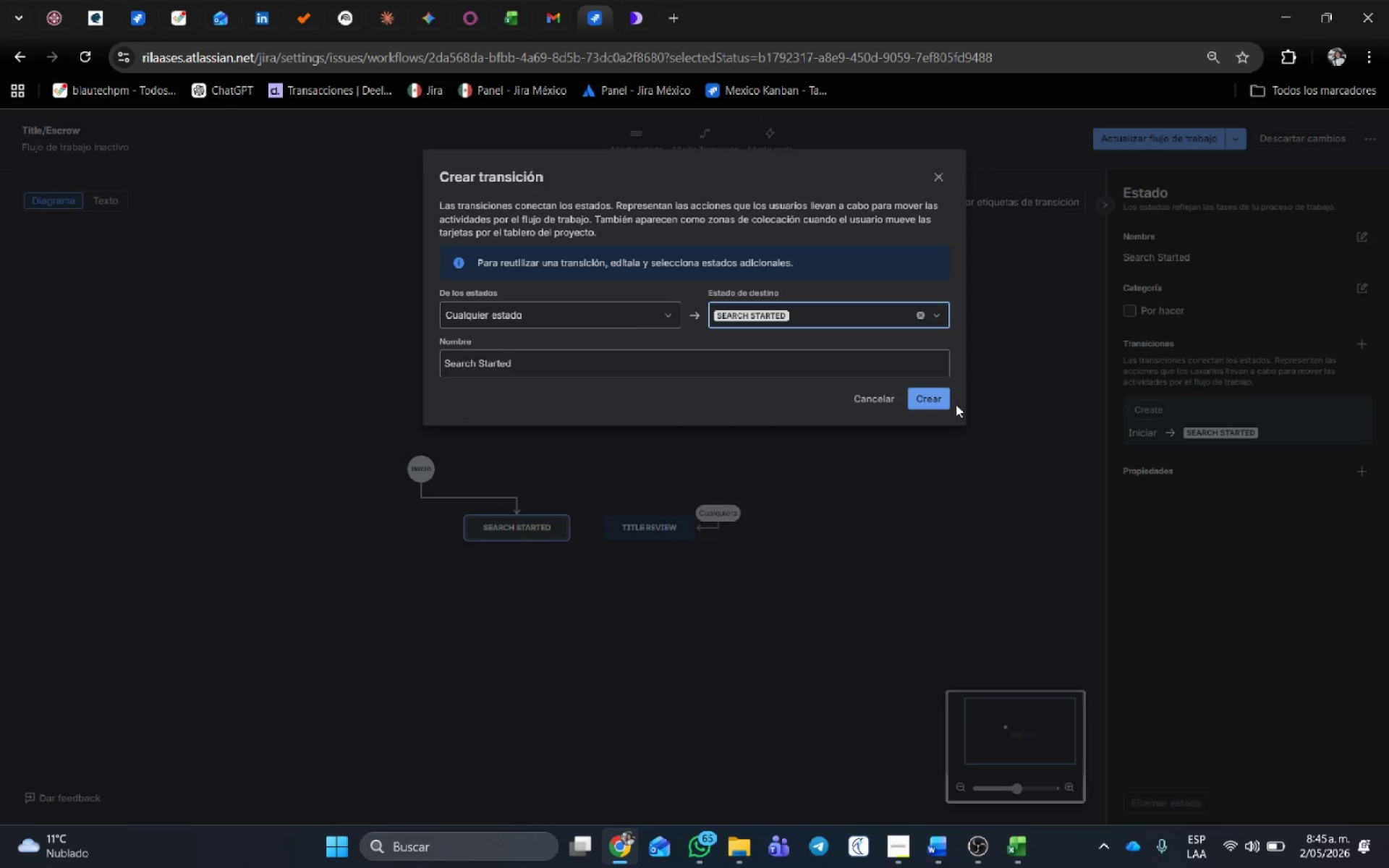 
left_click([934, 396])
 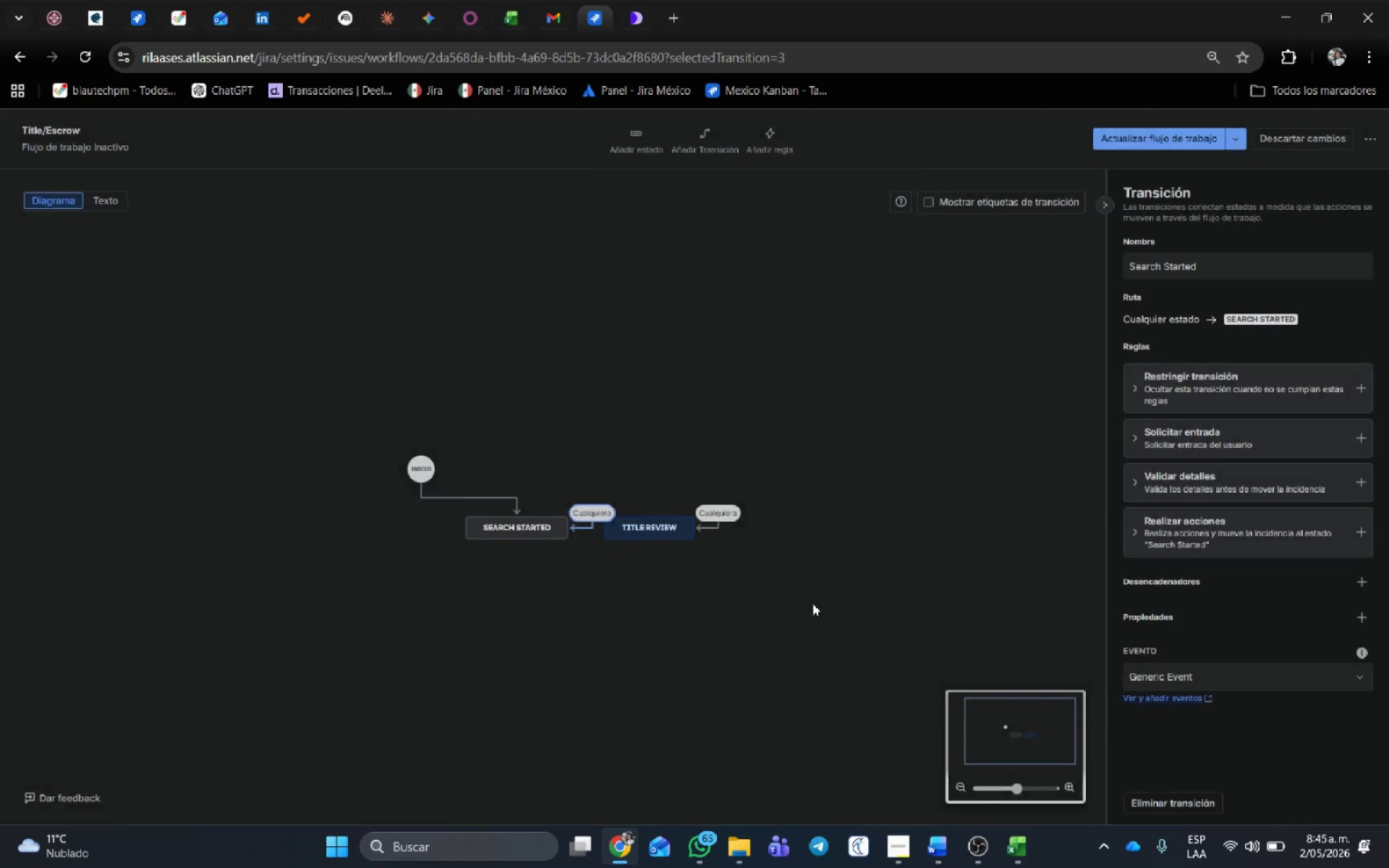 
left_click_drag(start_coordinate=[814, 603], to_coordinate=[581, 595])
 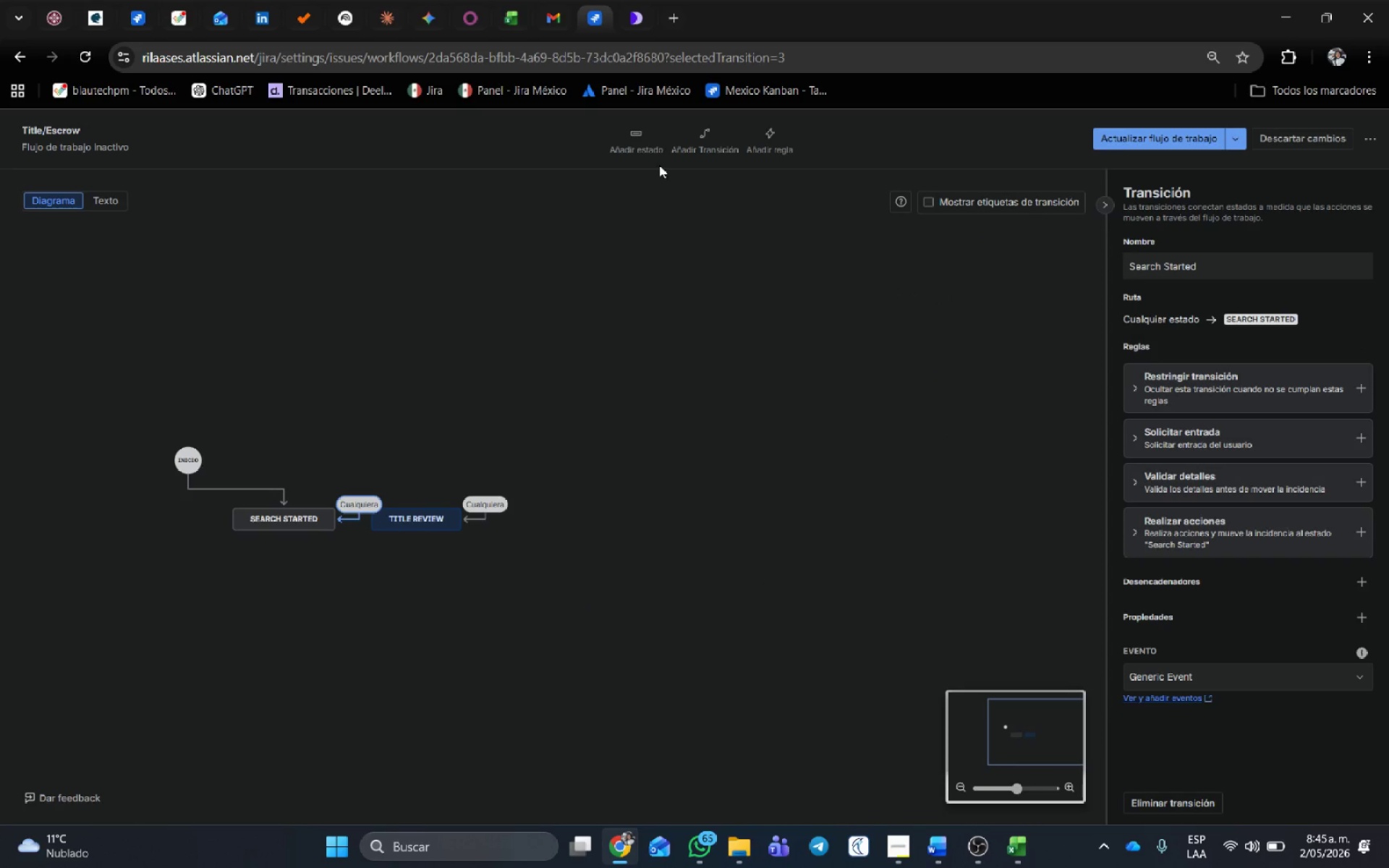 
left_click([648, 150])
 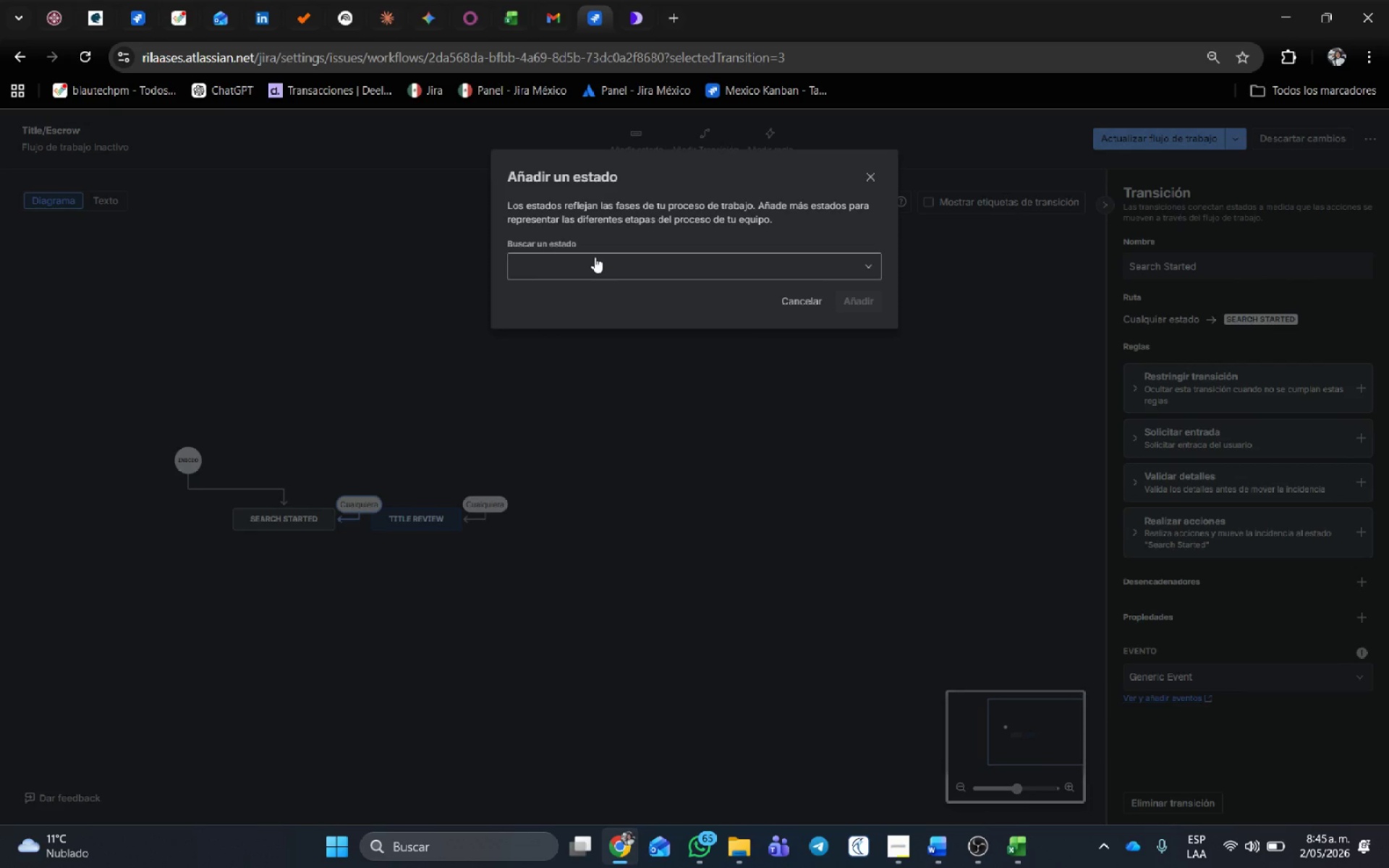 
type(Cha)
 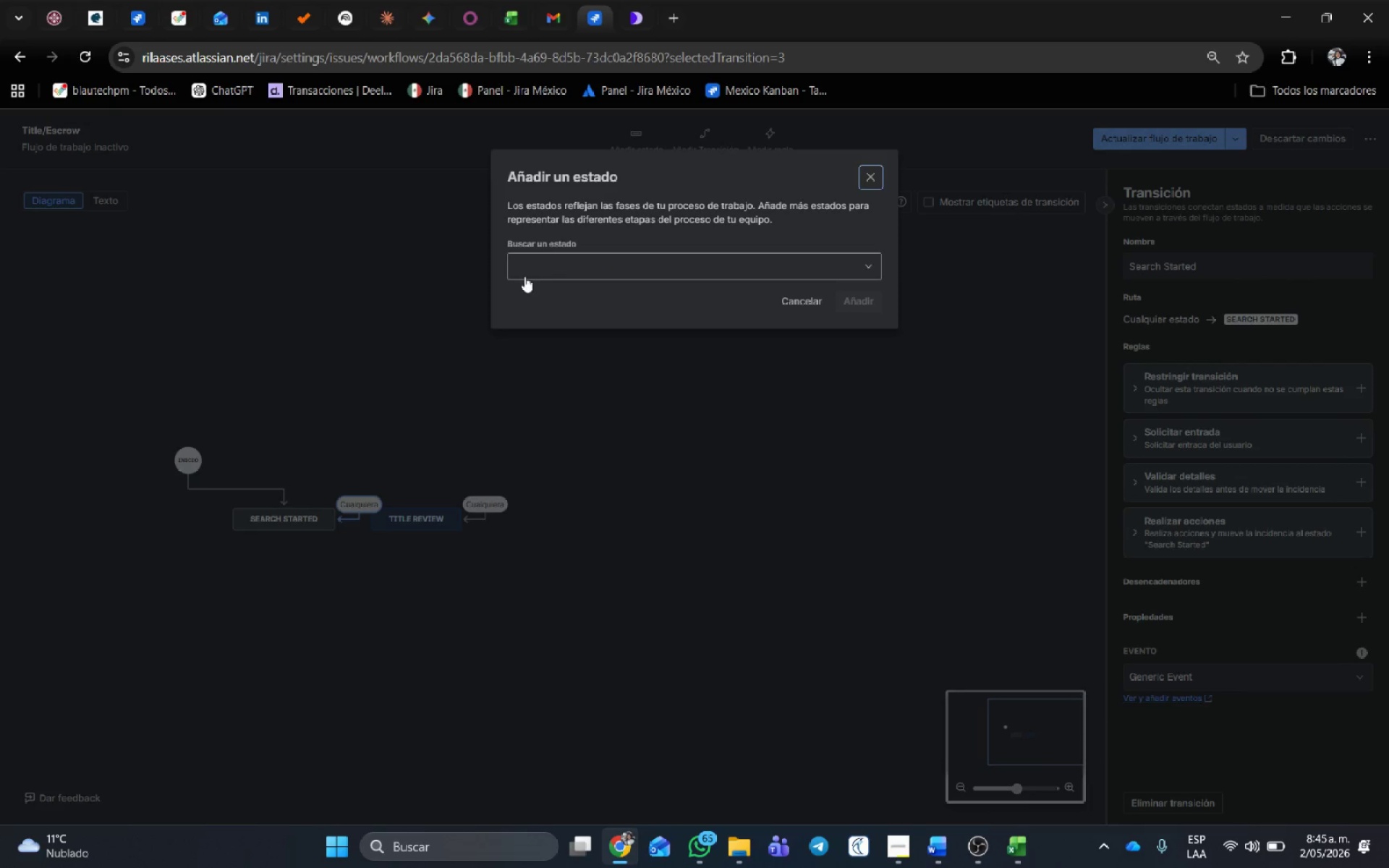 
left_click([550, 269])
 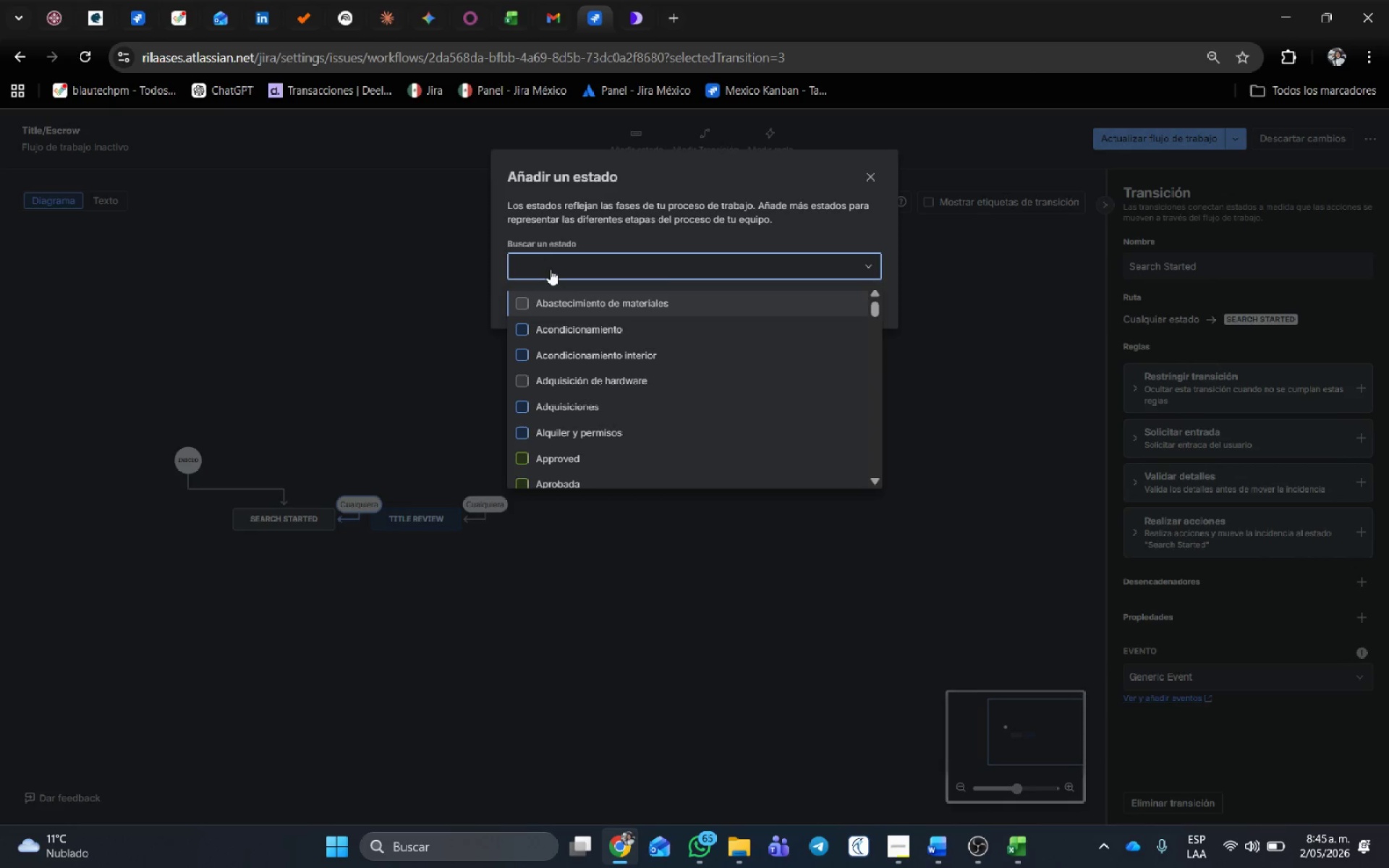 
type(Chaing)
key(Backspace)
type( Of Title Search)
 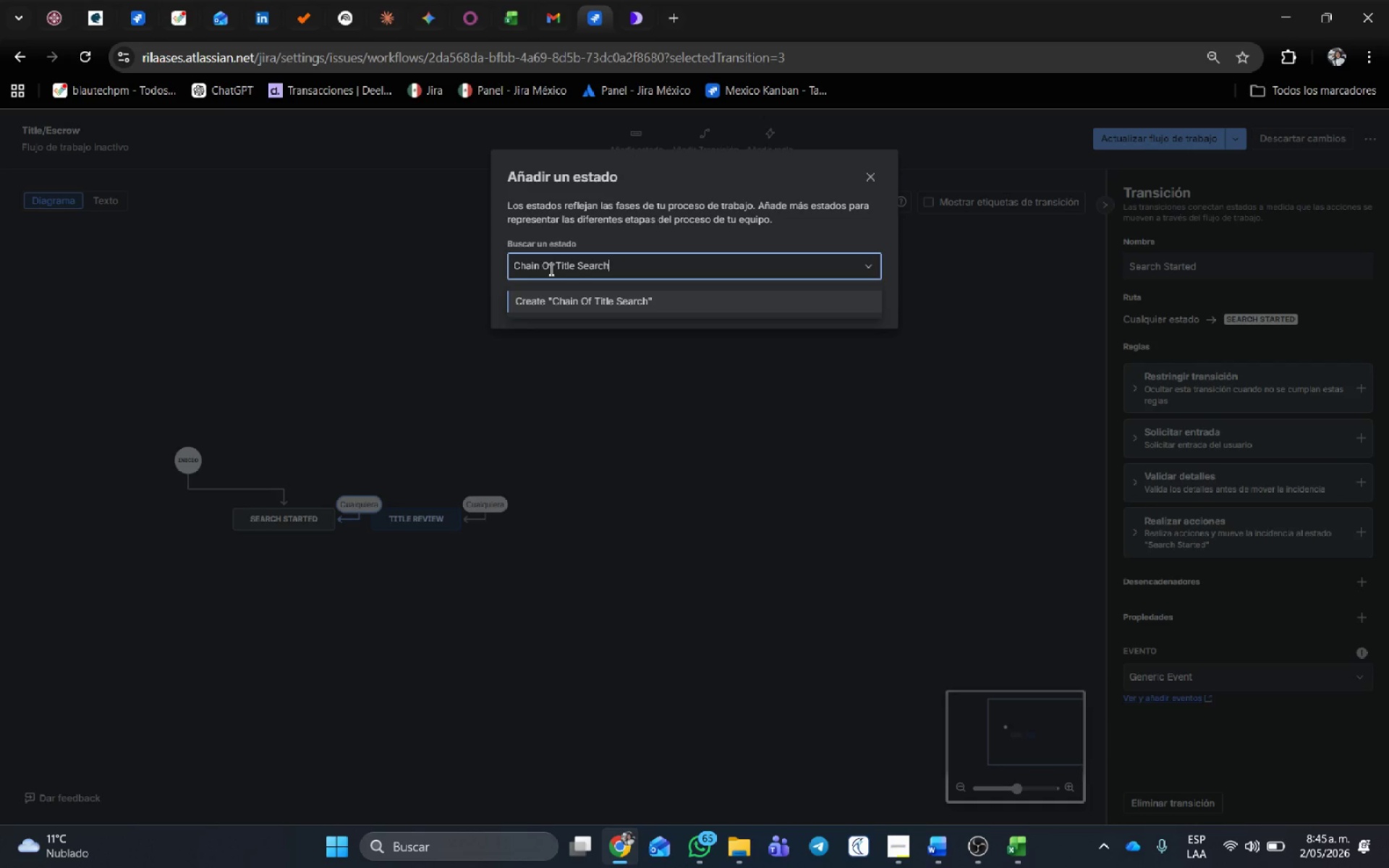 
left_click([572, 299])
 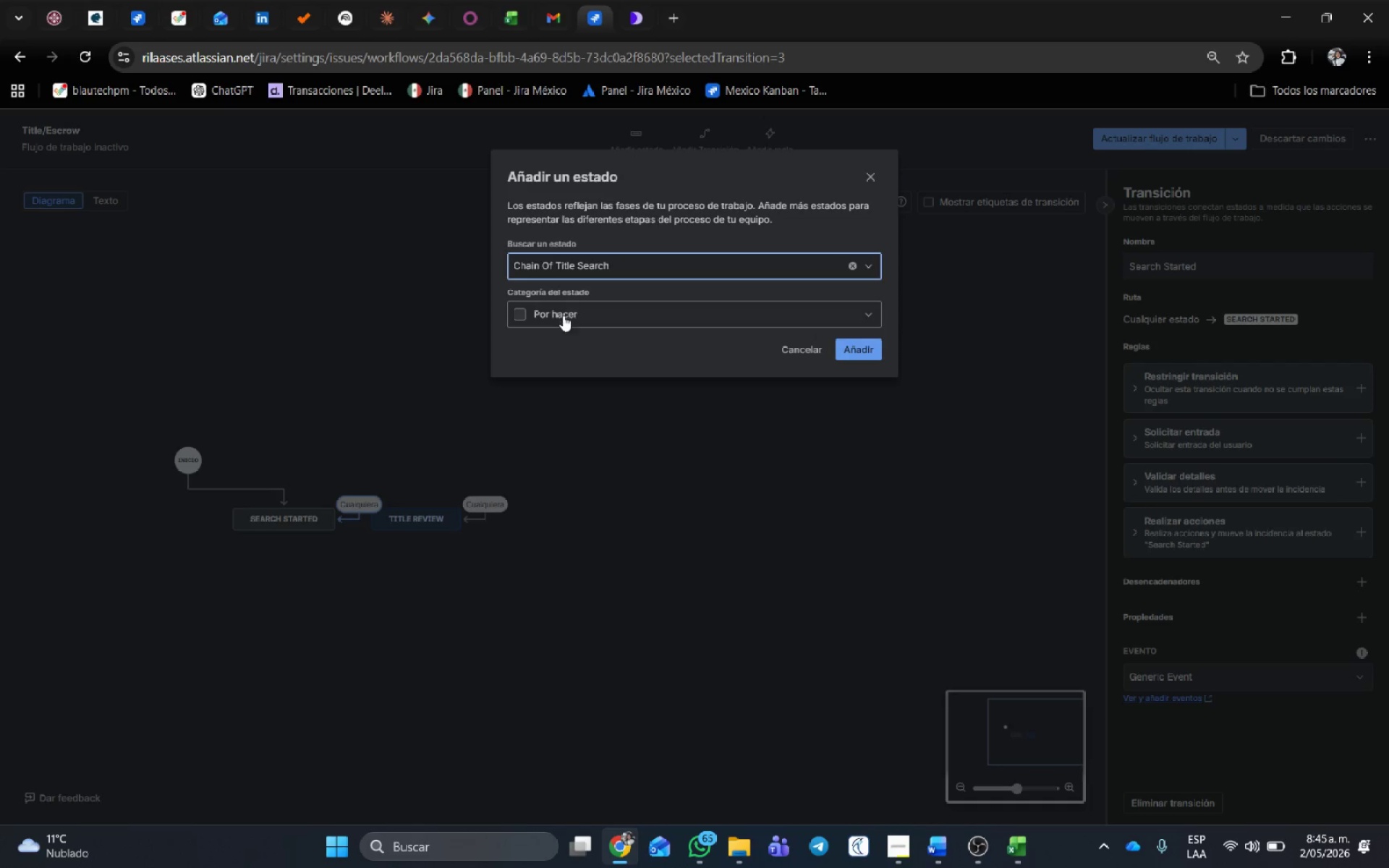 
left_click([563, 315])
 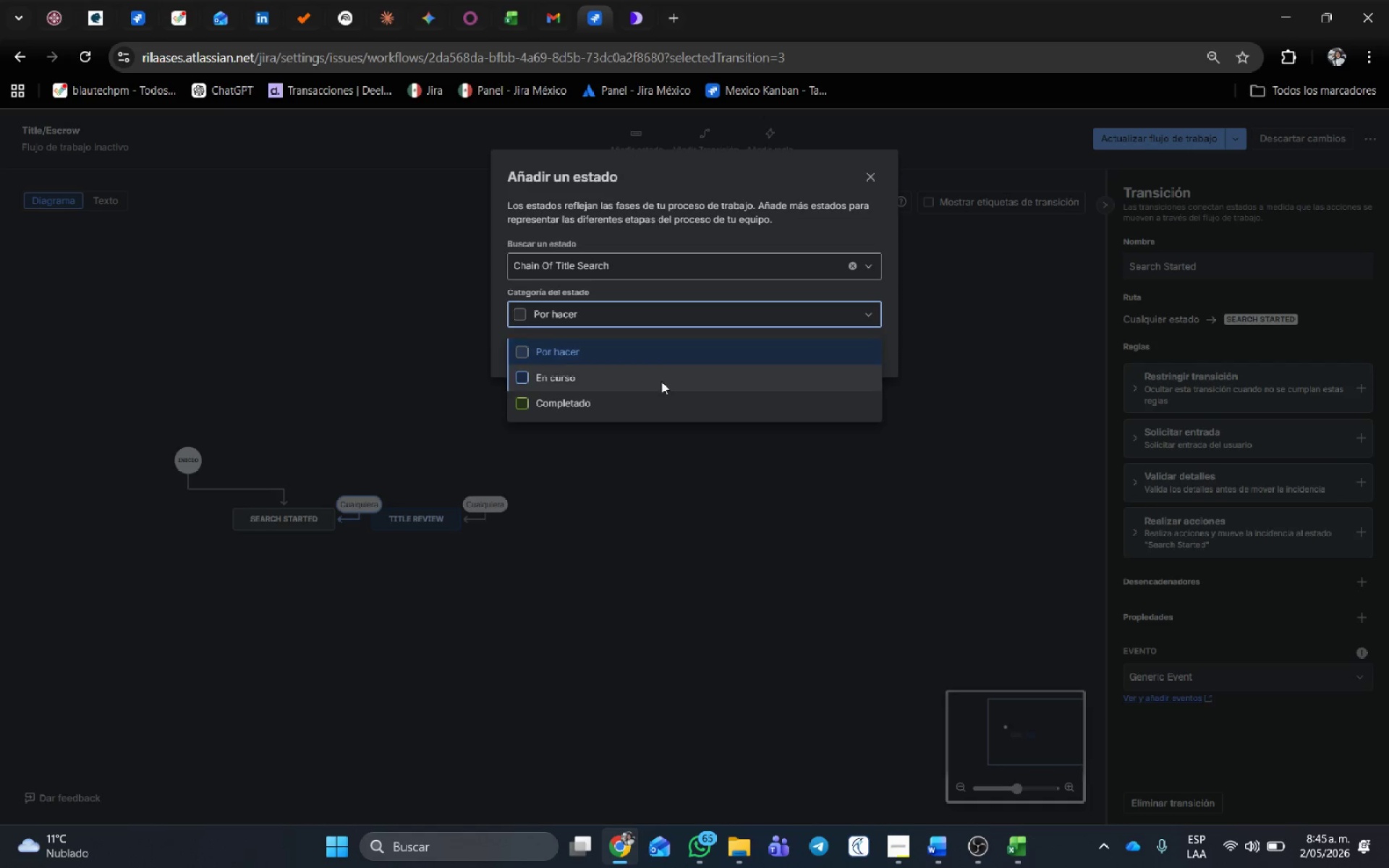 
left_click([645, 377])
 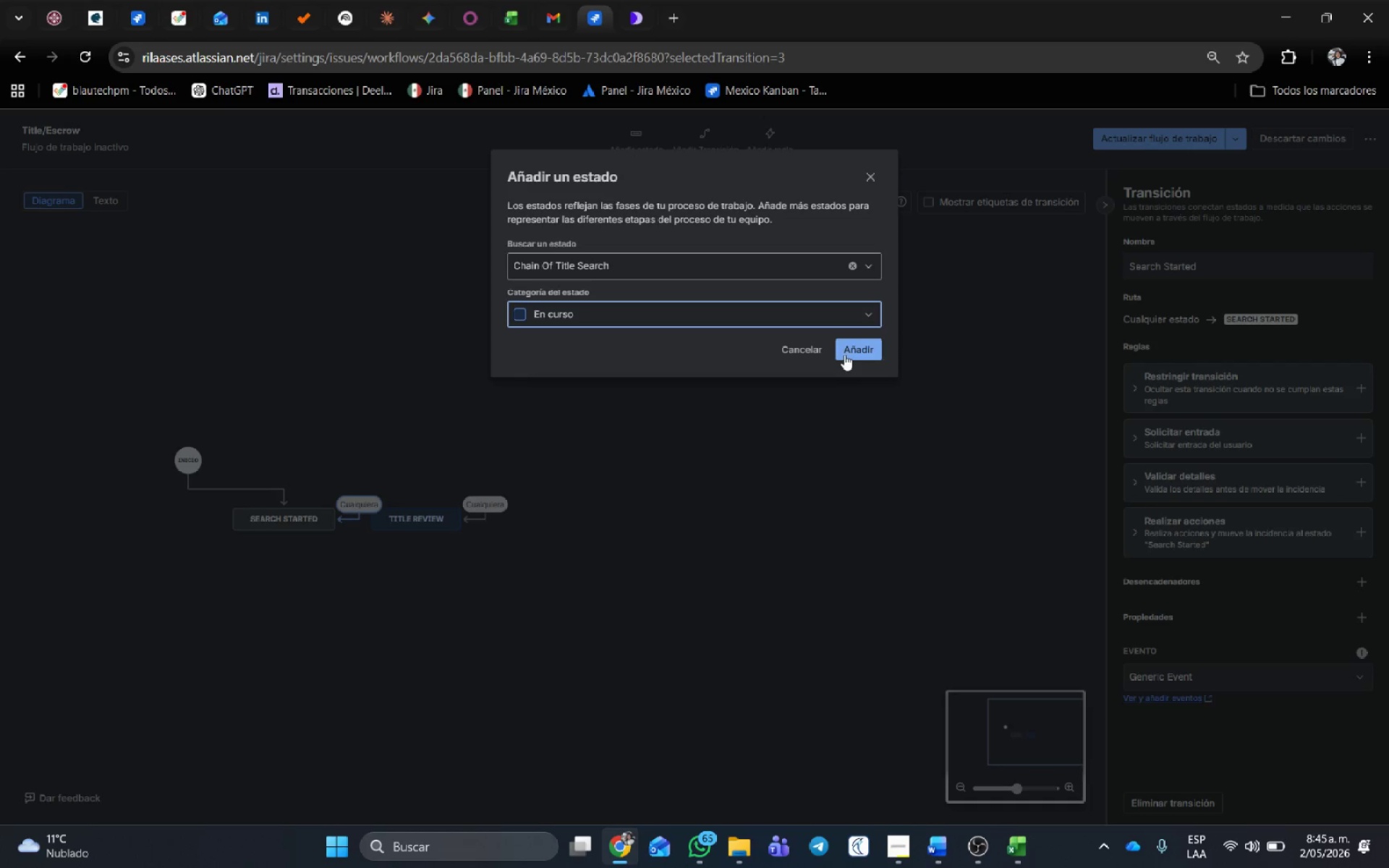 
left_click([849, 353])
 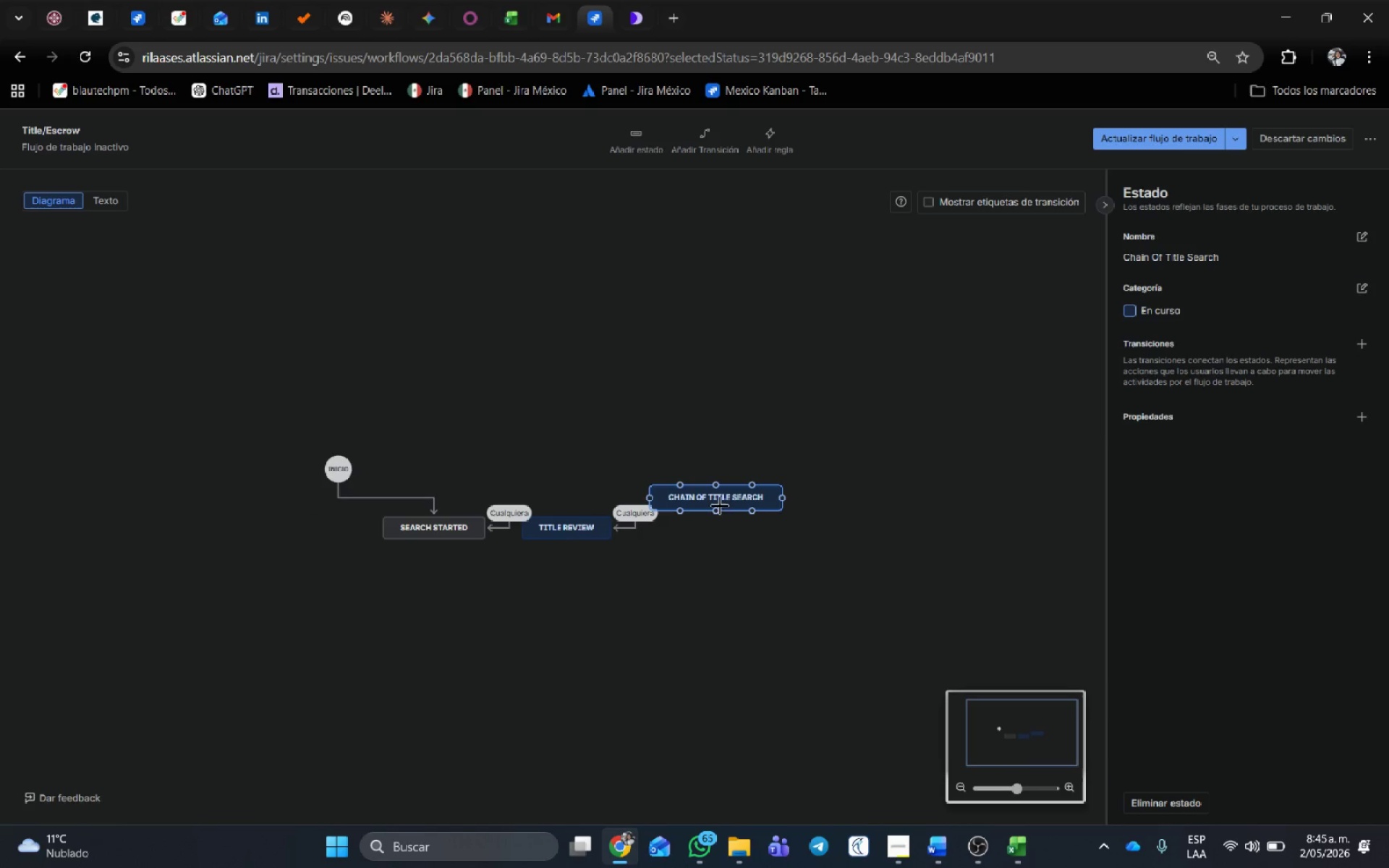 
left_click_drag(start_coordinate=[721, 503], to_coordinate=[739, 534])
 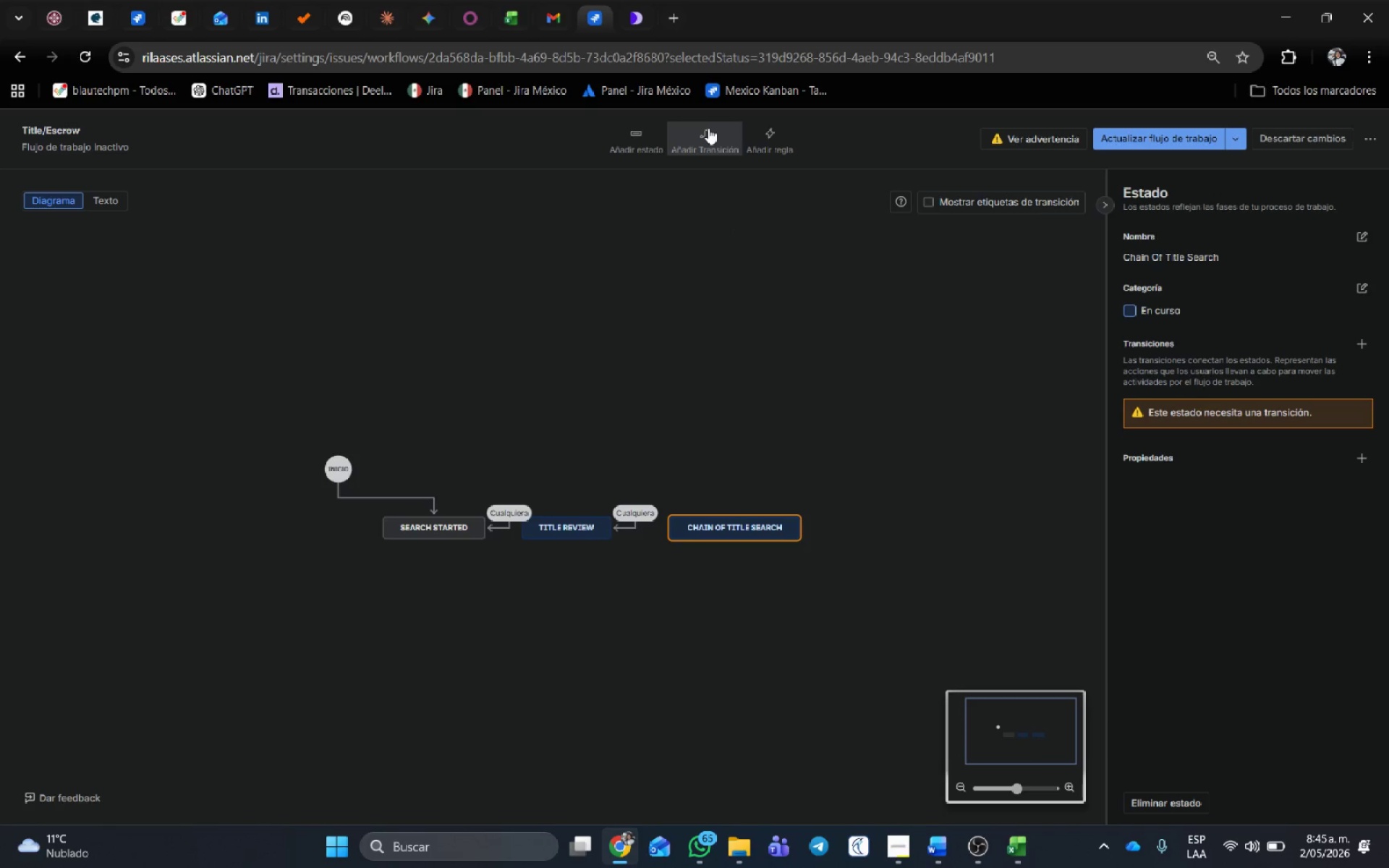 
left_click([708, 129])
 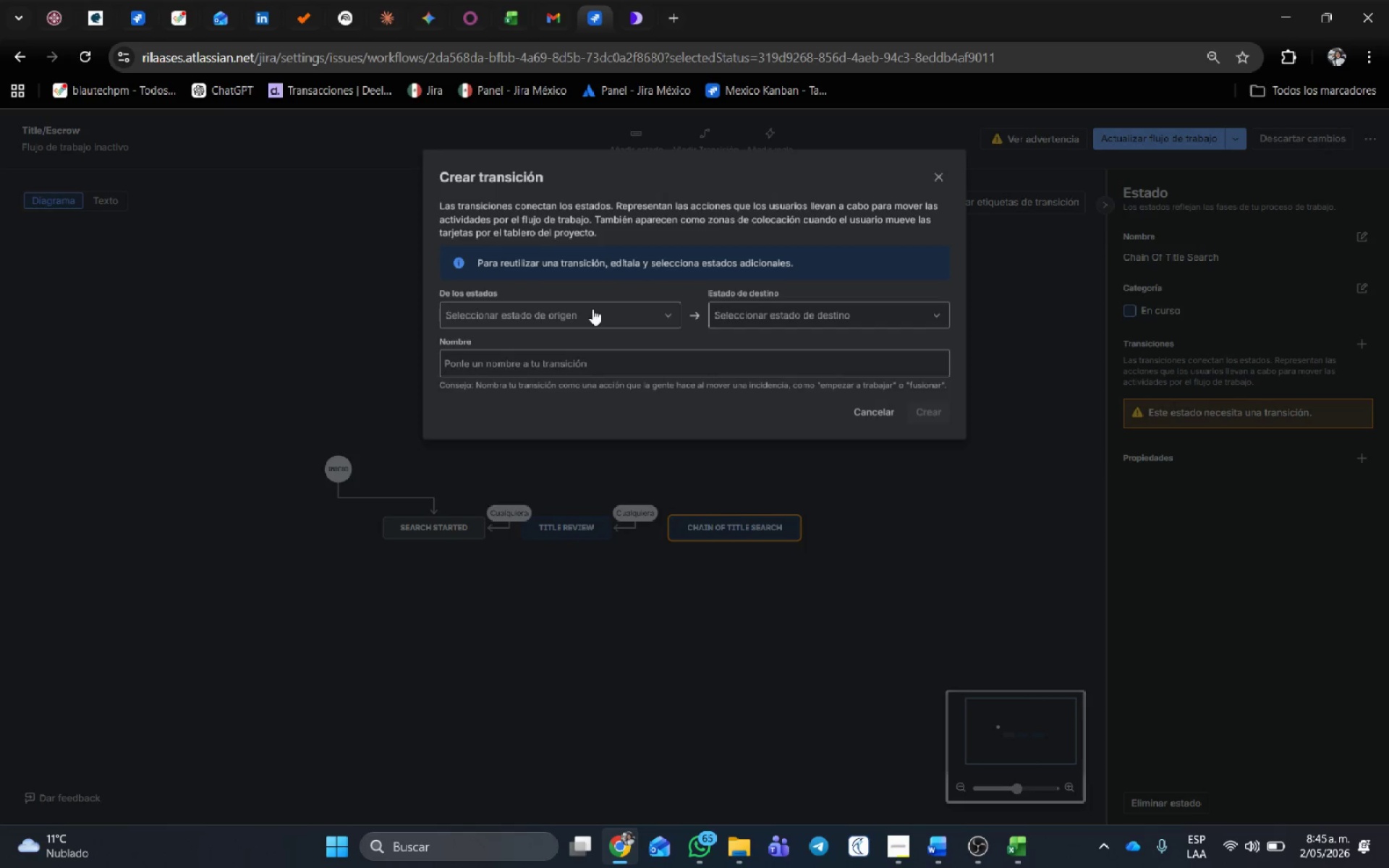 
left_click([592, 309])
 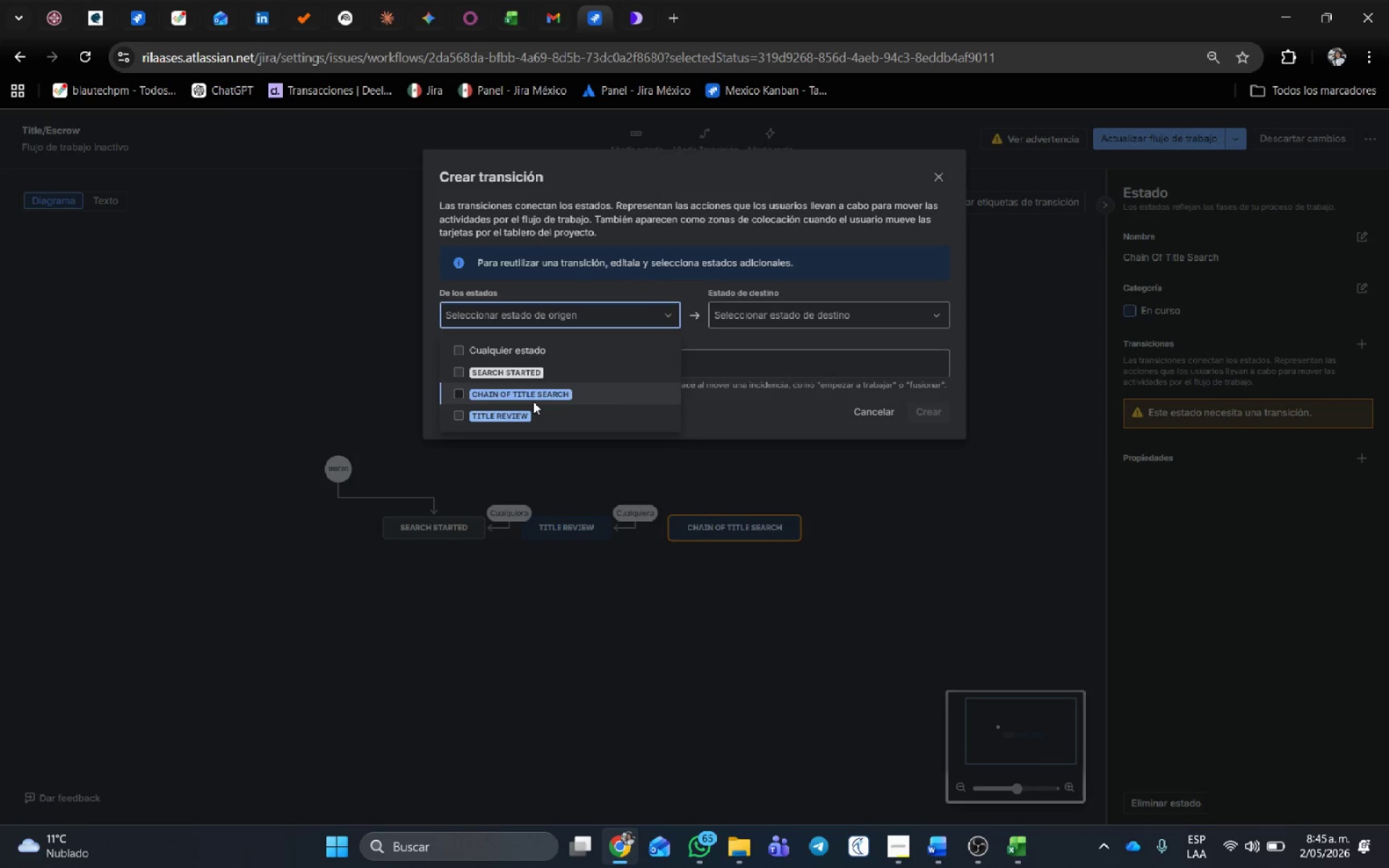 
left_click([533, 401])
 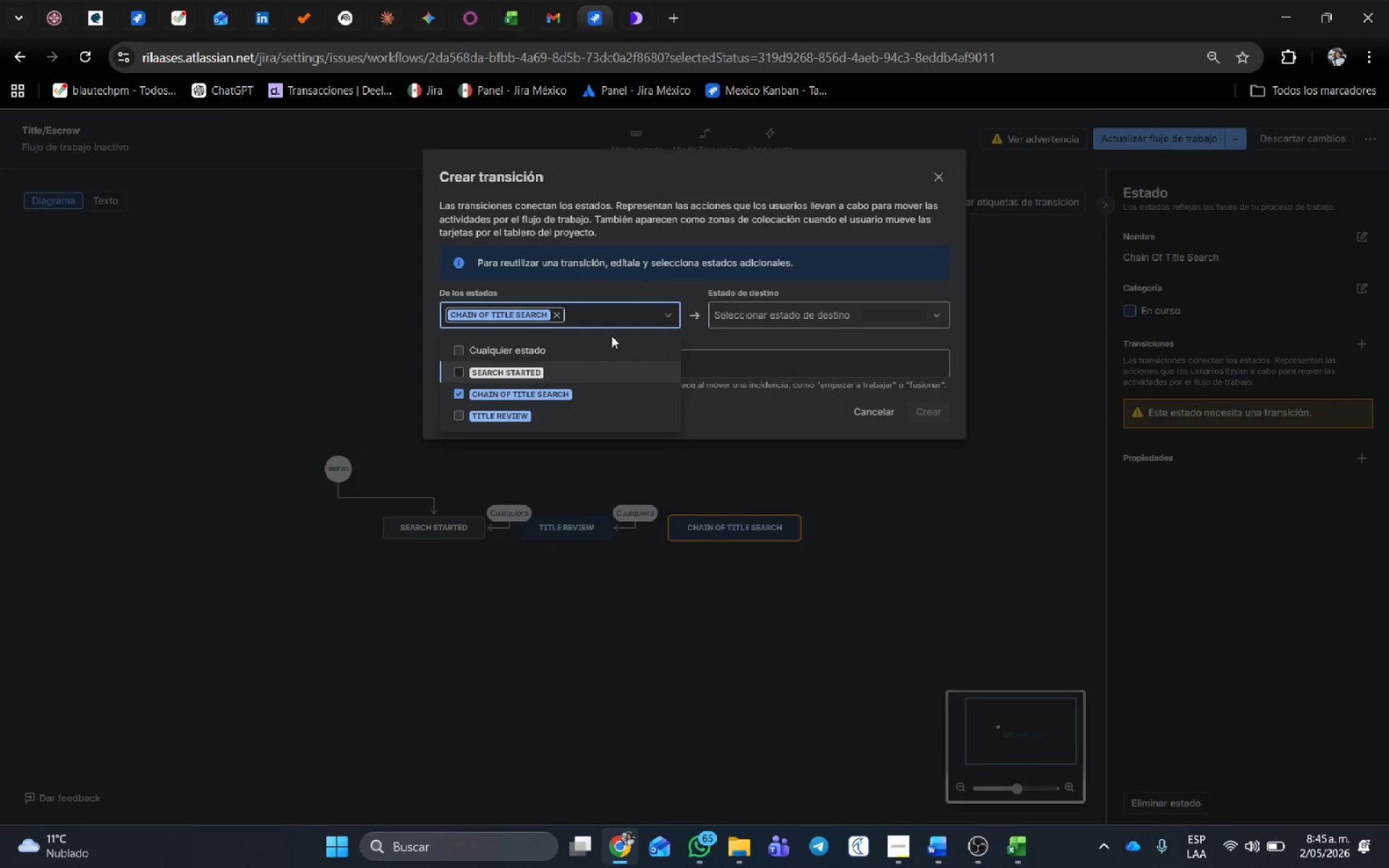 
left_click([506, 350])
 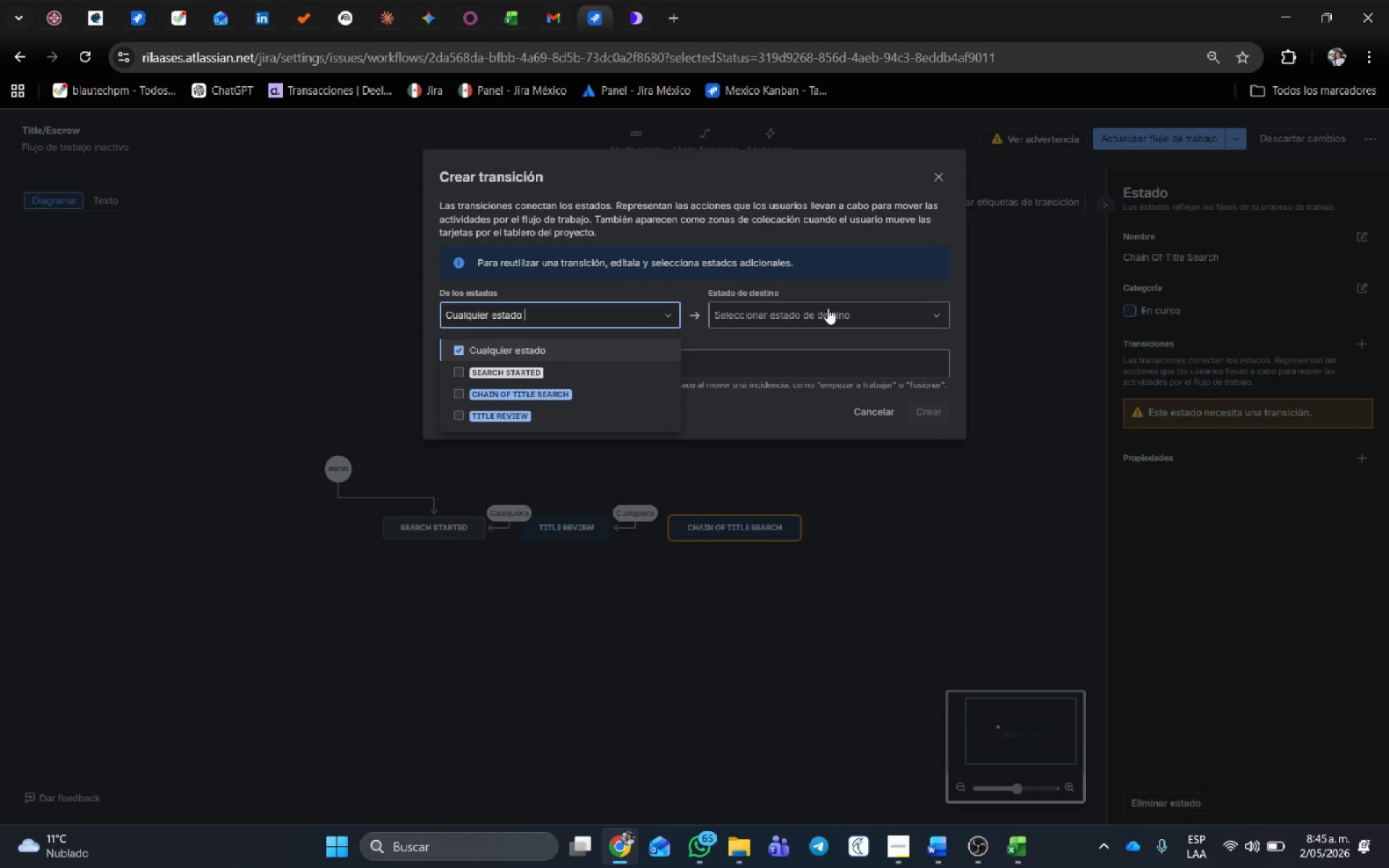 
left_click([828, 307])
 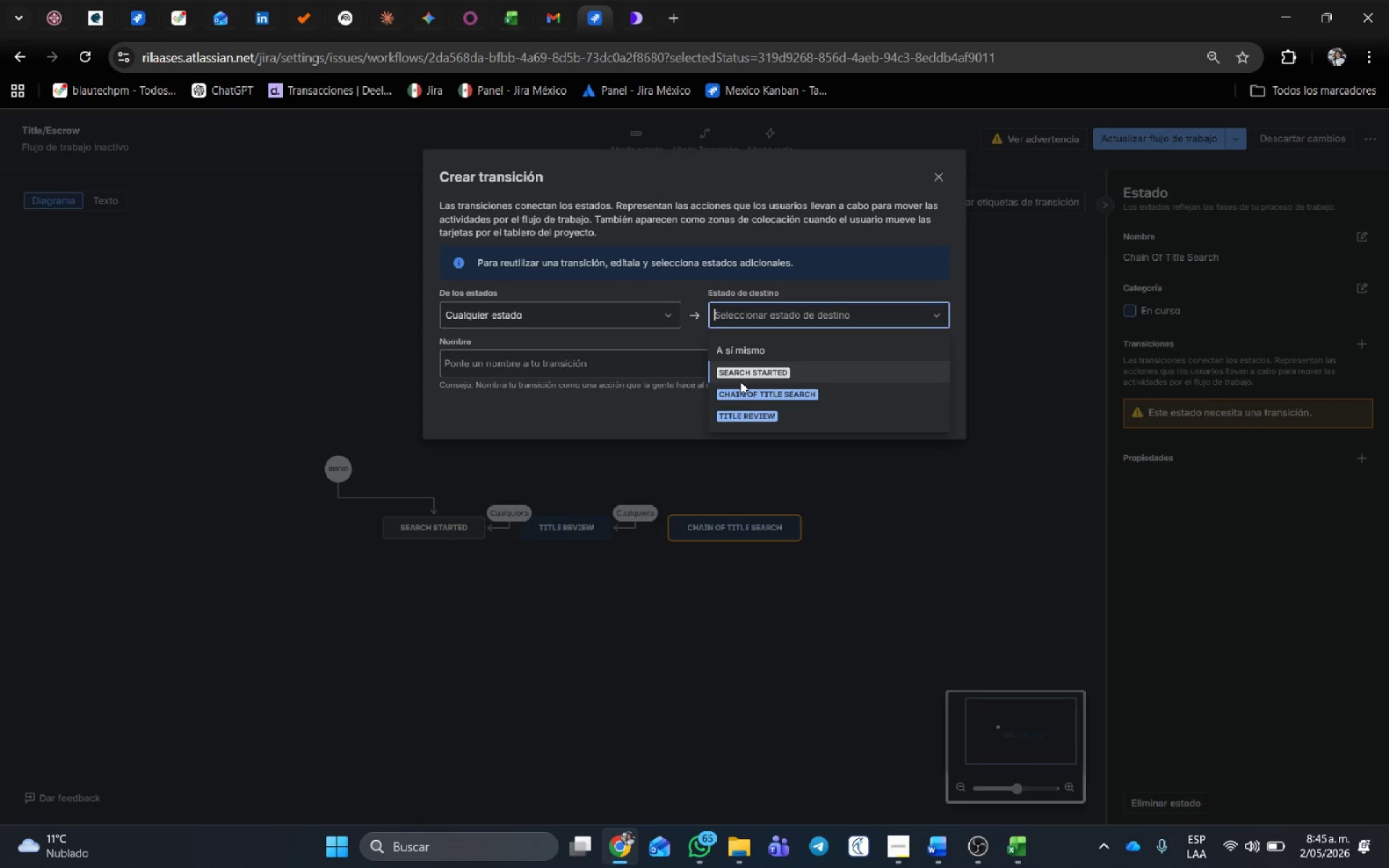 
left_click([746, 394])
 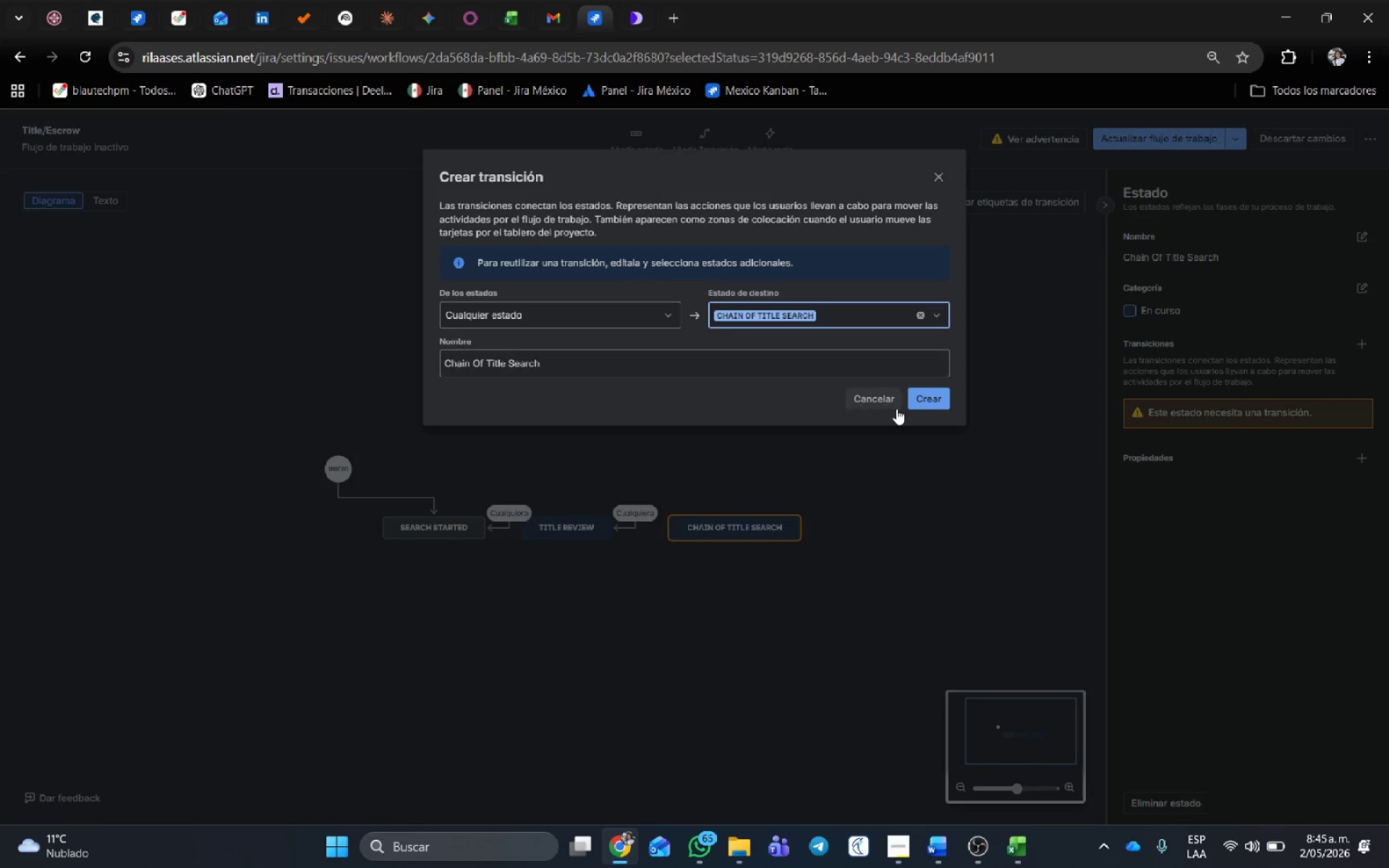 
left_click([931, 394])
 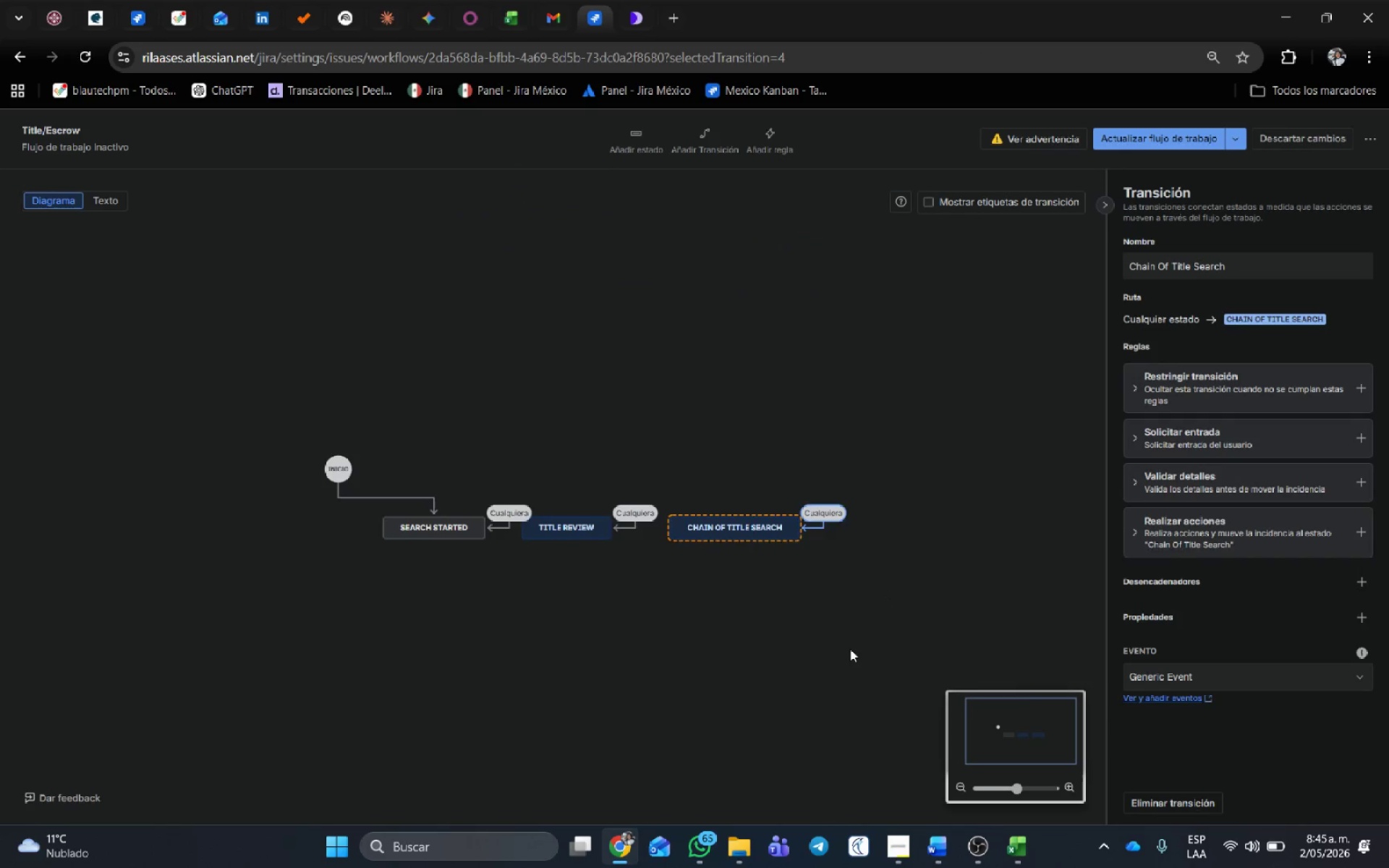 
left_click_drag(start_coordinate=[849, 647], to_coordinate=[519, 618])
 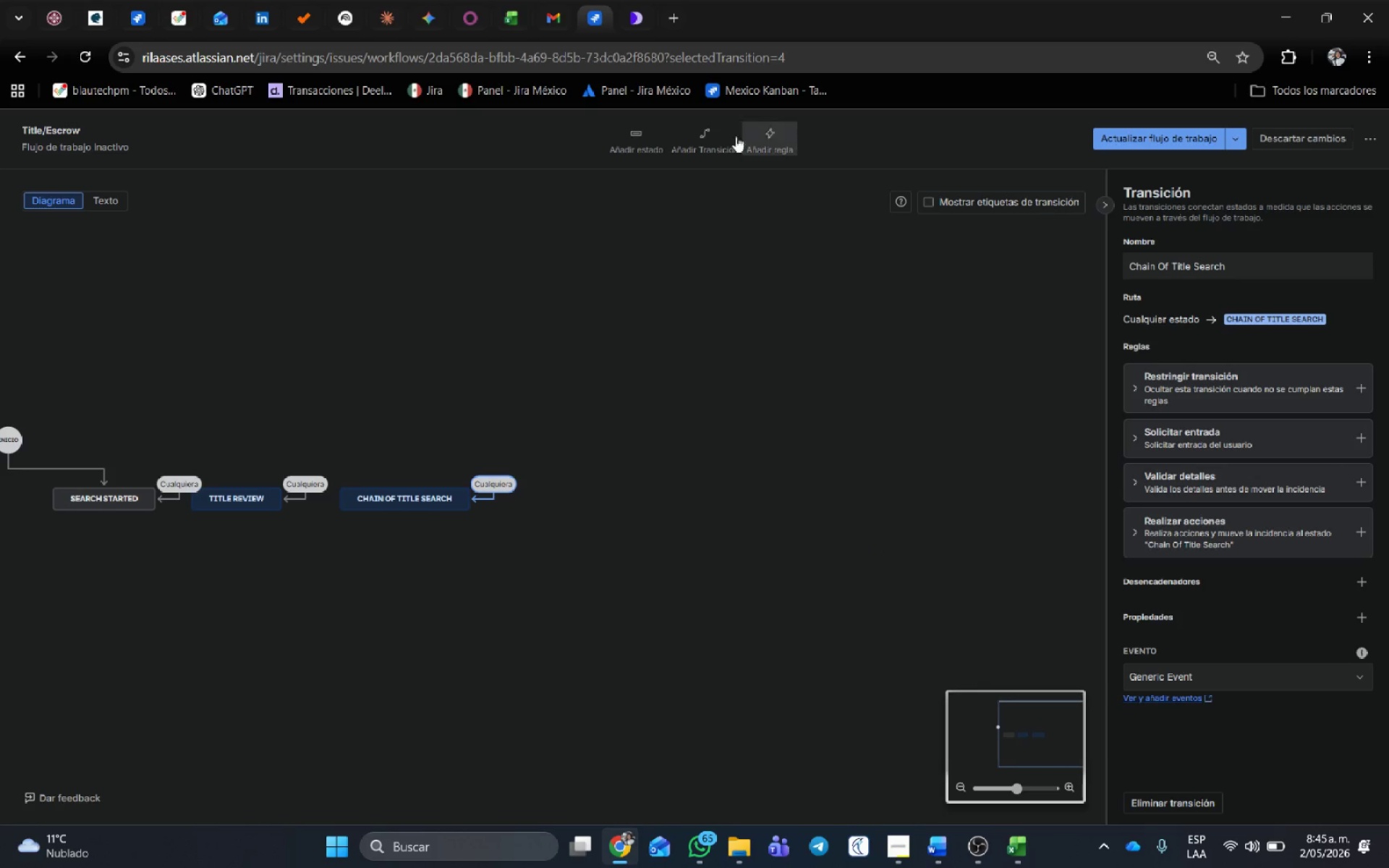 
left_click([633, 133])
 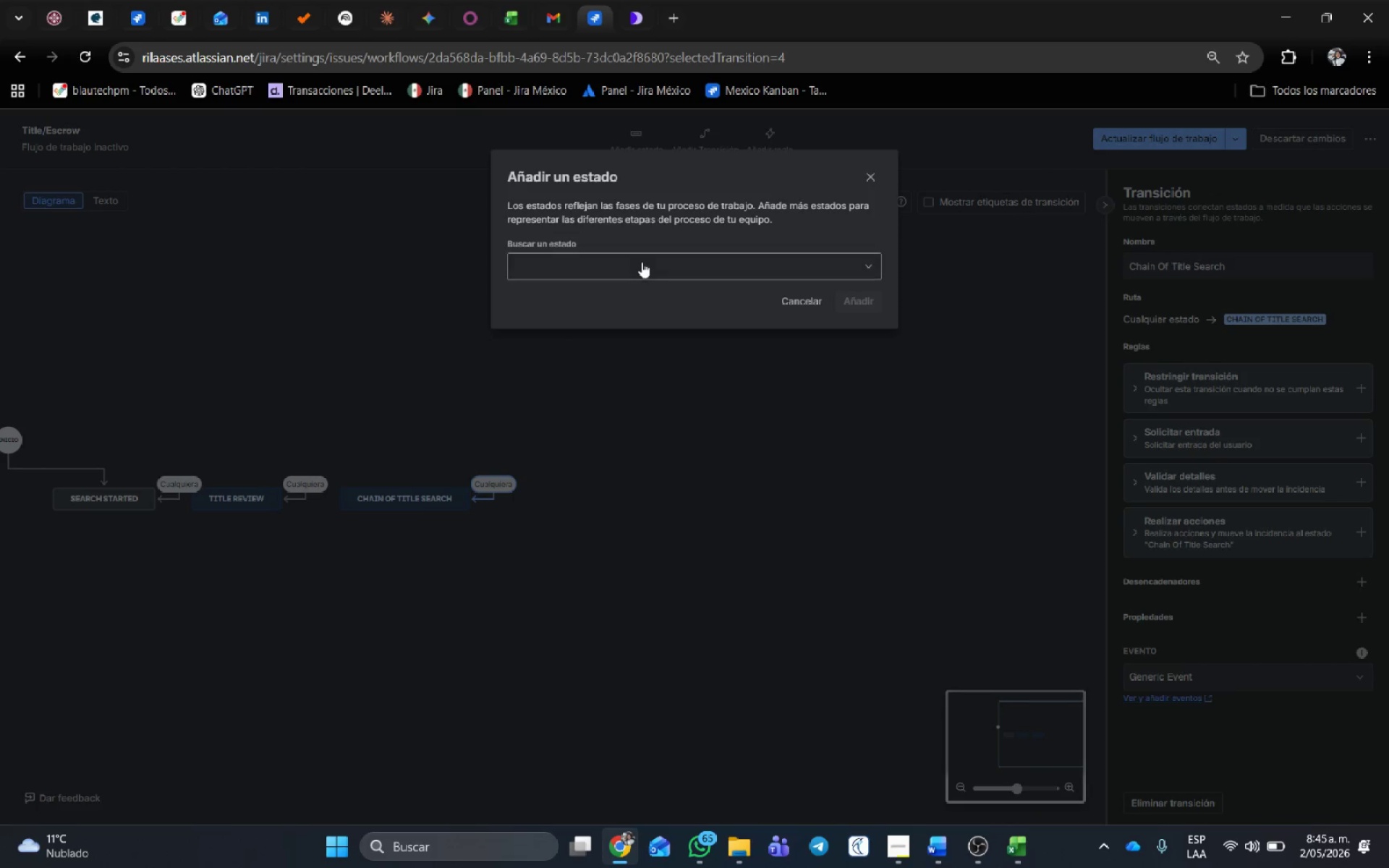 
left_click([642, 261])
 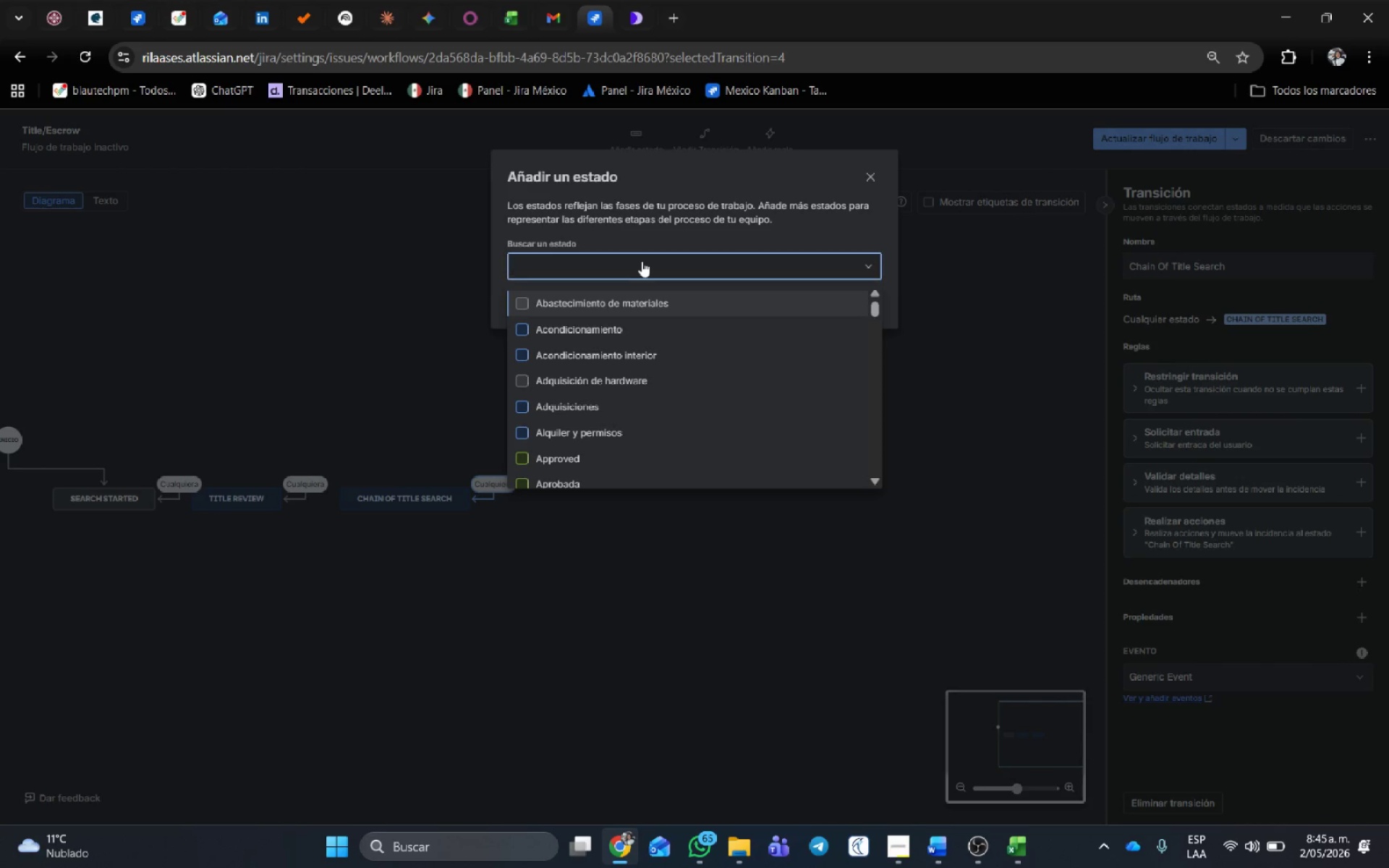 
type(Cleared to Closed)
 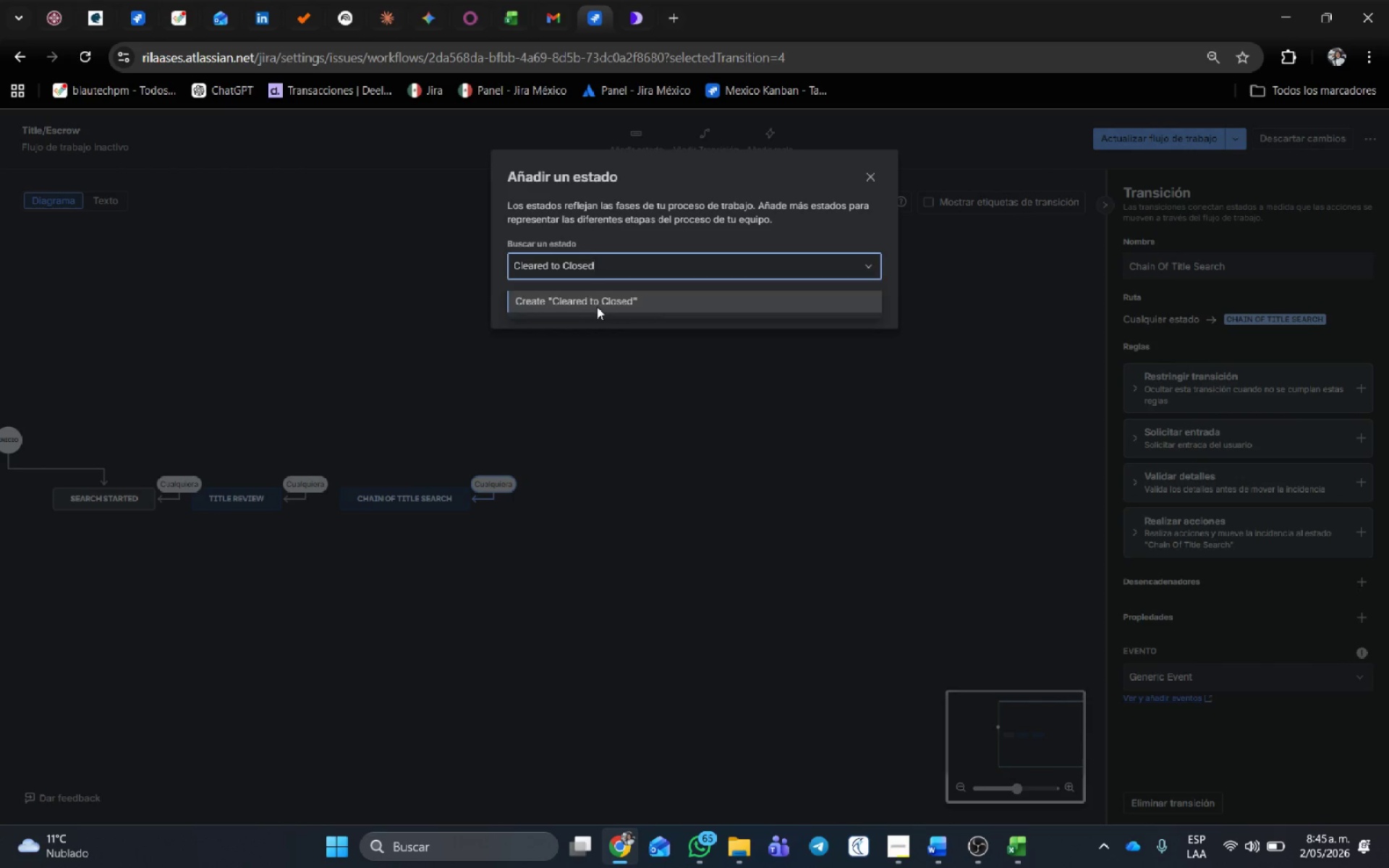 
double_click([582, 316])
 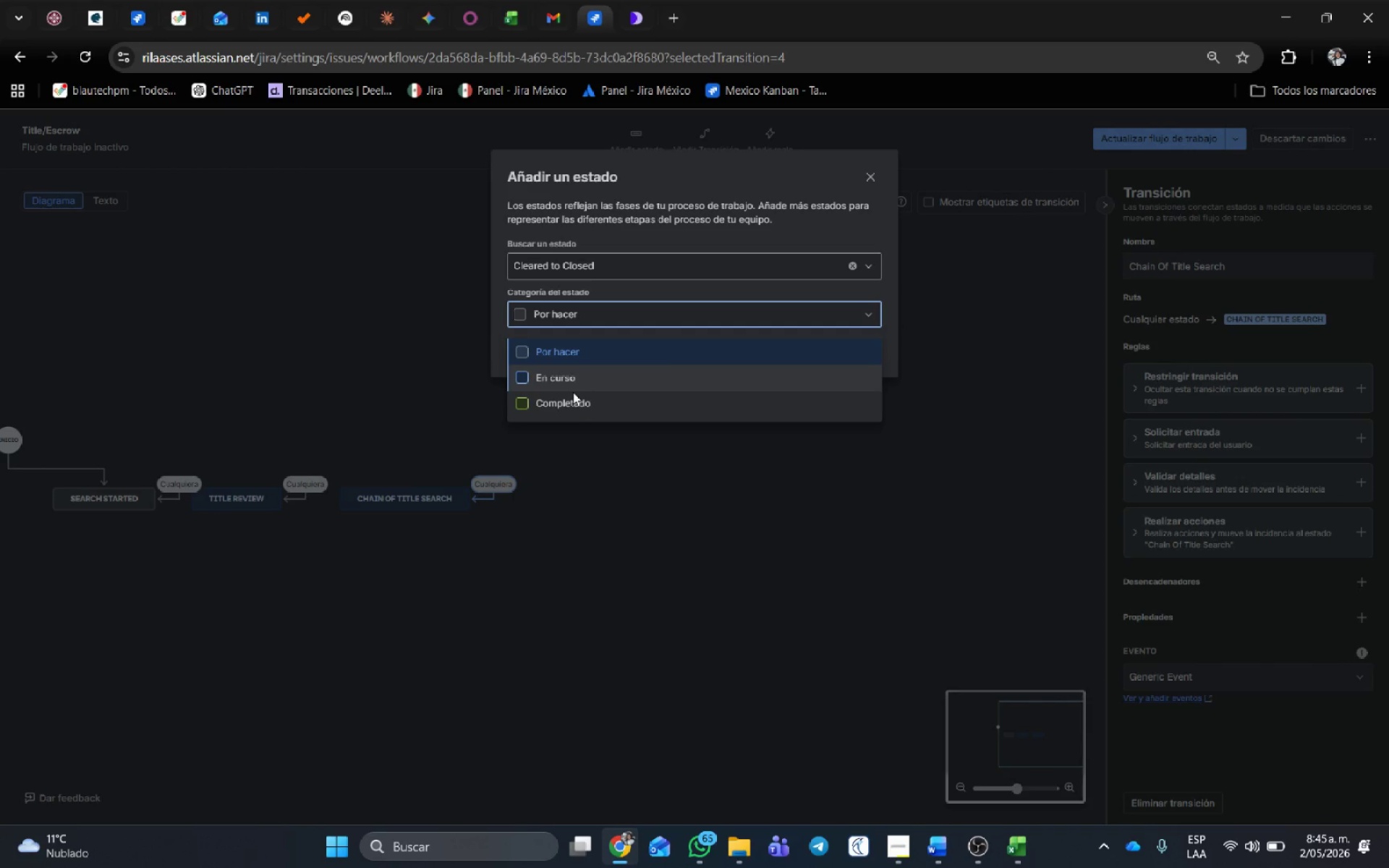 
left_click([570, 411])
 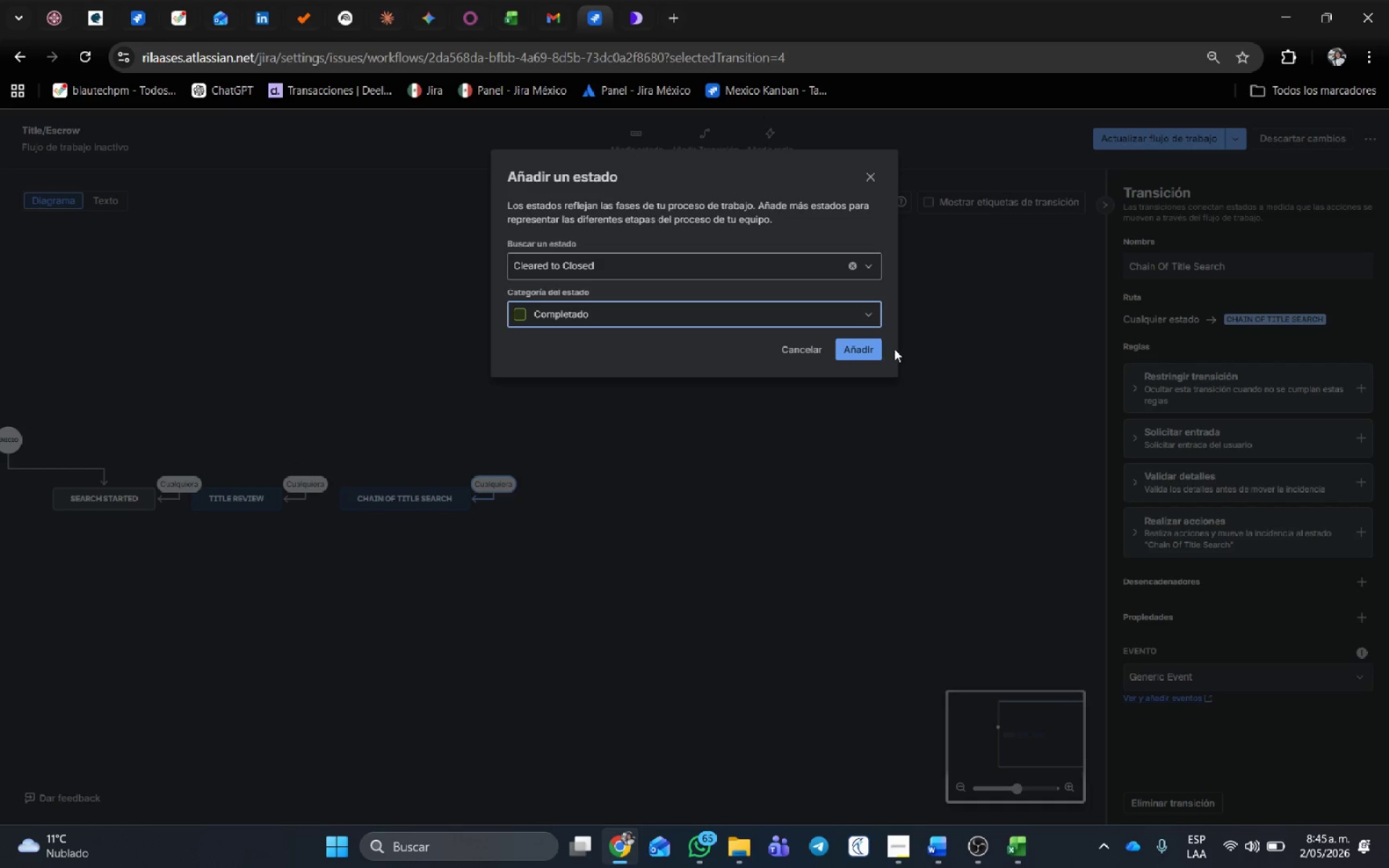 
left_click([859, 349])
 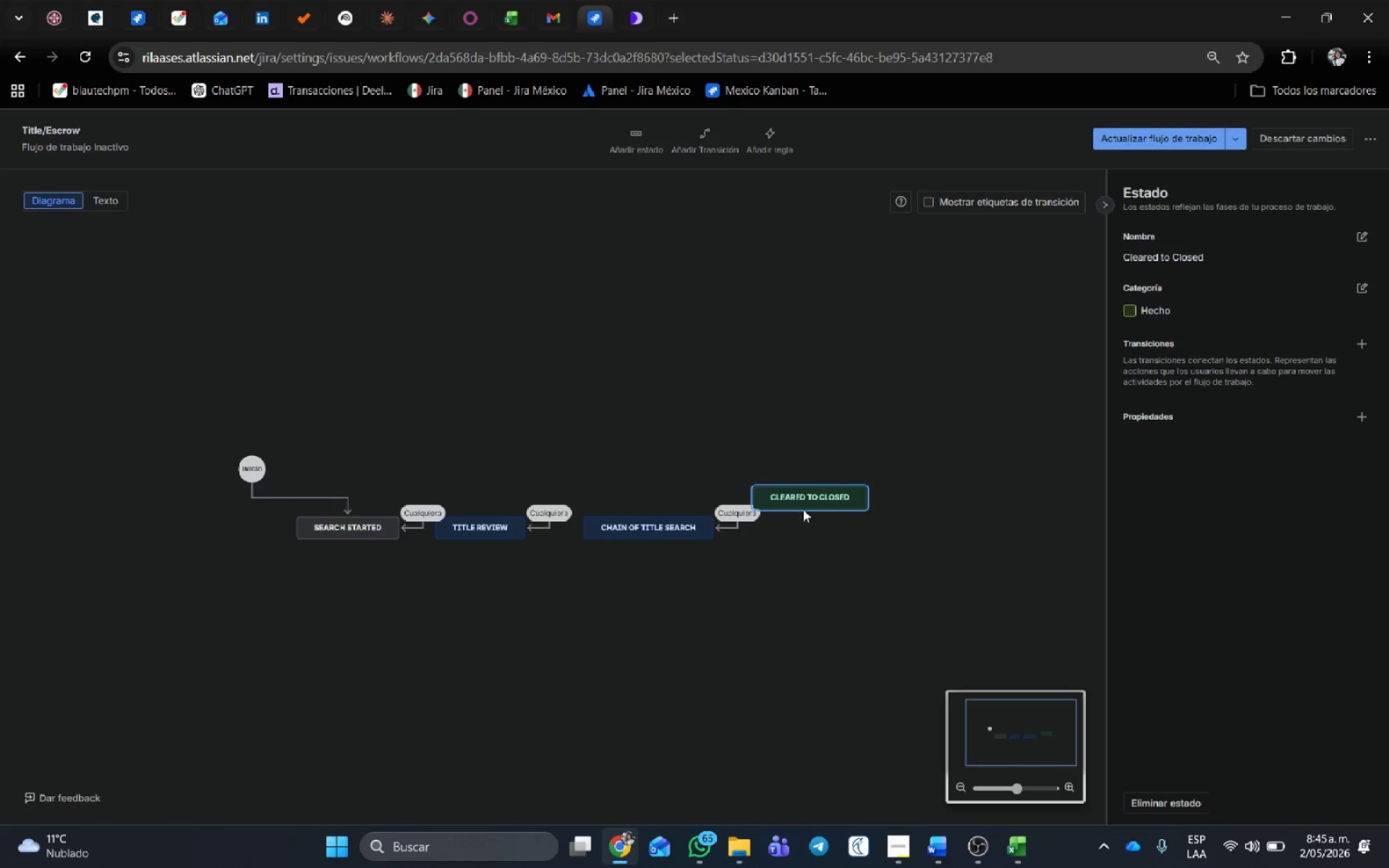 
left_click_drag(start_coordinate=[799, 498], to_coordinate=[820, 527])
 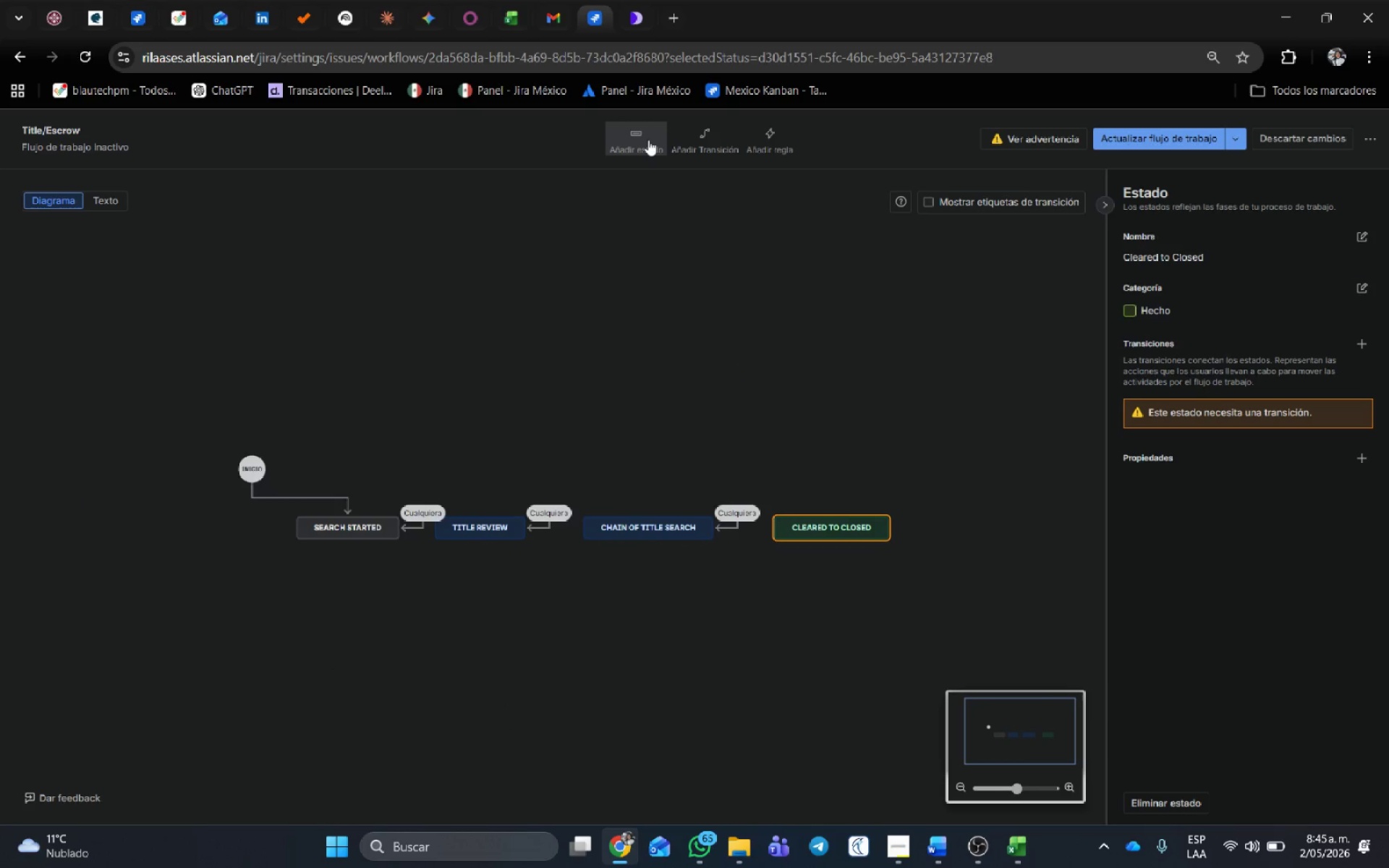 
left_click([709, 129])
 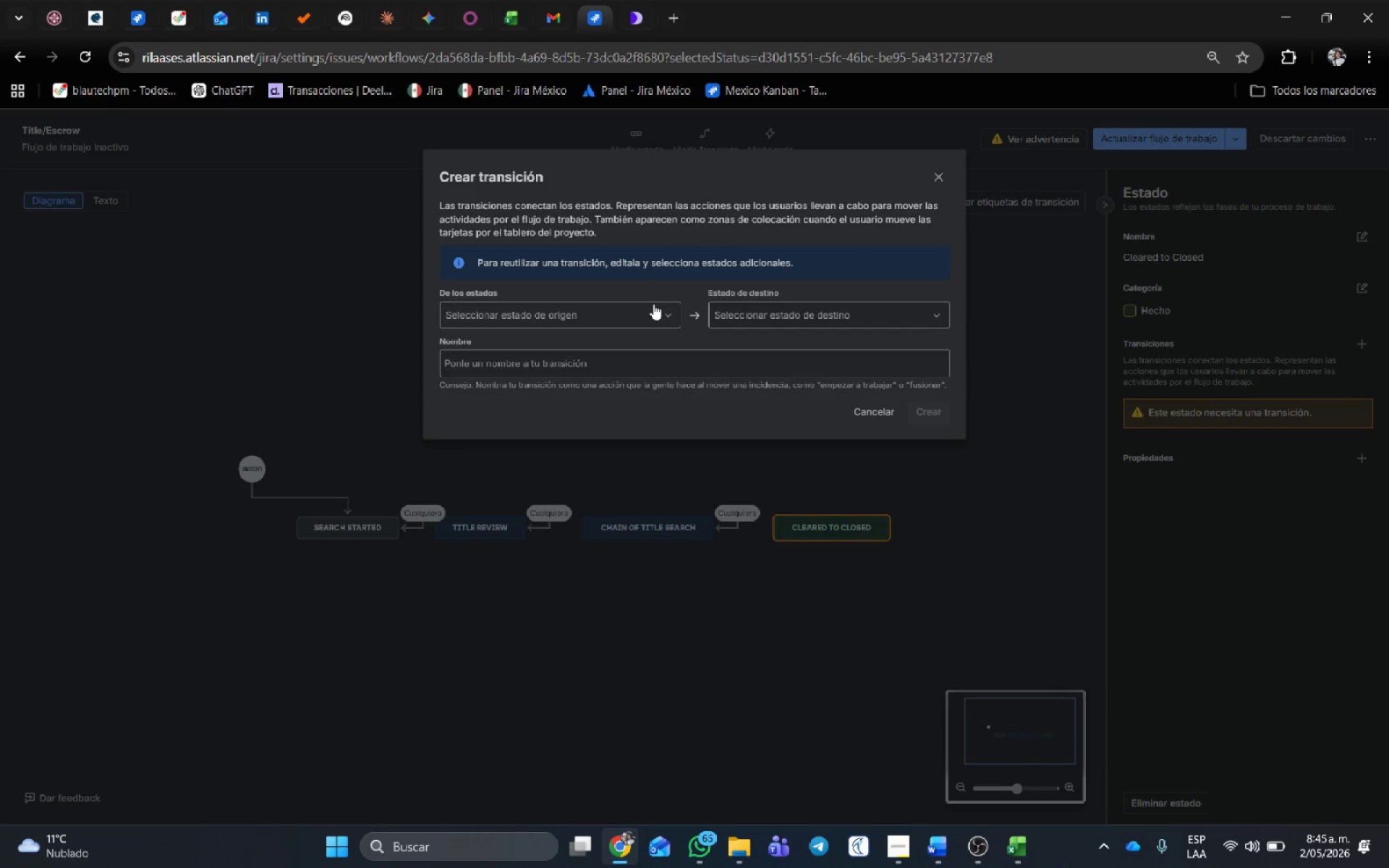 
left_click([653, 304])
 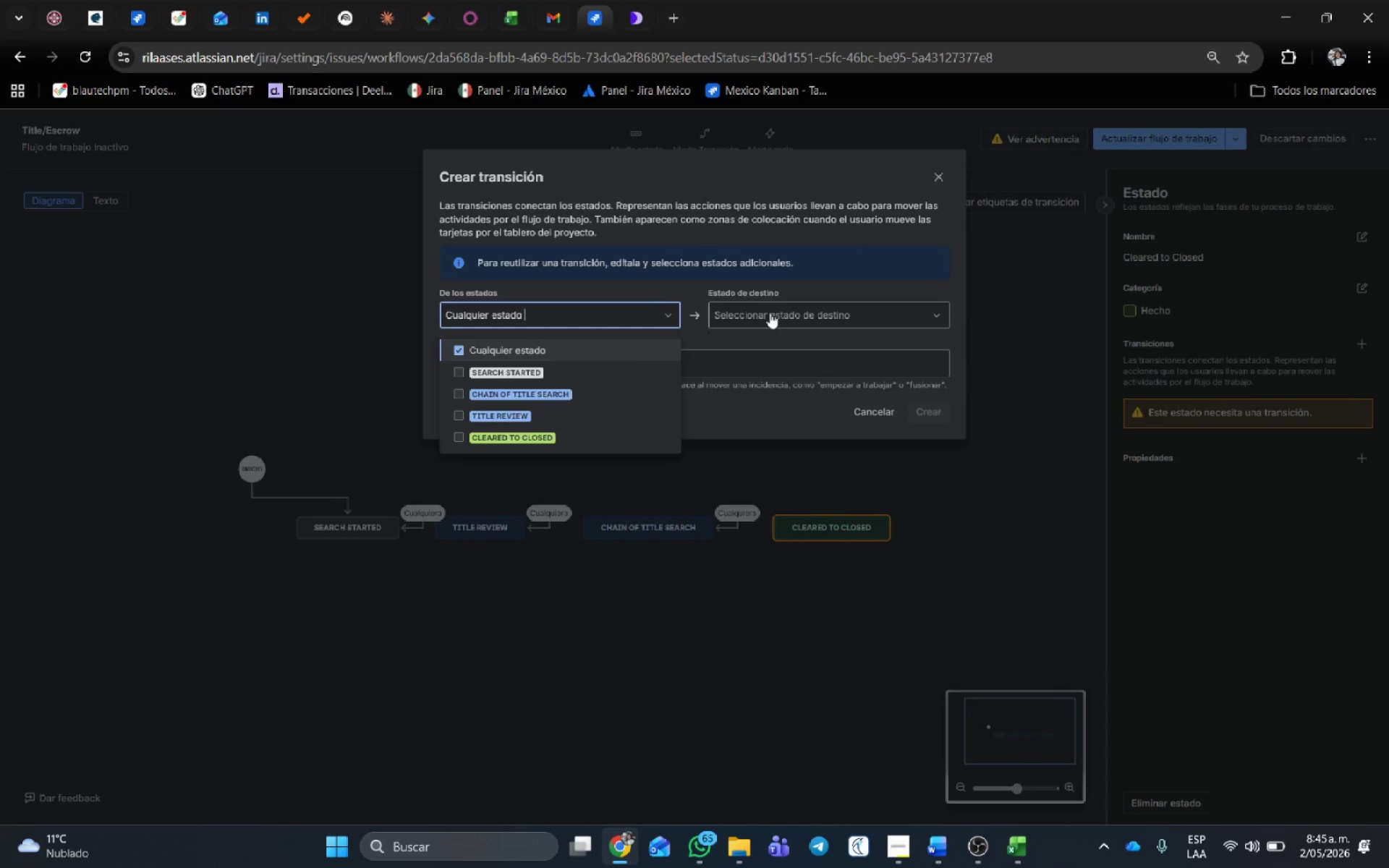 
double_click([774, 312])
 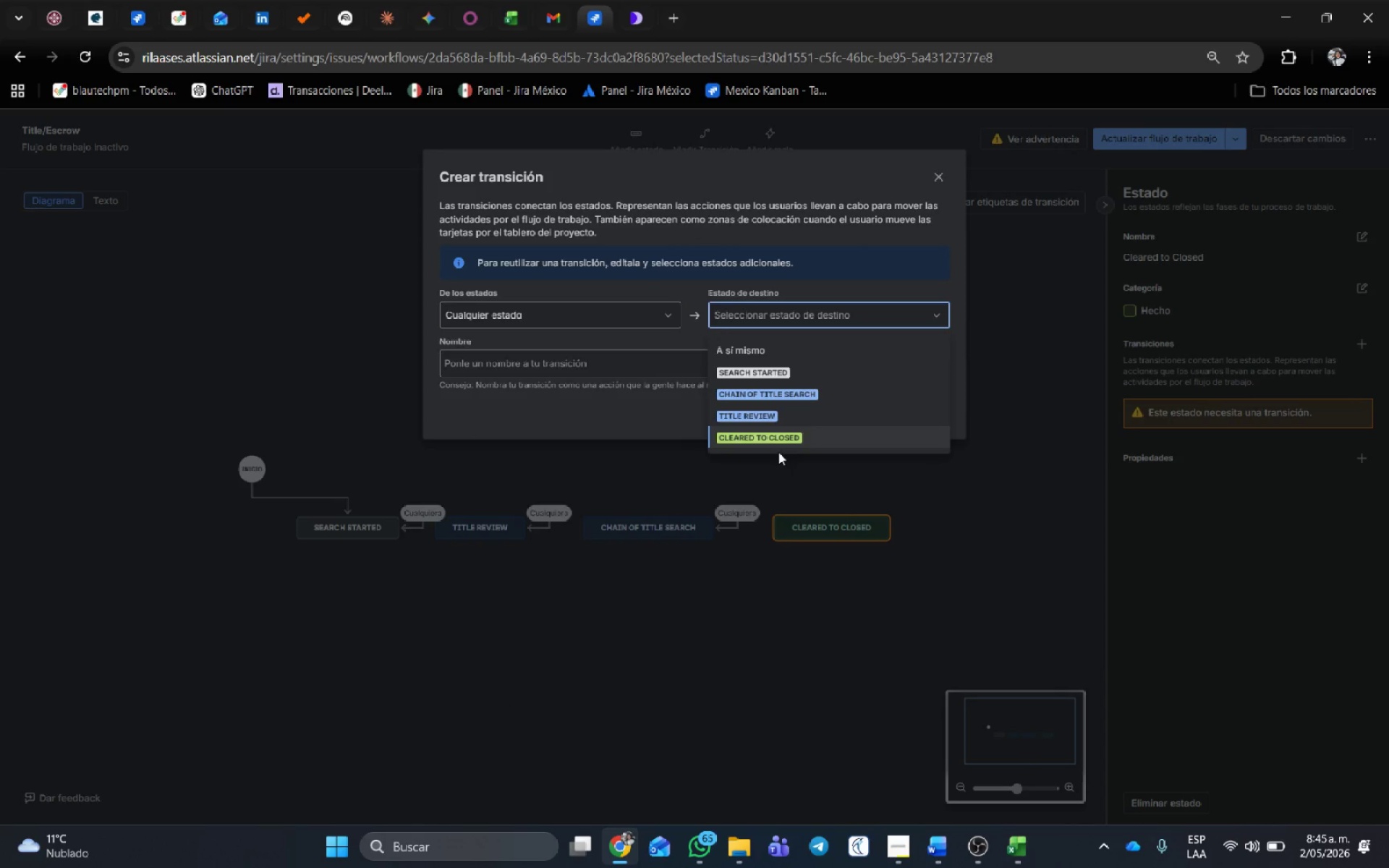 
left_click([779, 438])
 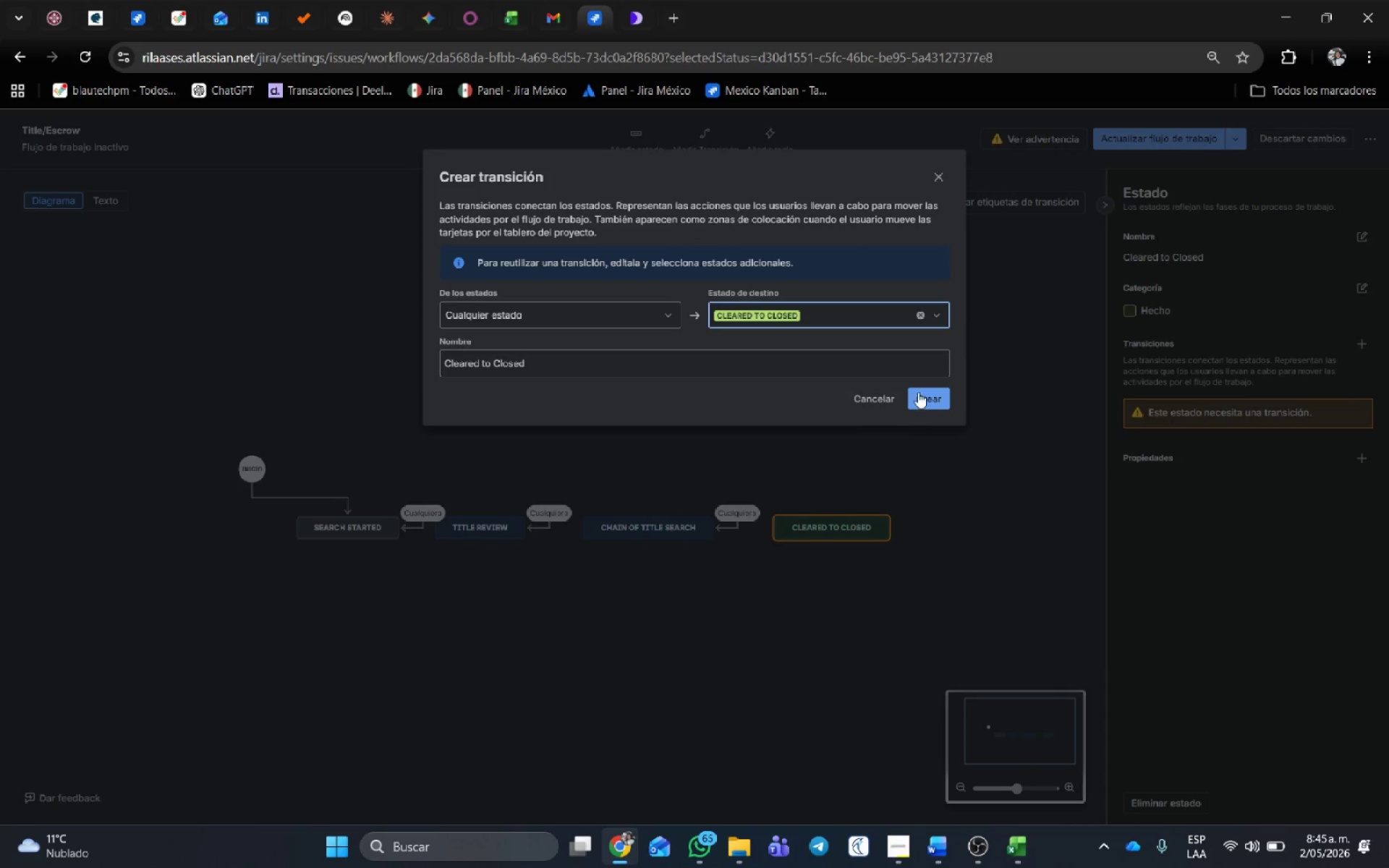 
left_click([919, 394])
 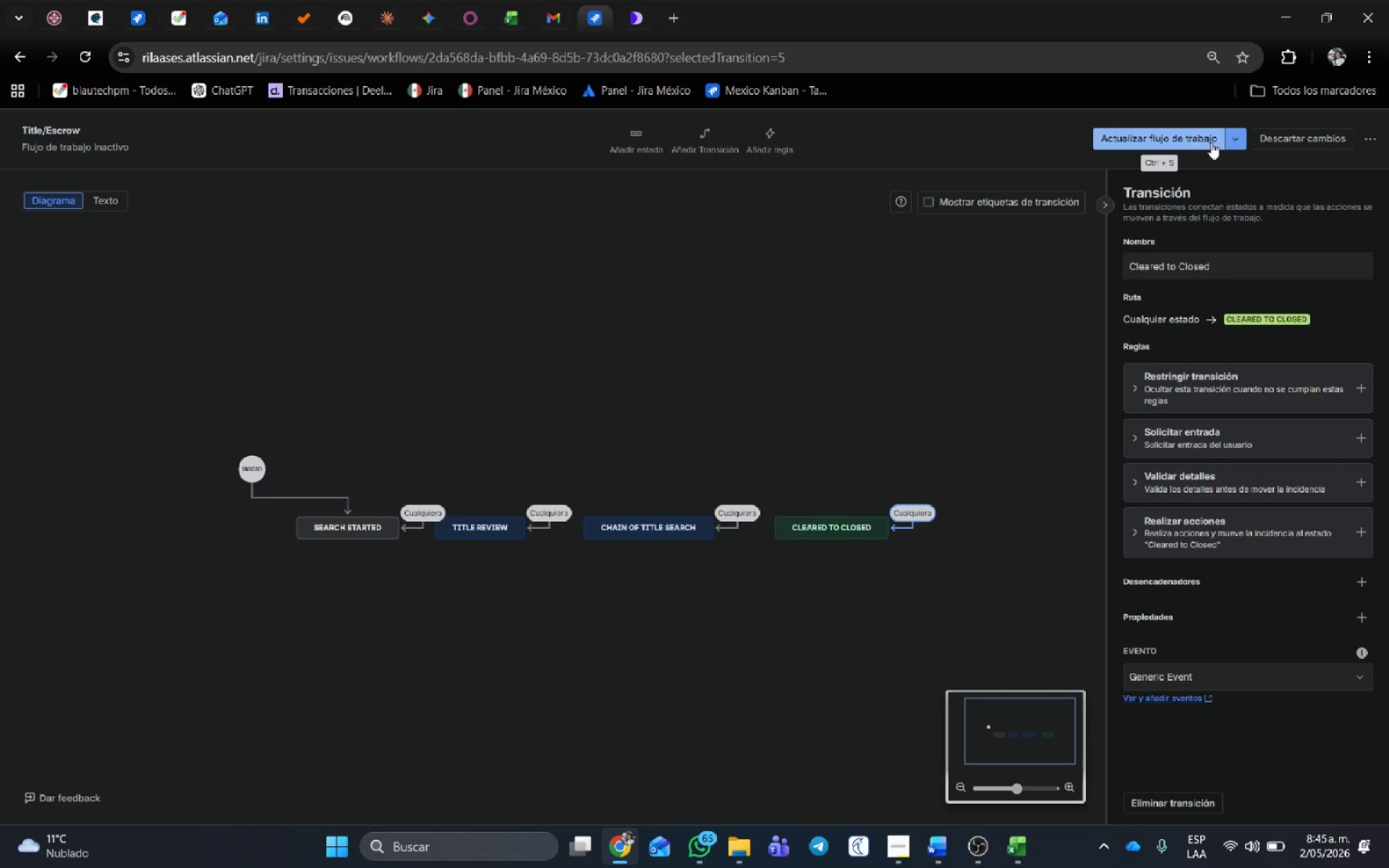 
left_click([1211, 142])
 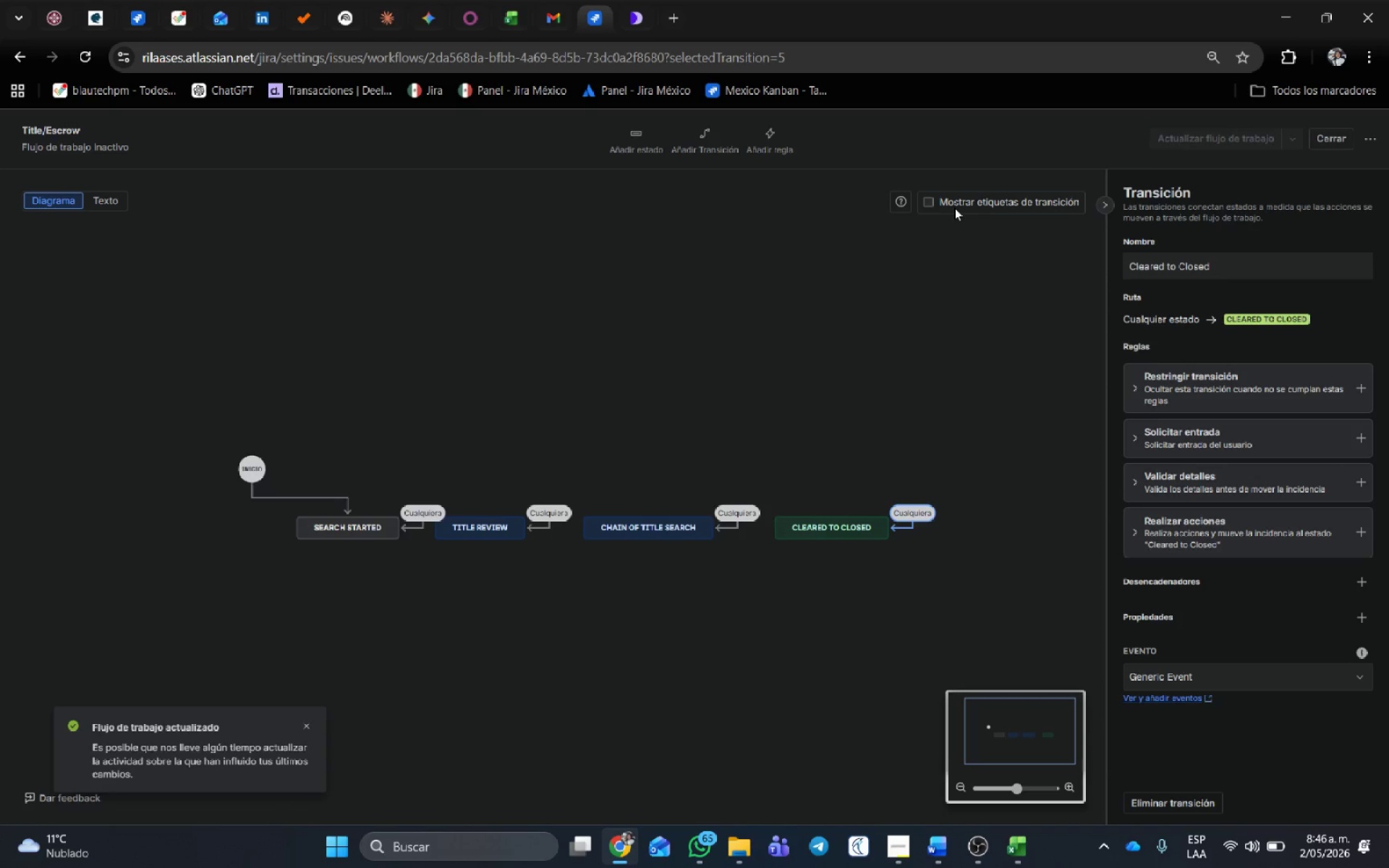 
wait(13.72)
 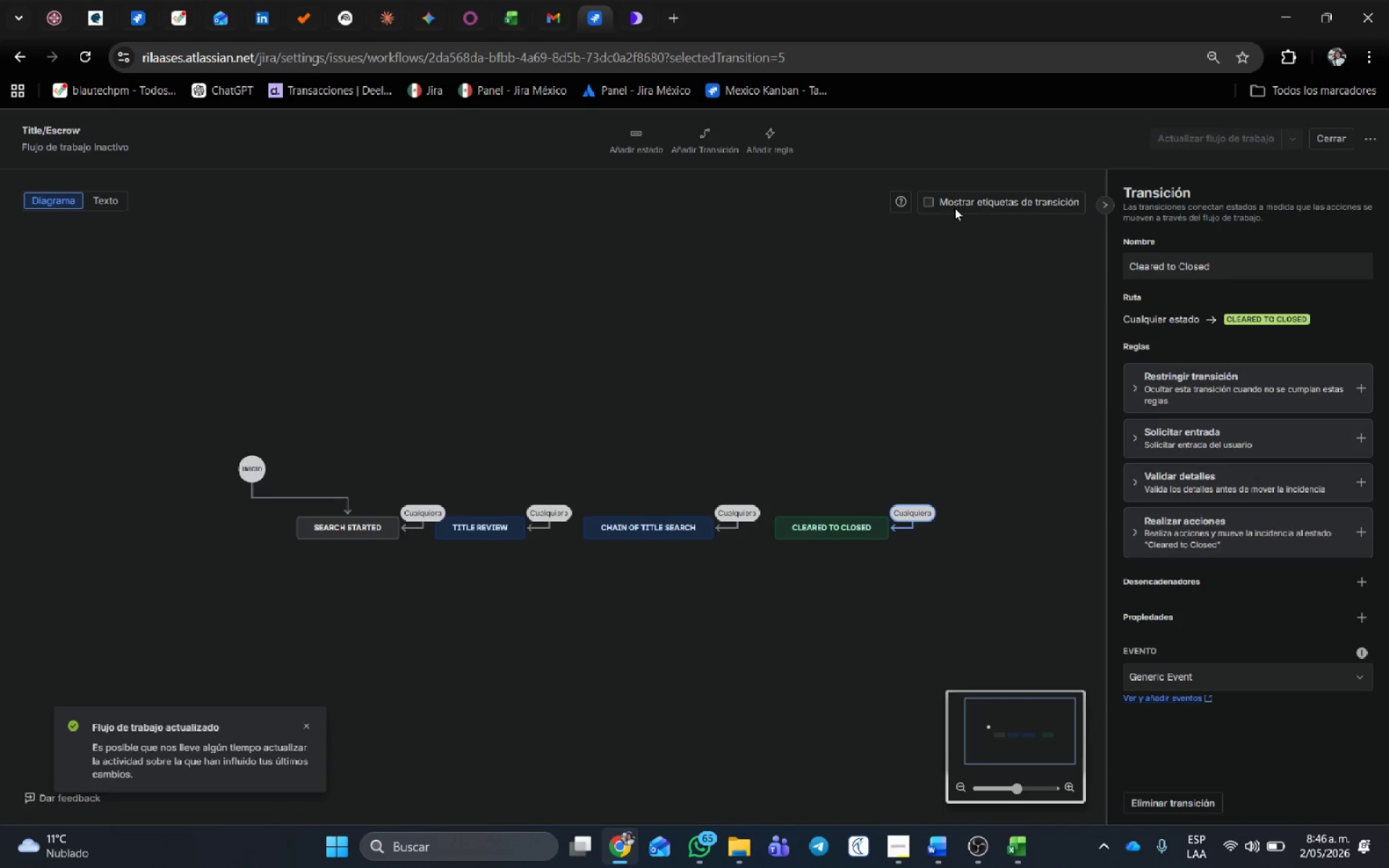 
left_click([1341, 134])
 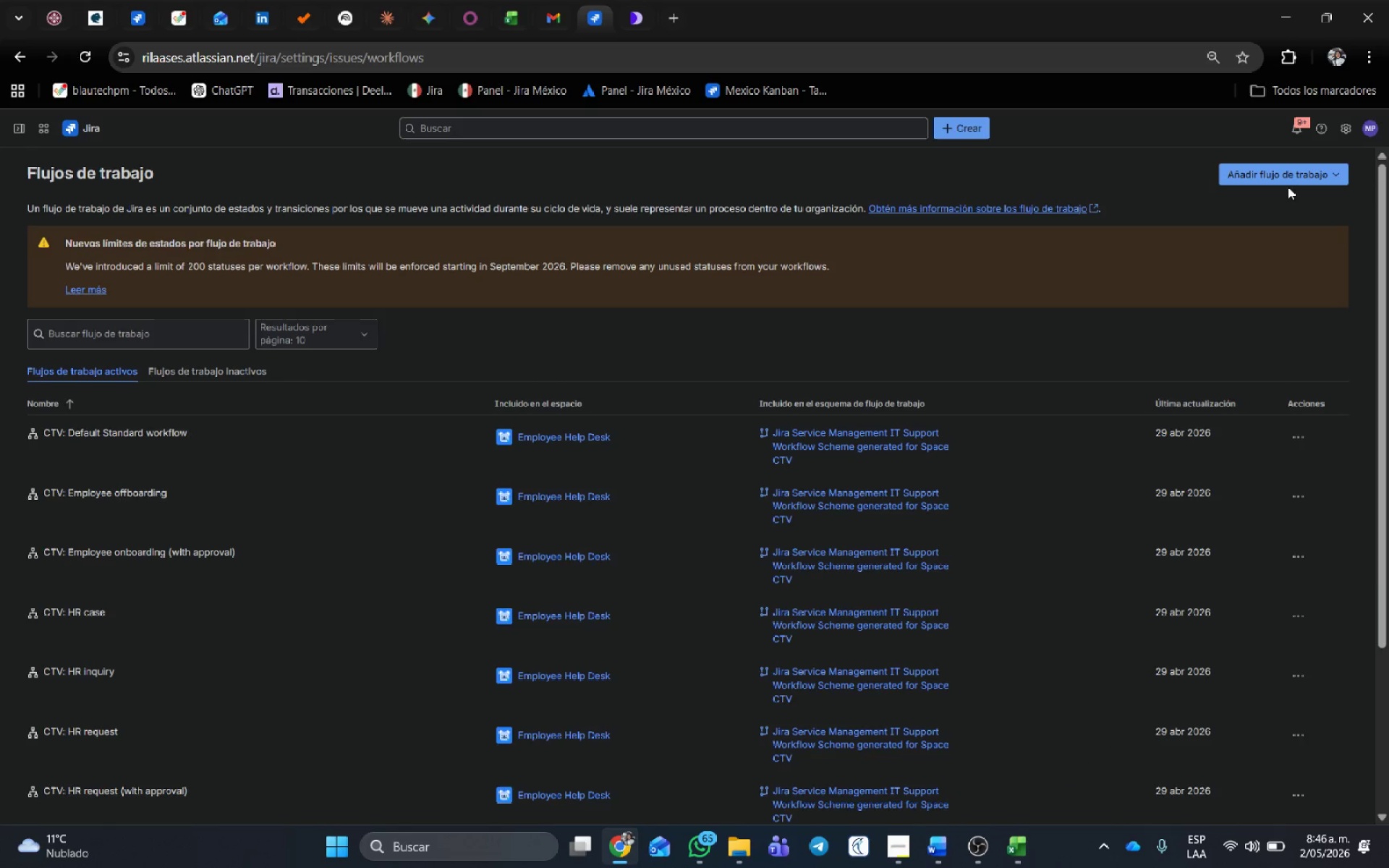 
left_click([1287, 173])
 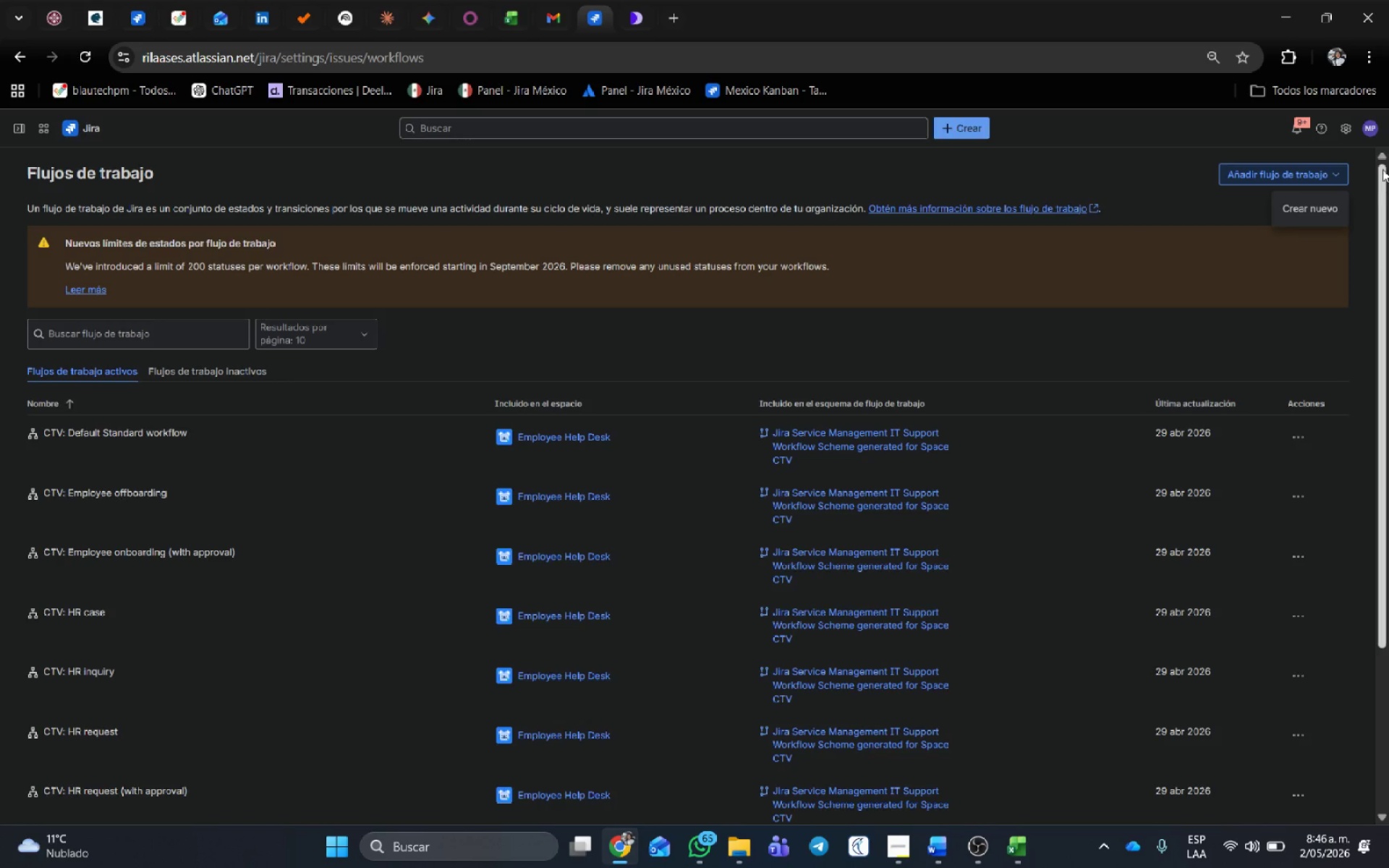 
left_click([1314, 208])
 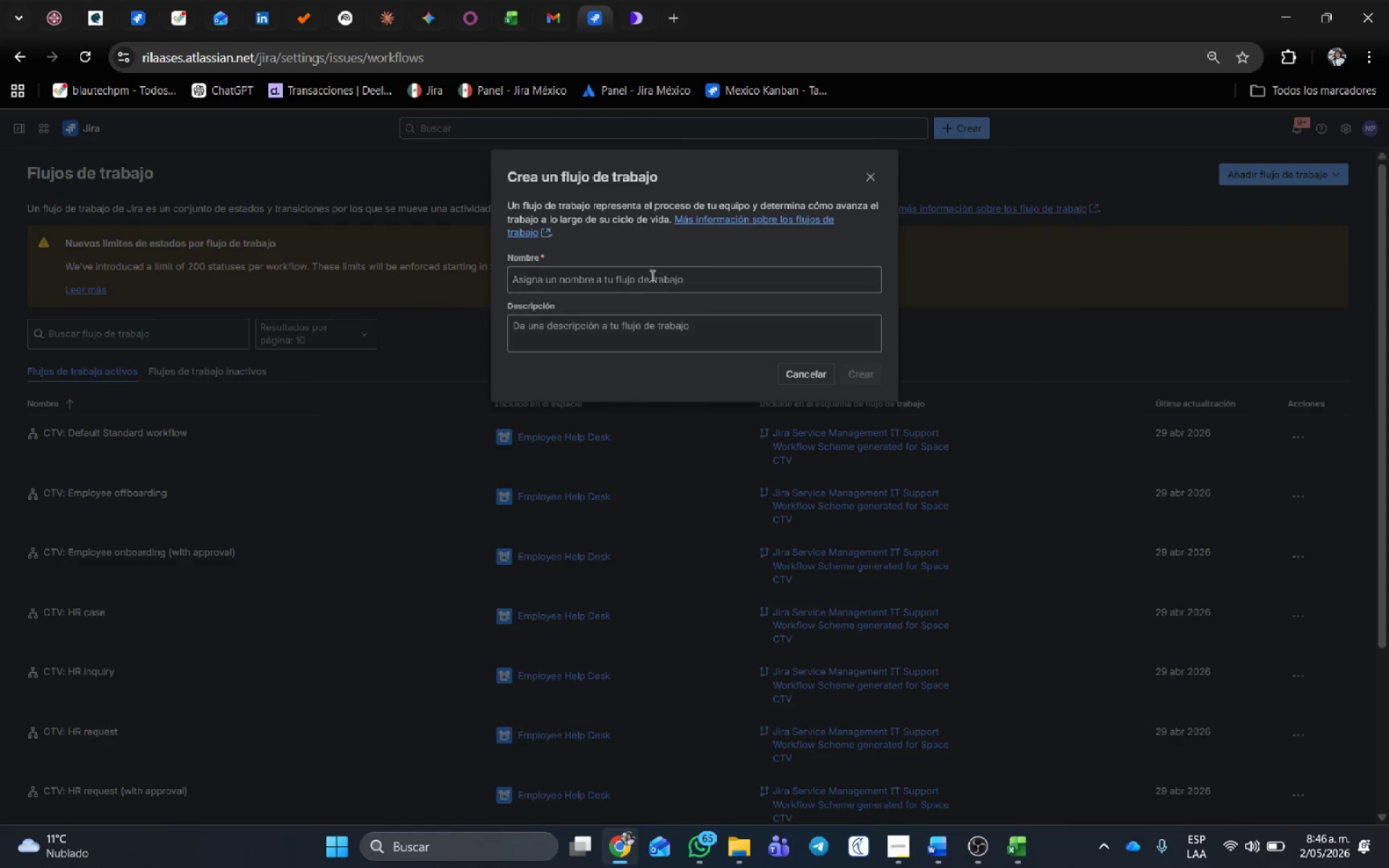 
left_click([653, 277])
 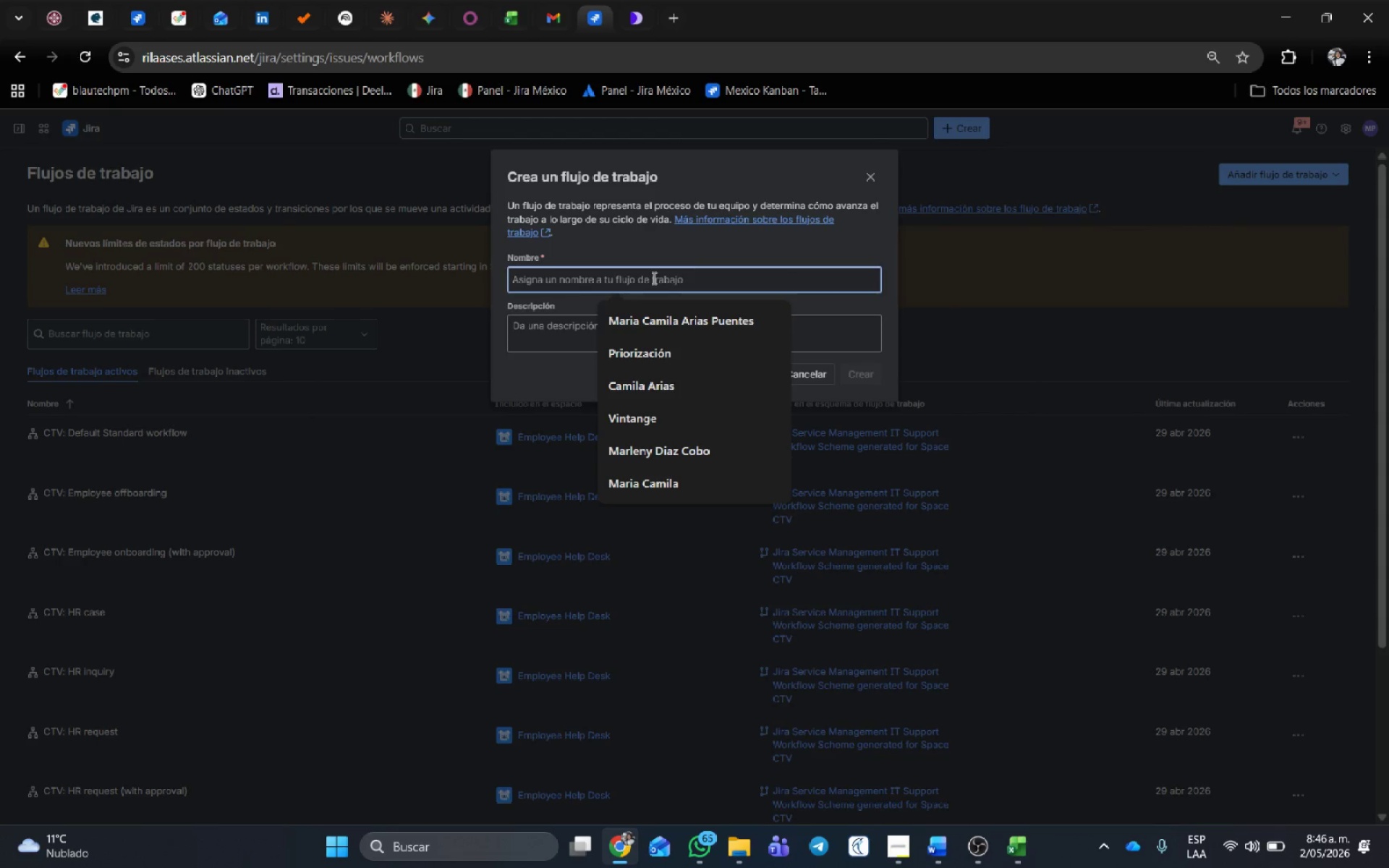 
type(St)
key(Backspace)
key(Backspace)
key(Backspace)
key(Backspace)
type(Home)
 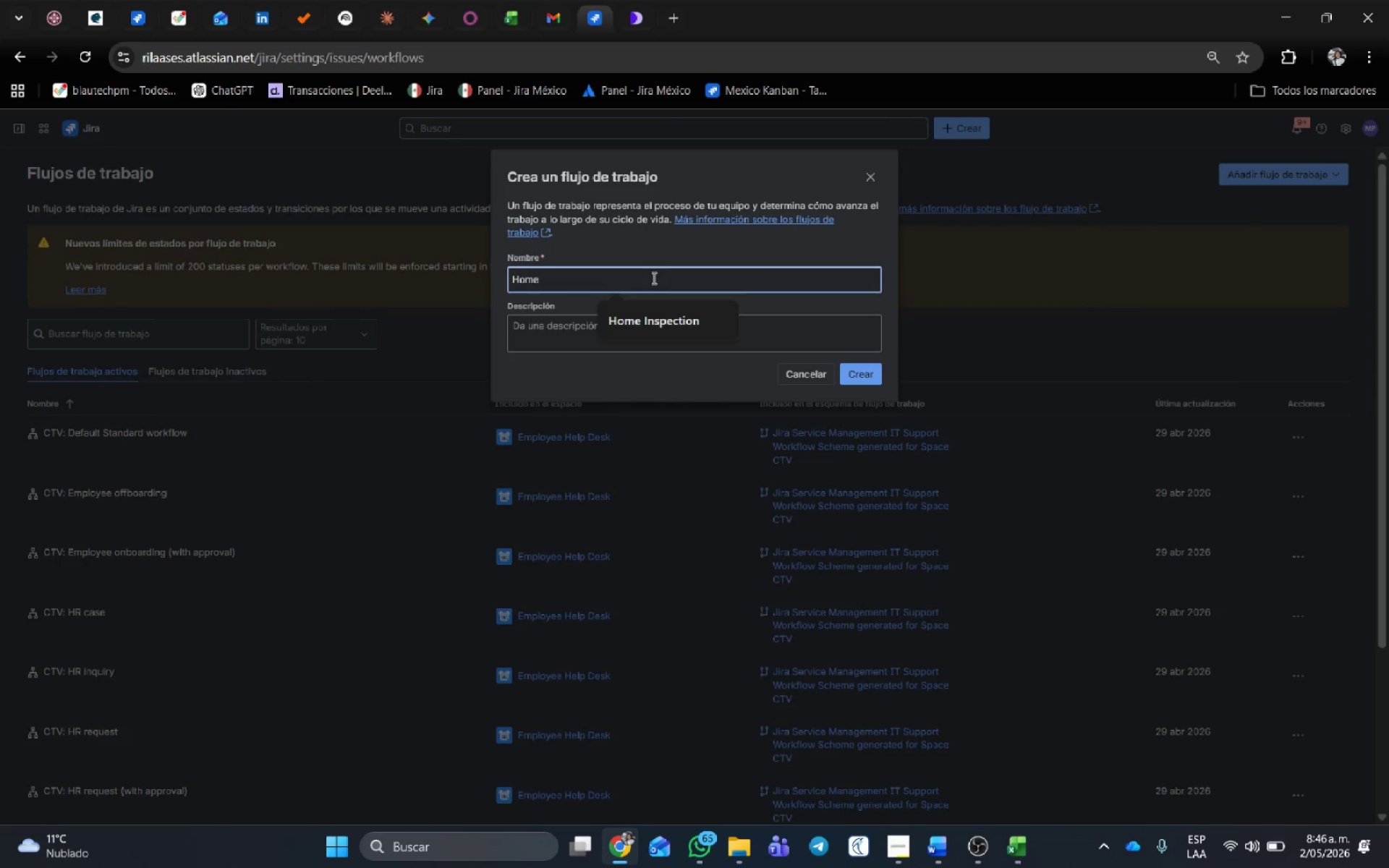 
wait(6.25)
 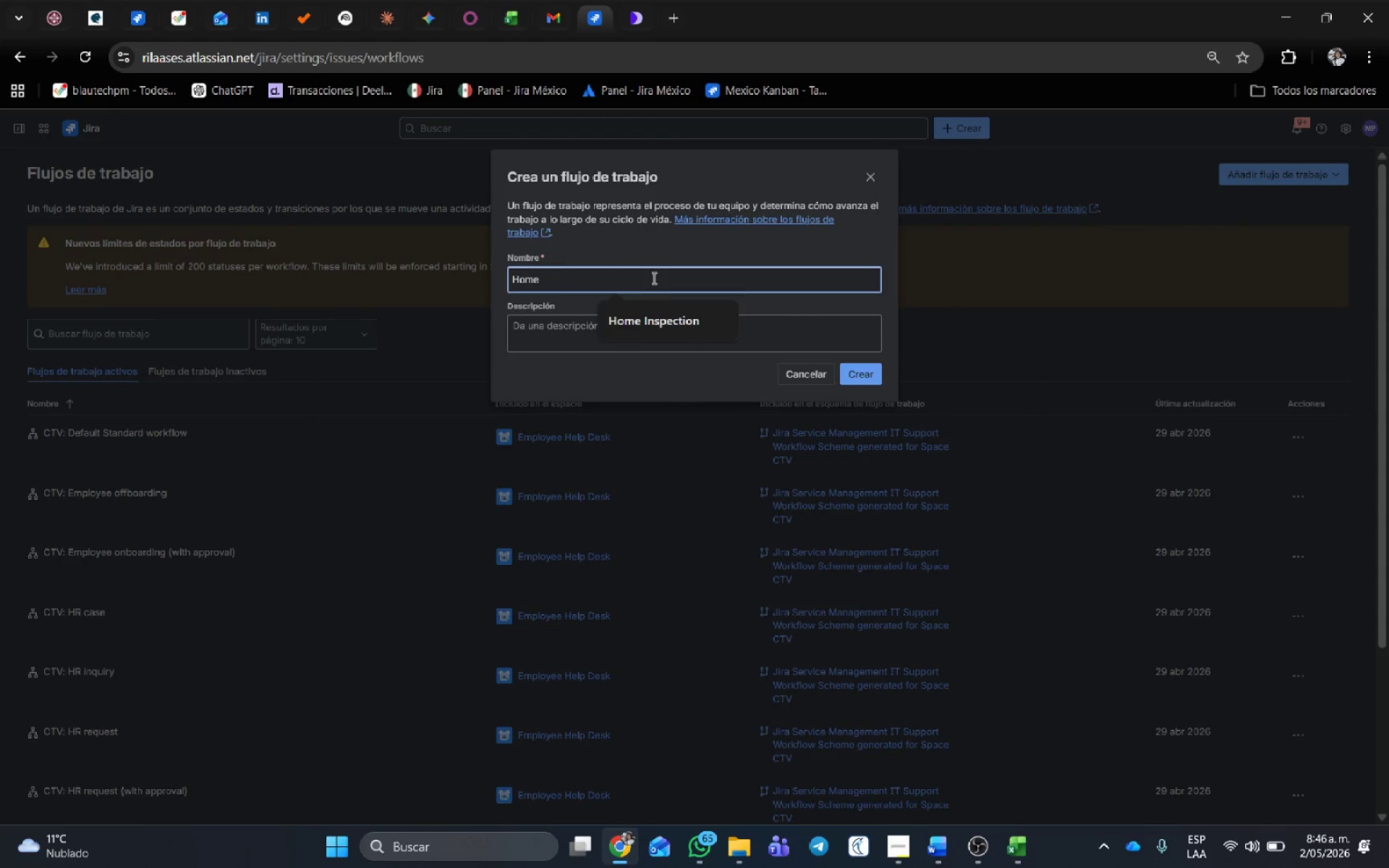 
left_click([653, 319])
 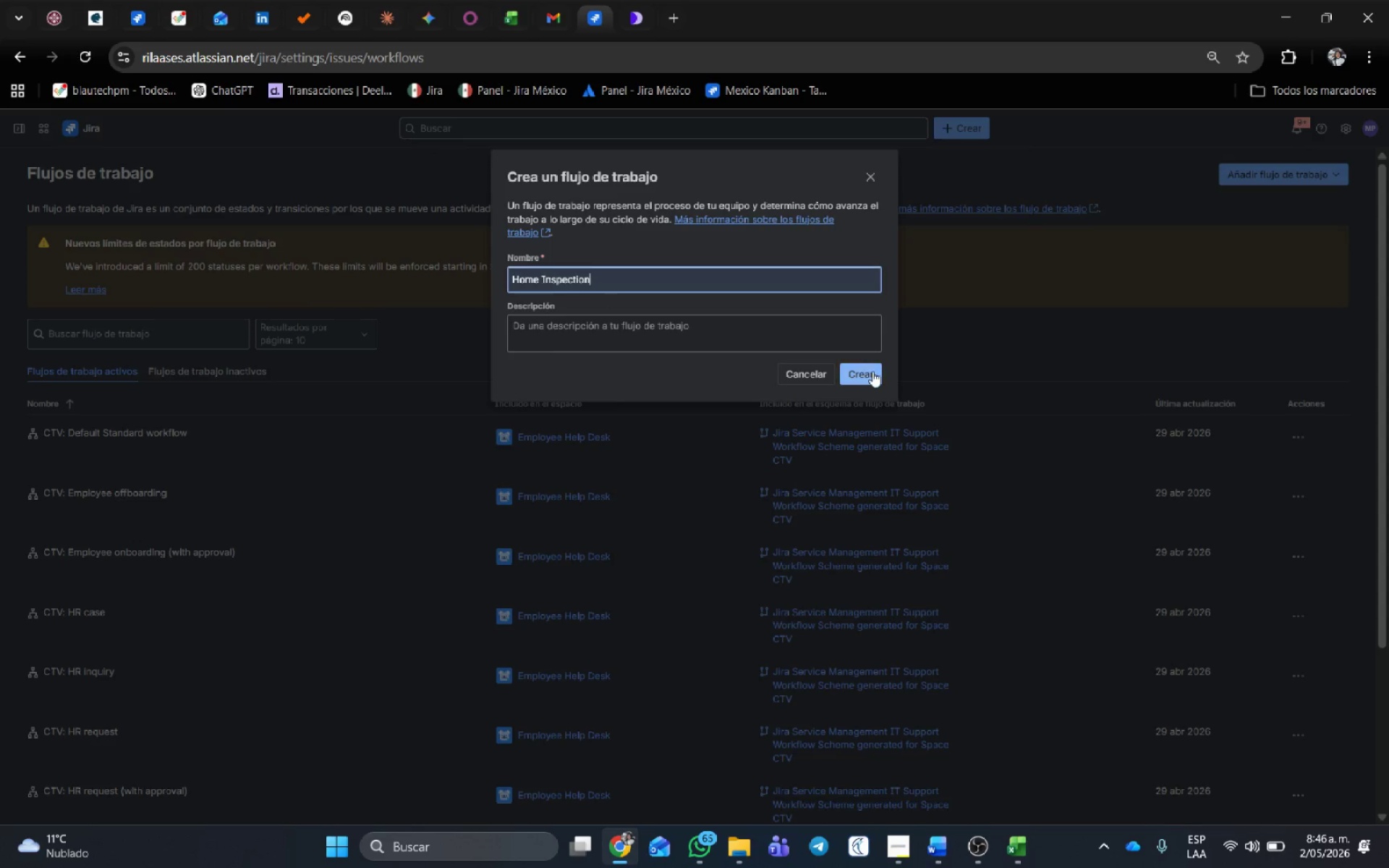 
left_click([872, 371])
 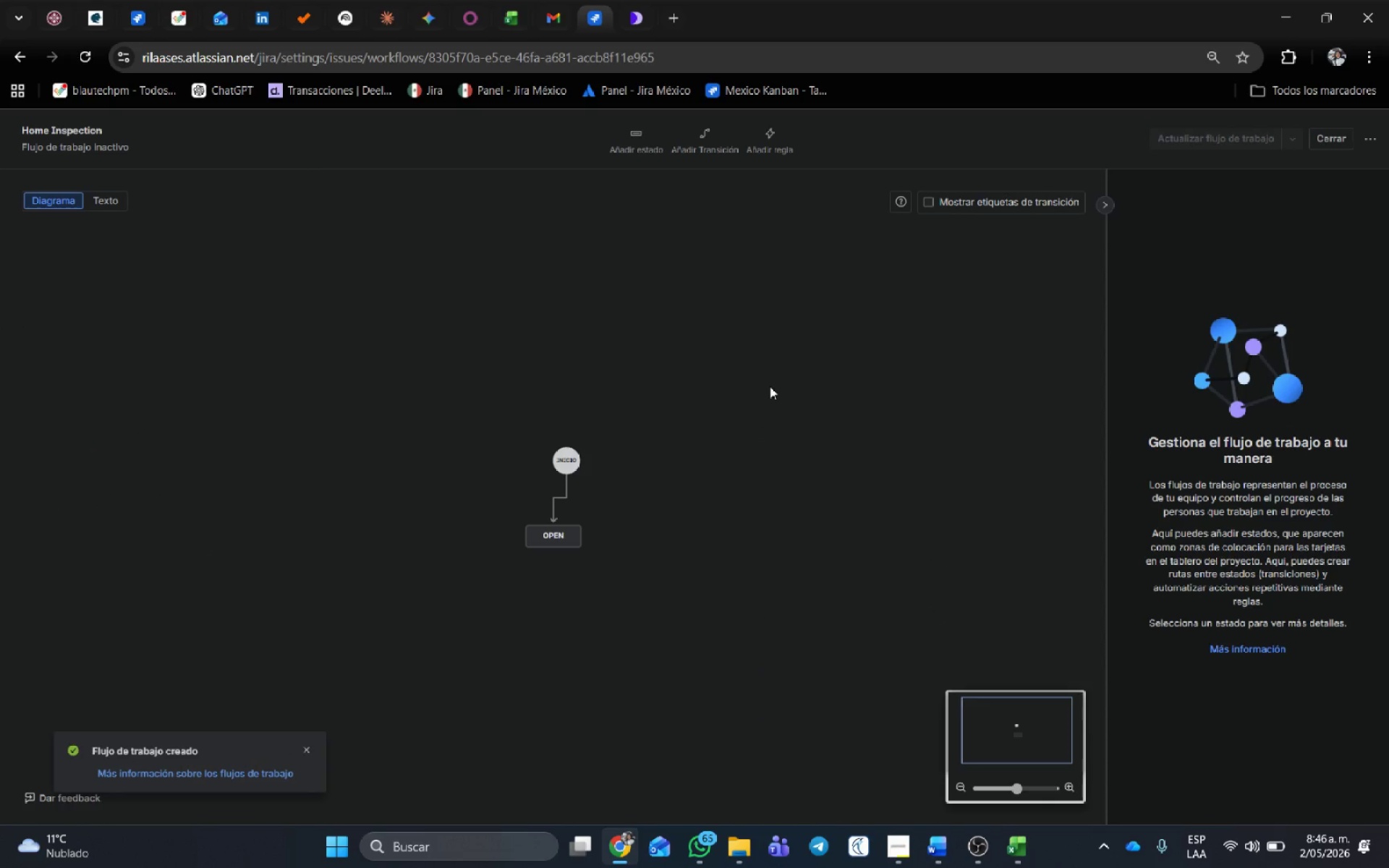 
wait(11.0)
 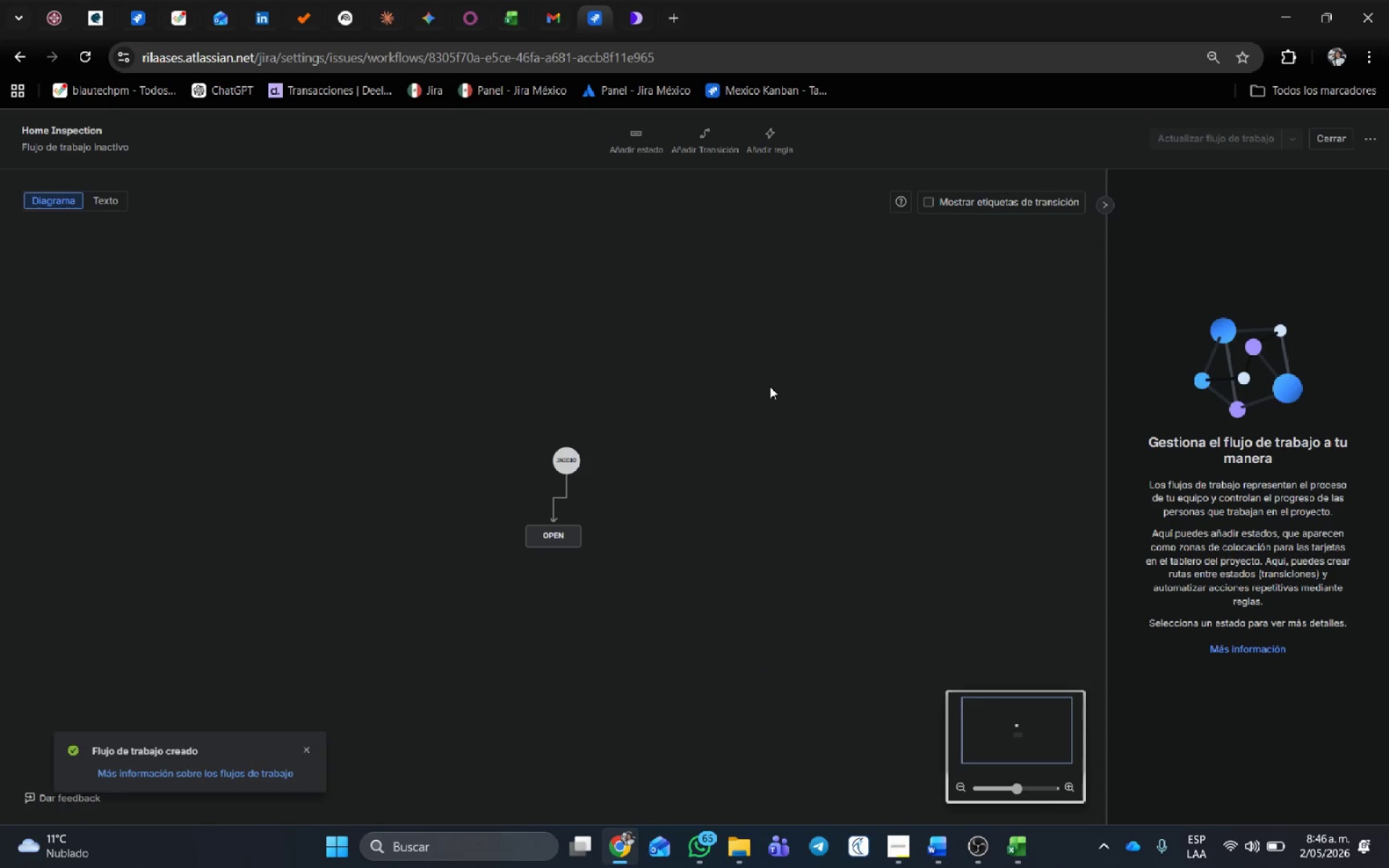 
left_click_drag(start_coordinate=[570, 453], to_coordinate=[139, 463])
 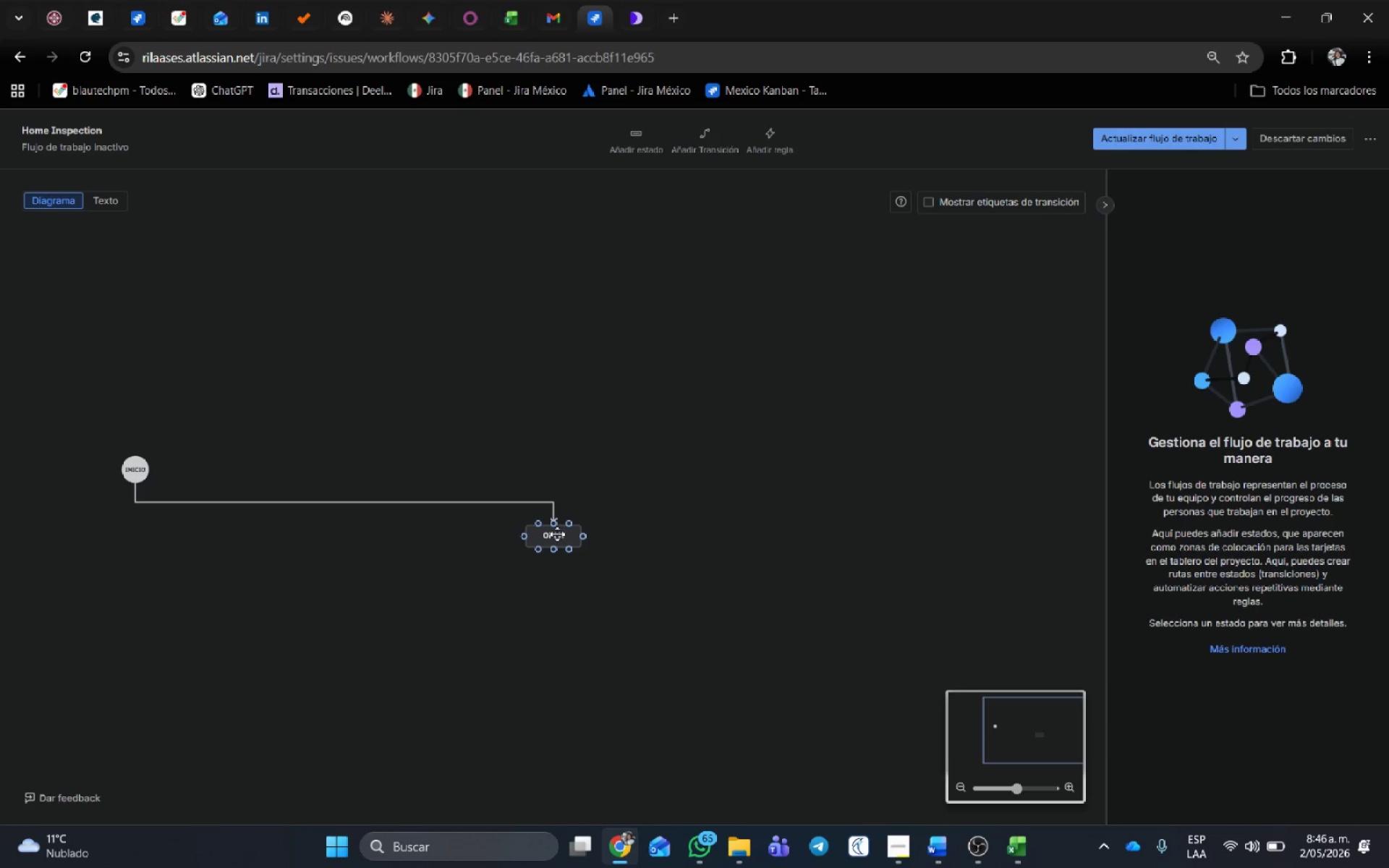 
left_click_drag(start_coordinate=[558, 534], to_coordinate=[237, 524])
 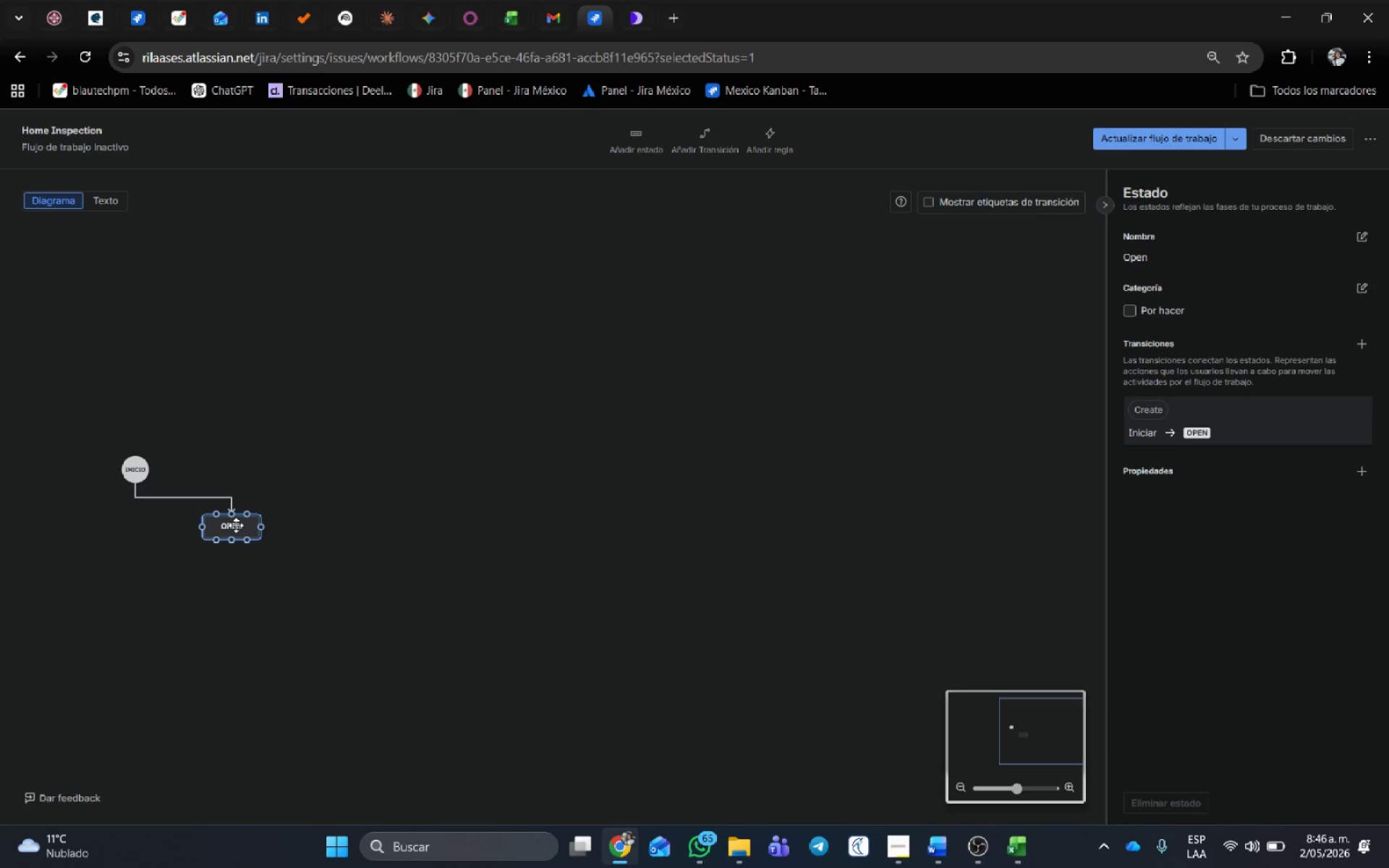 
left_click([236, 525])
 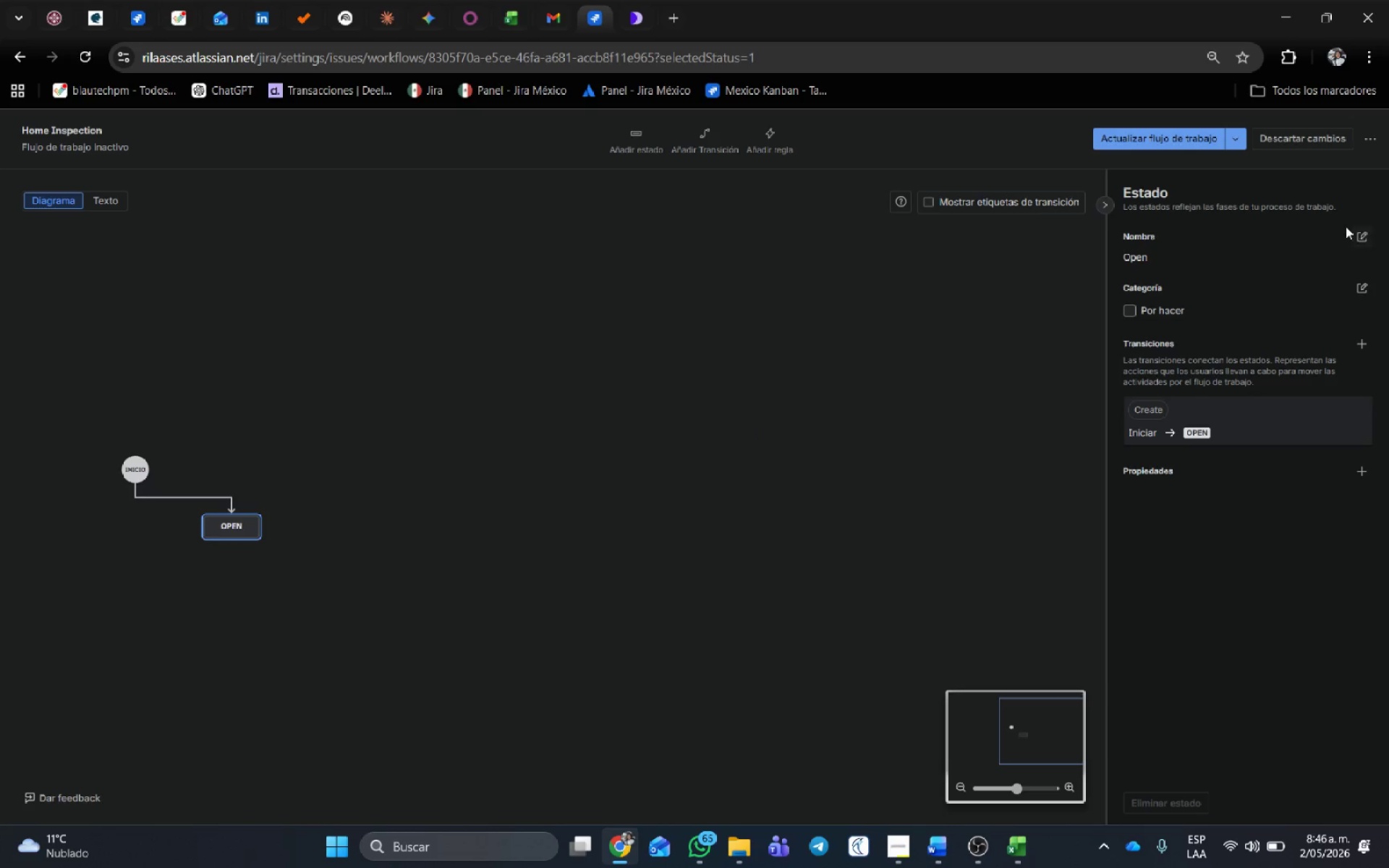 
left_click([1359, 238])
 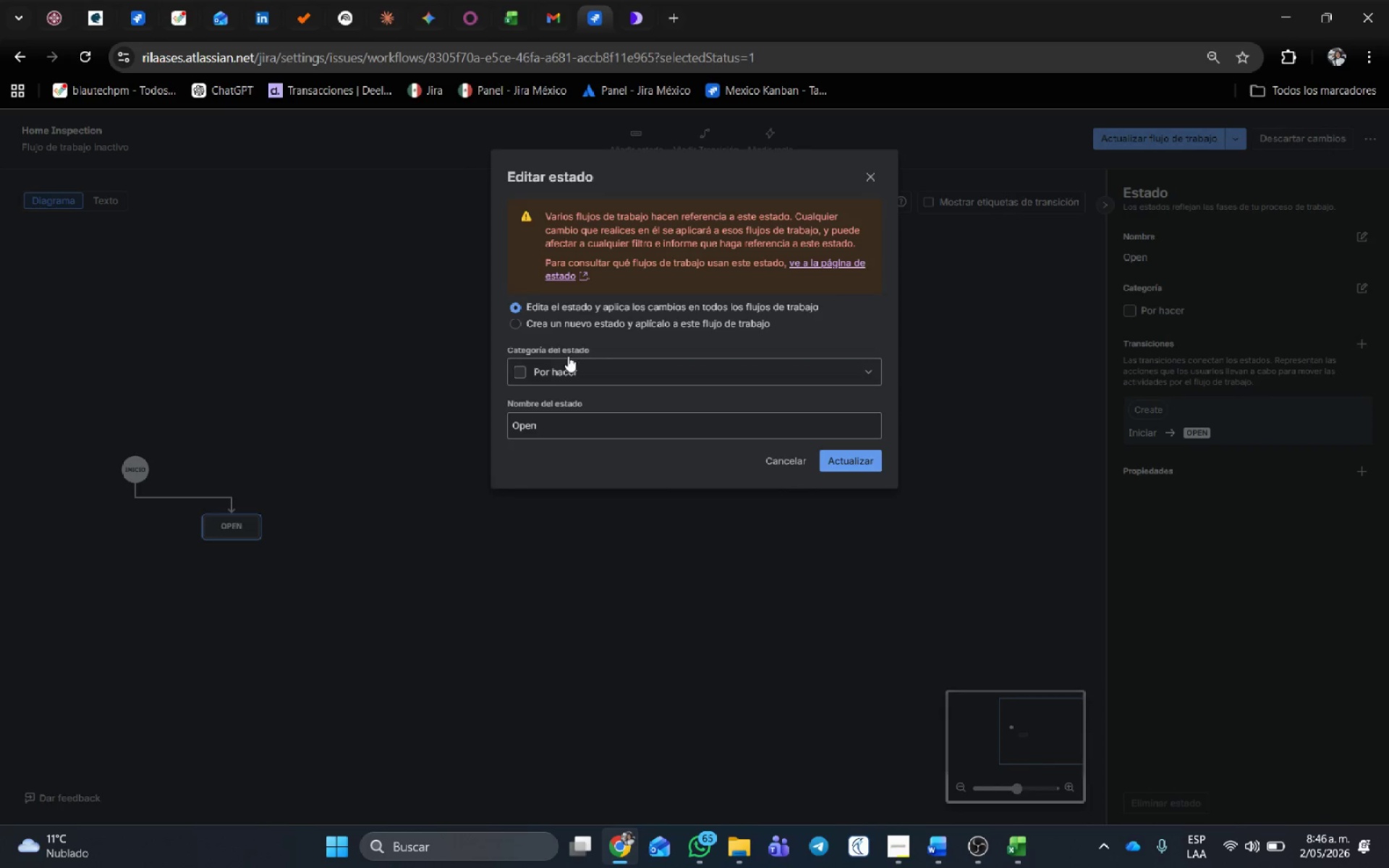 
left_click([553, 326])
 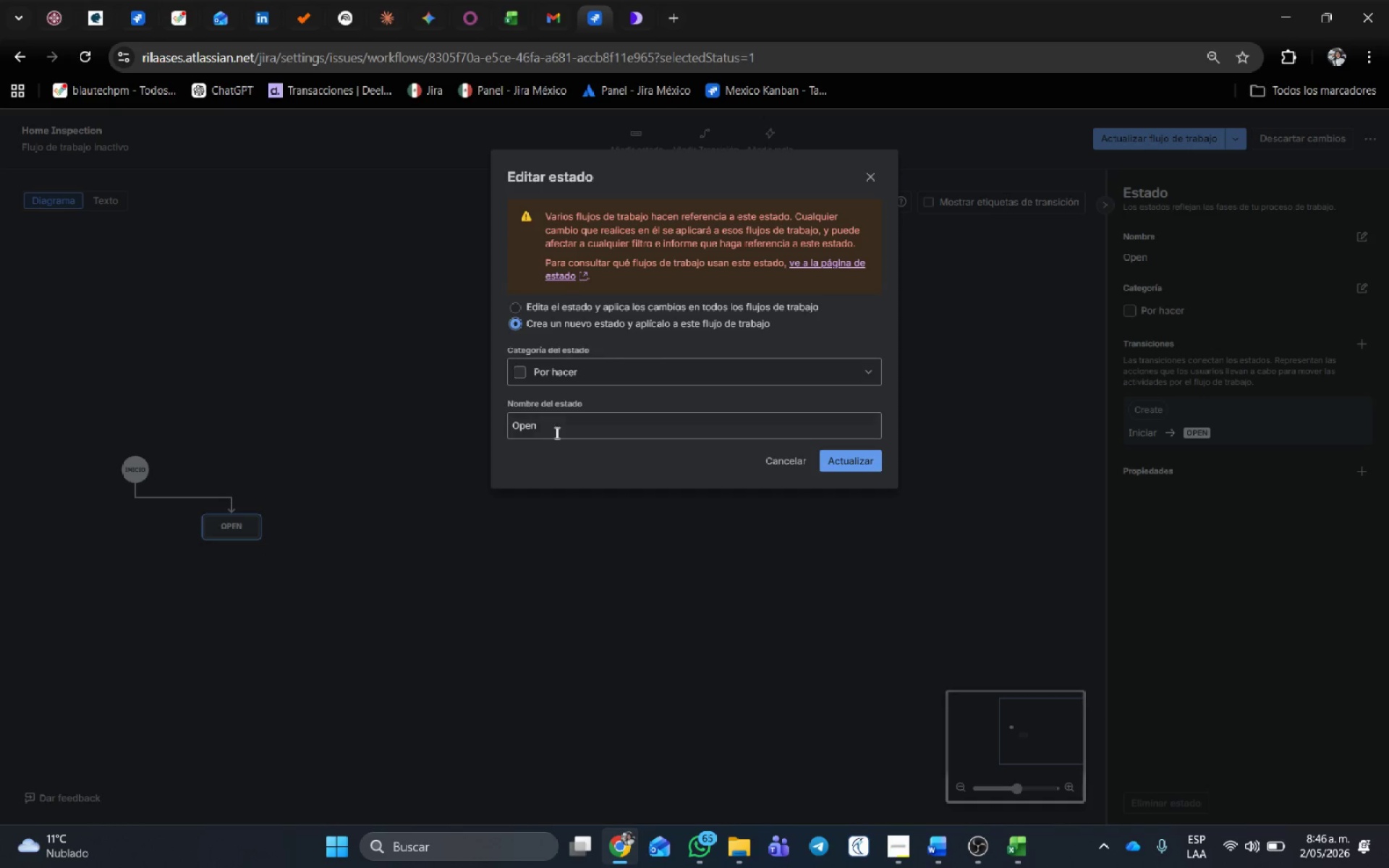 
left_click_drag(start_coordinate=[556, 433], to_coordinate=[378, 407])
 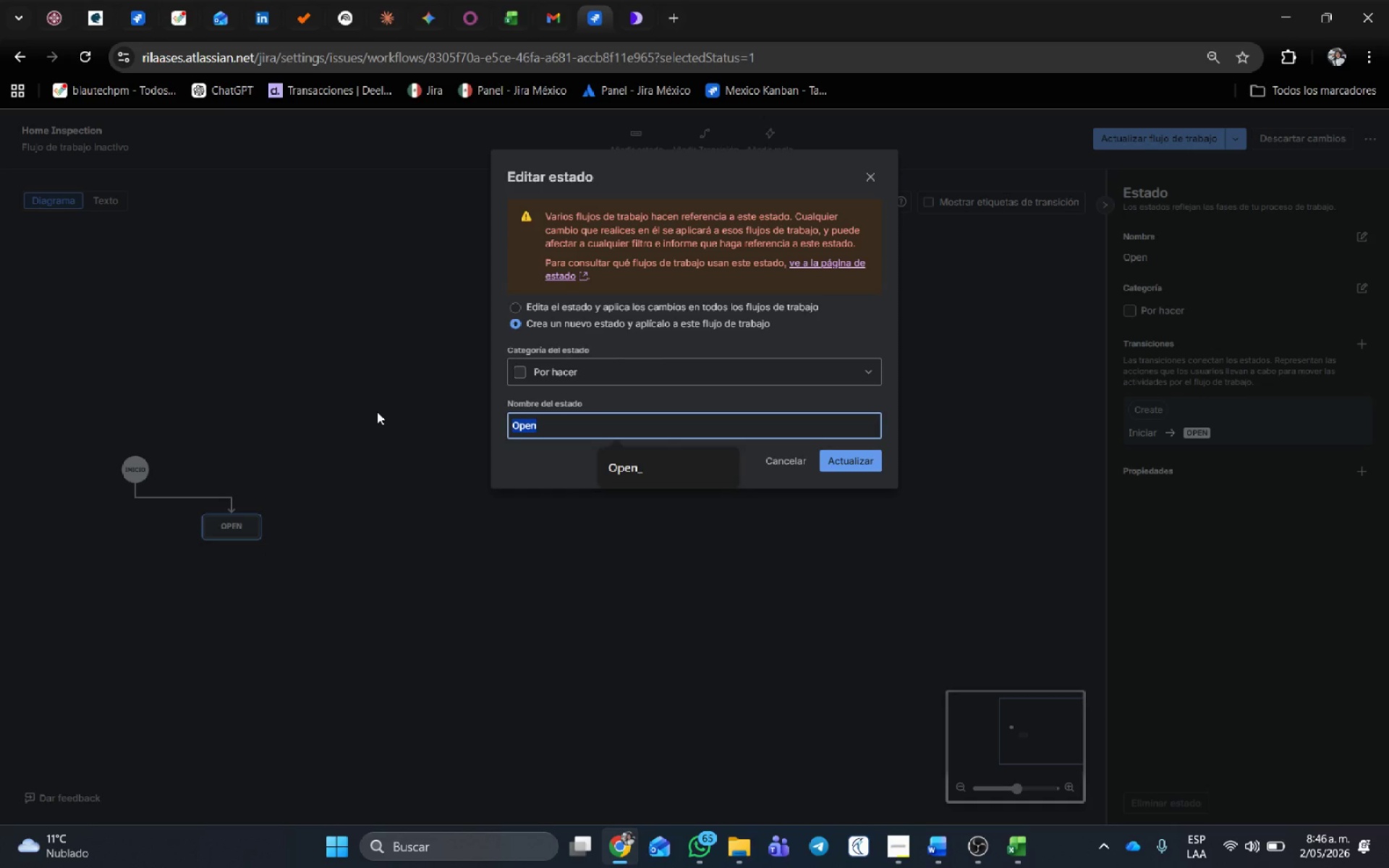 
type(To Do)
 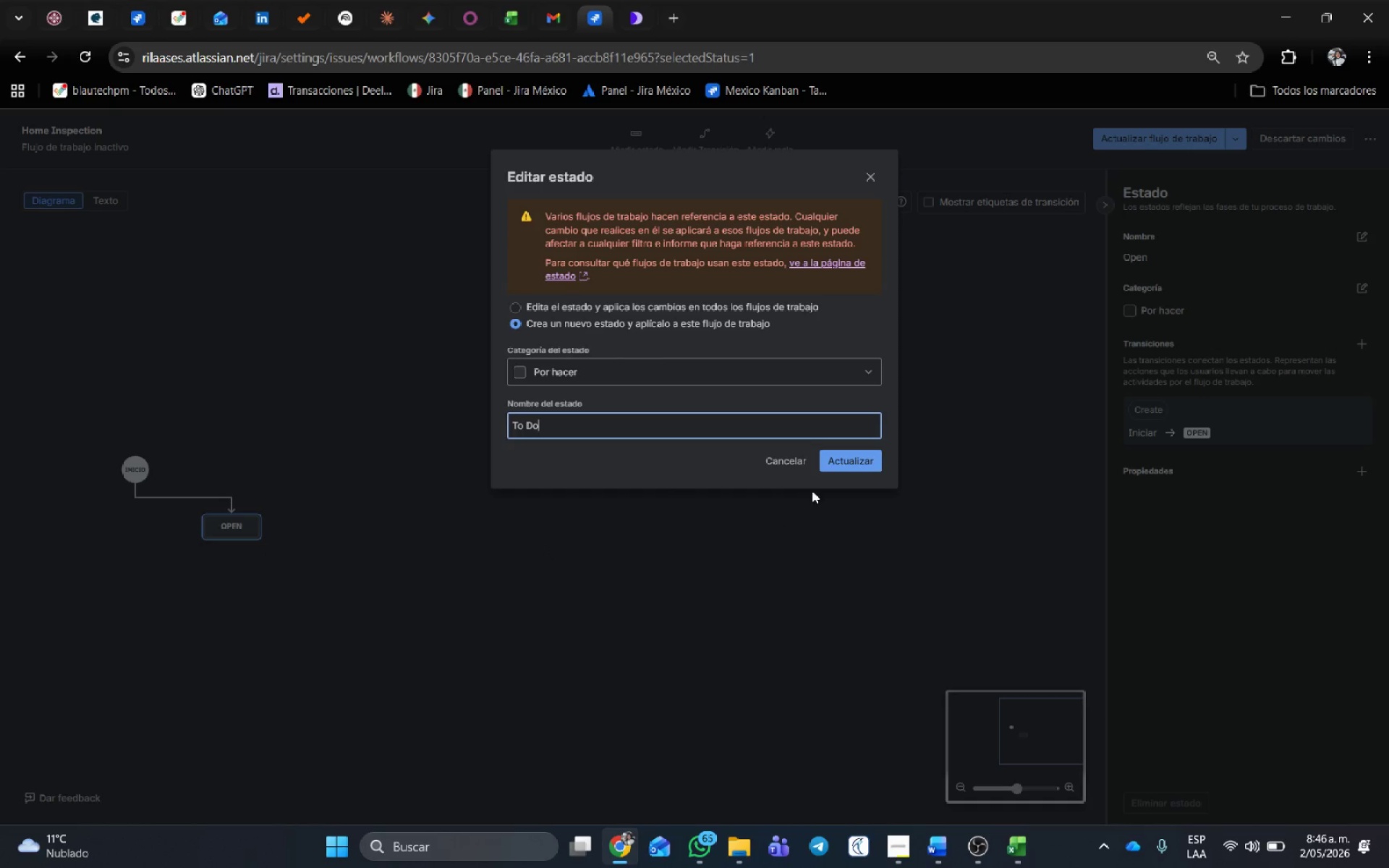 
left_click([877, 452])
 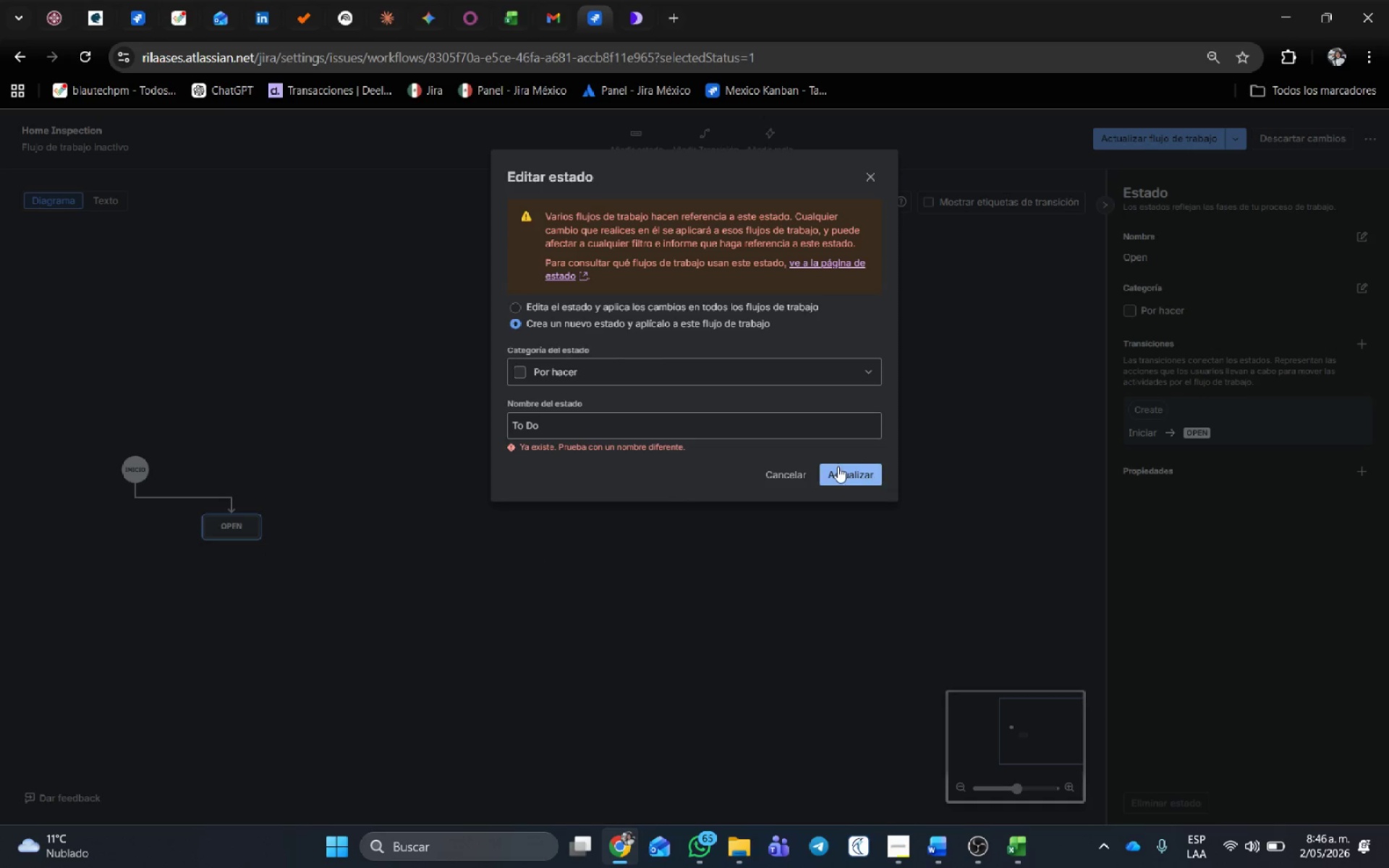 
left_click([831, 471])
 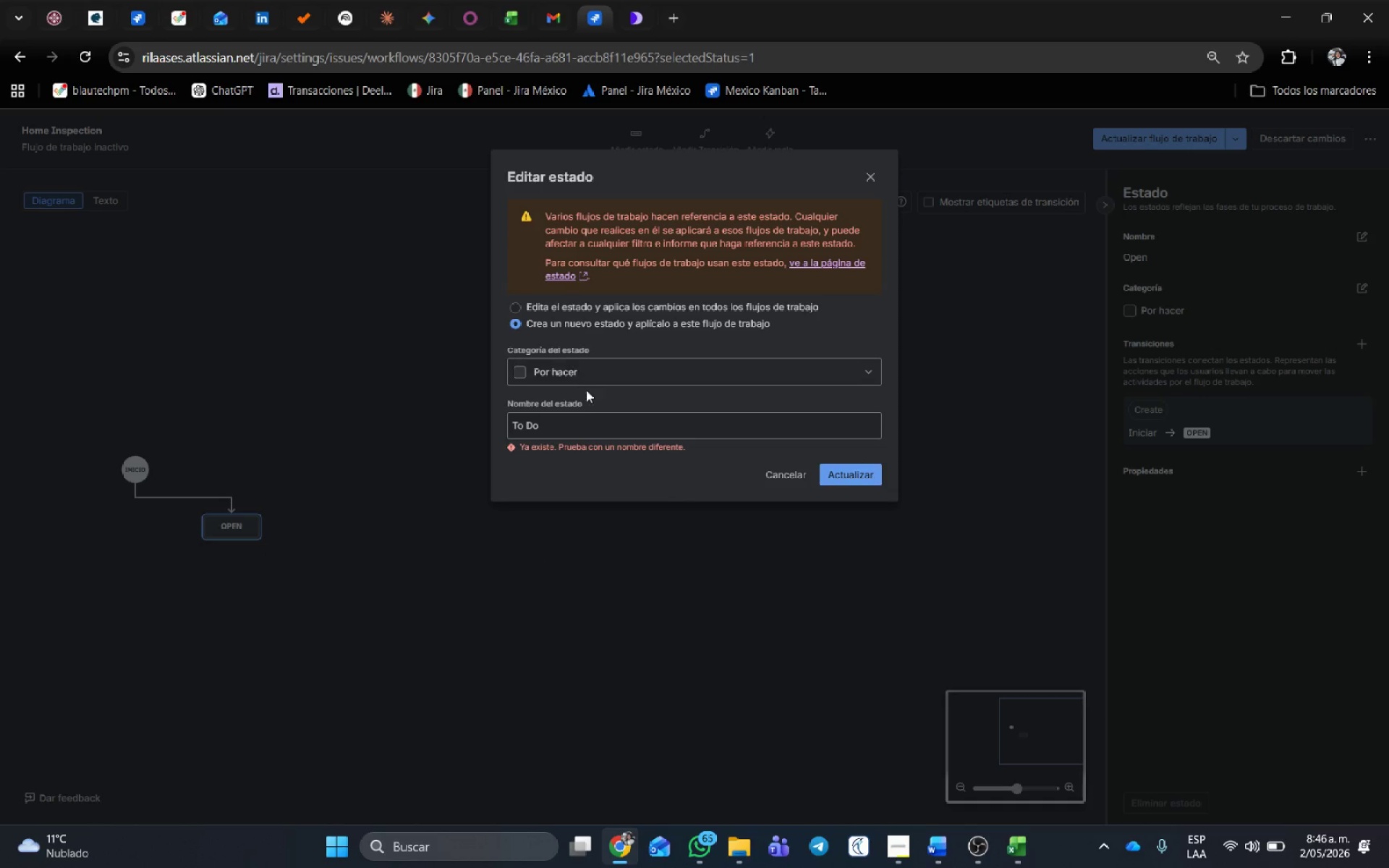 
left_click([576, 426])
 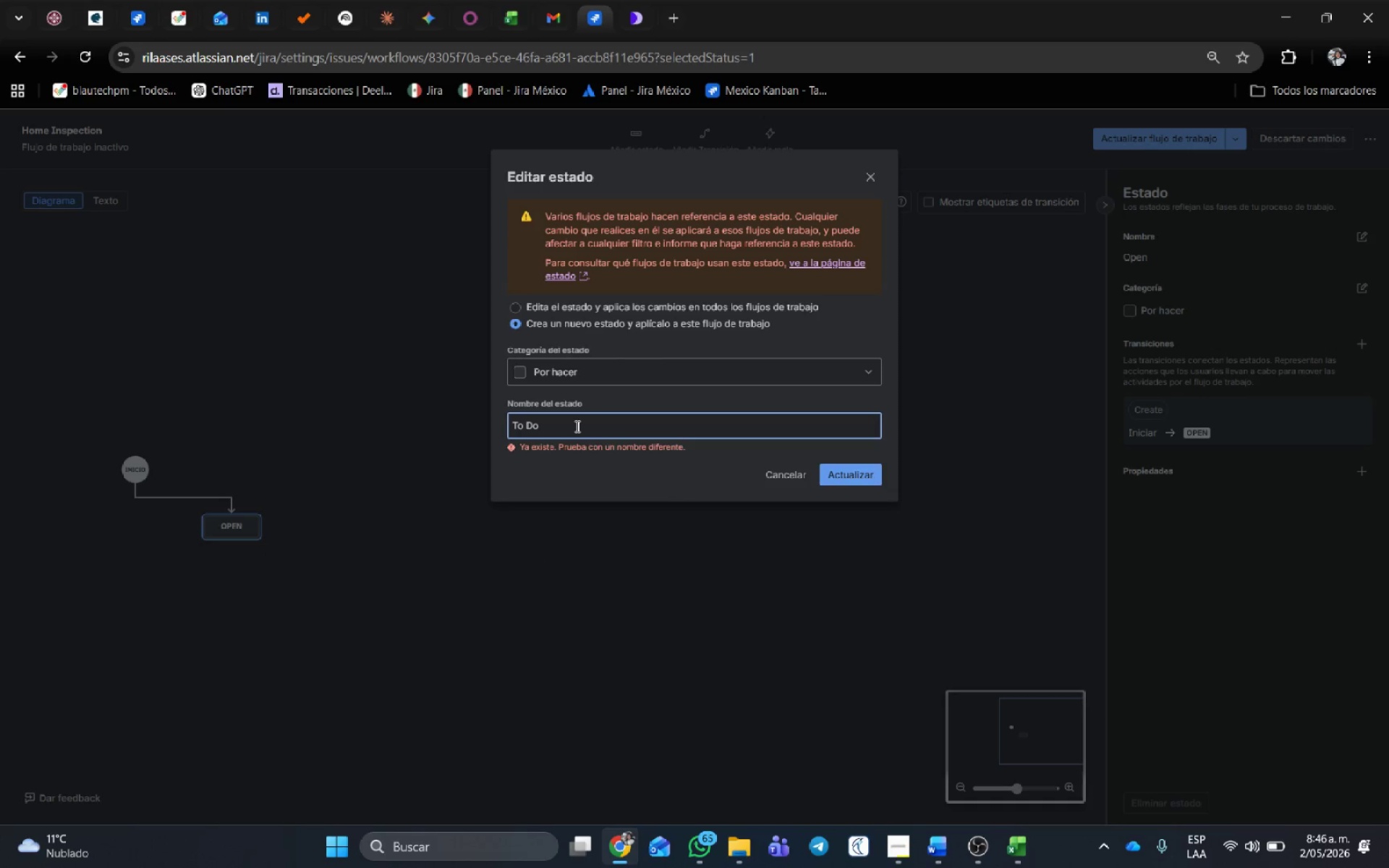 
hold_key(key=Backspace, duration=1.11)
 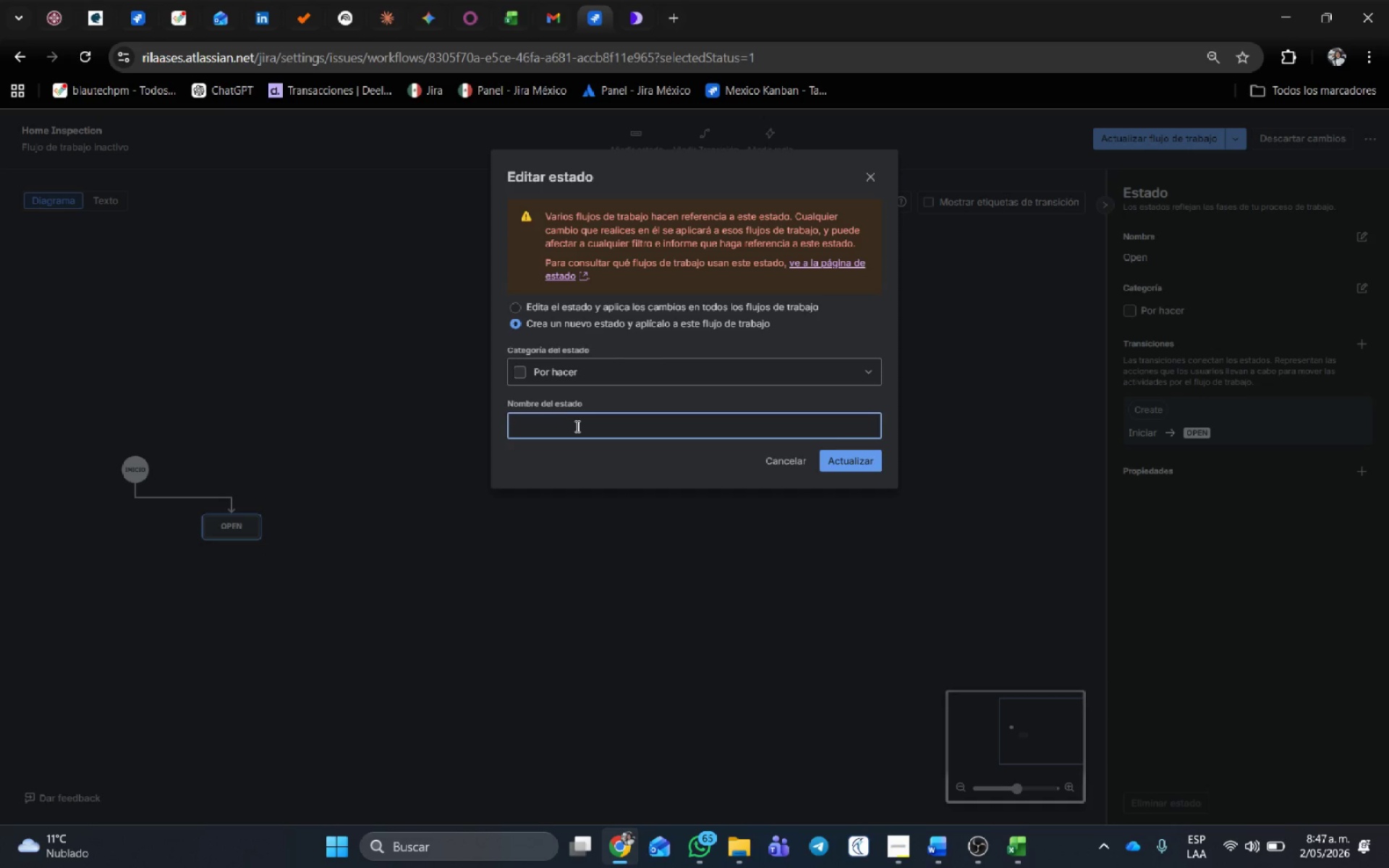 
type(Pending)
 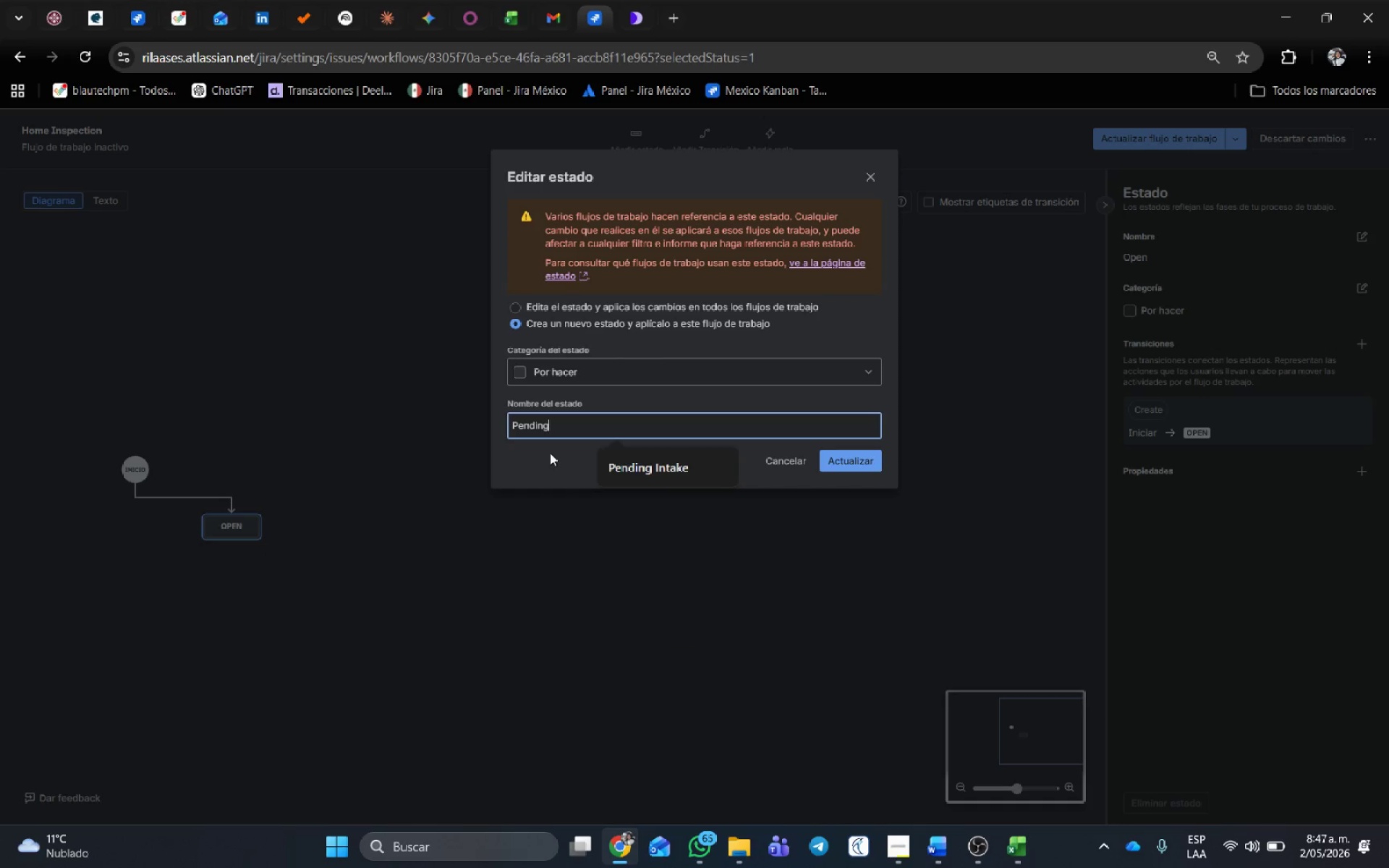 
left_click([532, 467])
 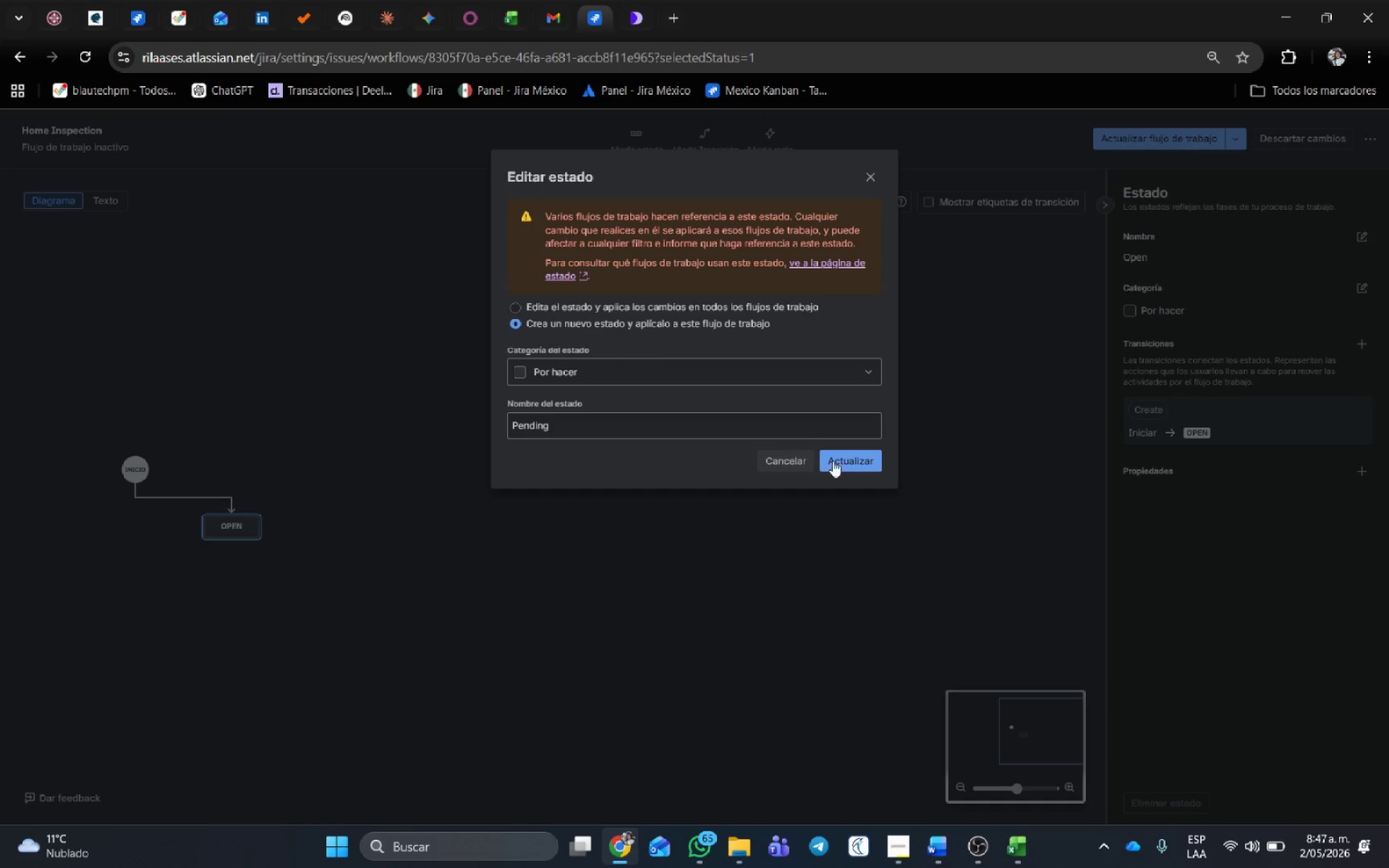 
left_click([851, 460])
 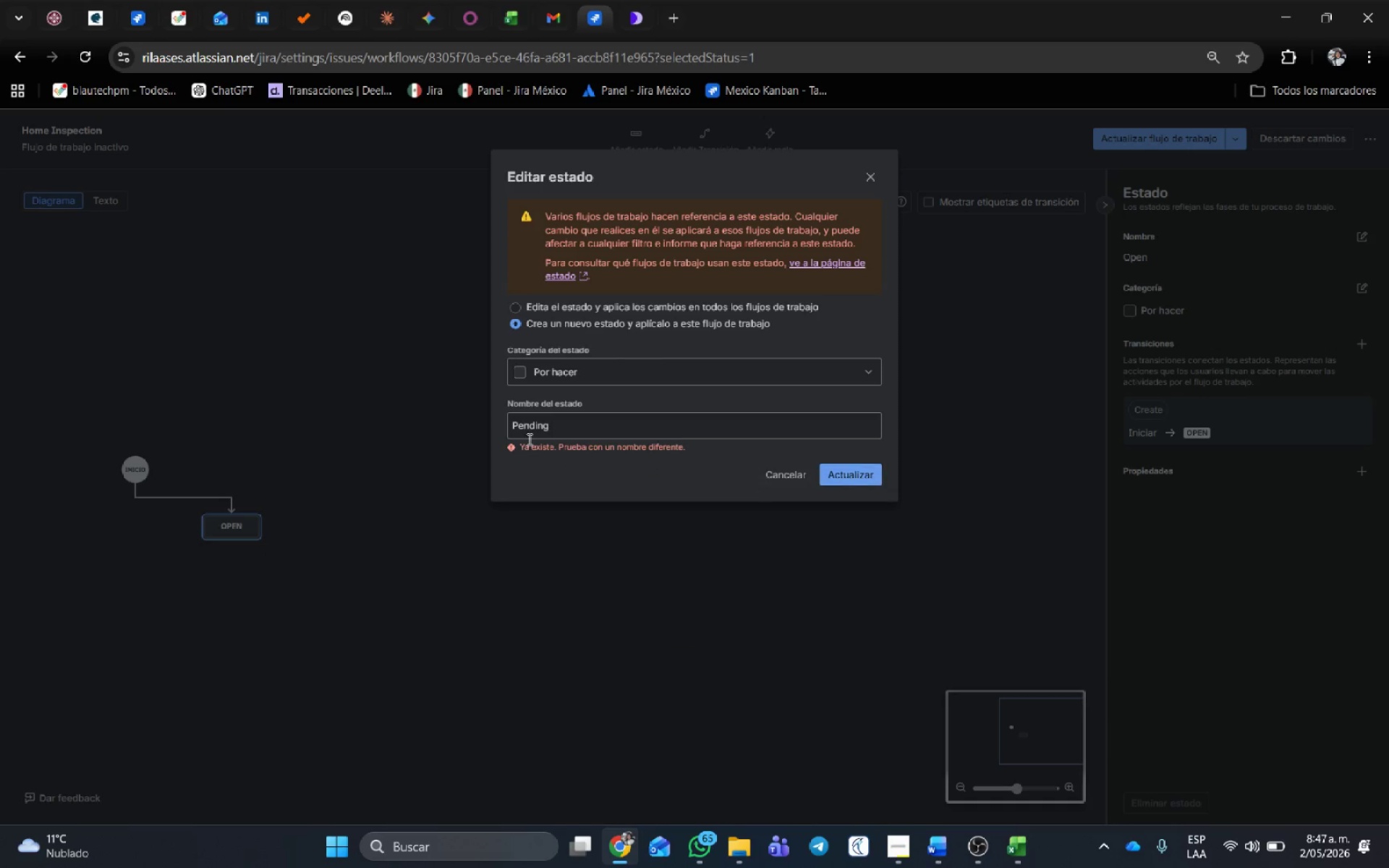 
left_click([582, 410])
 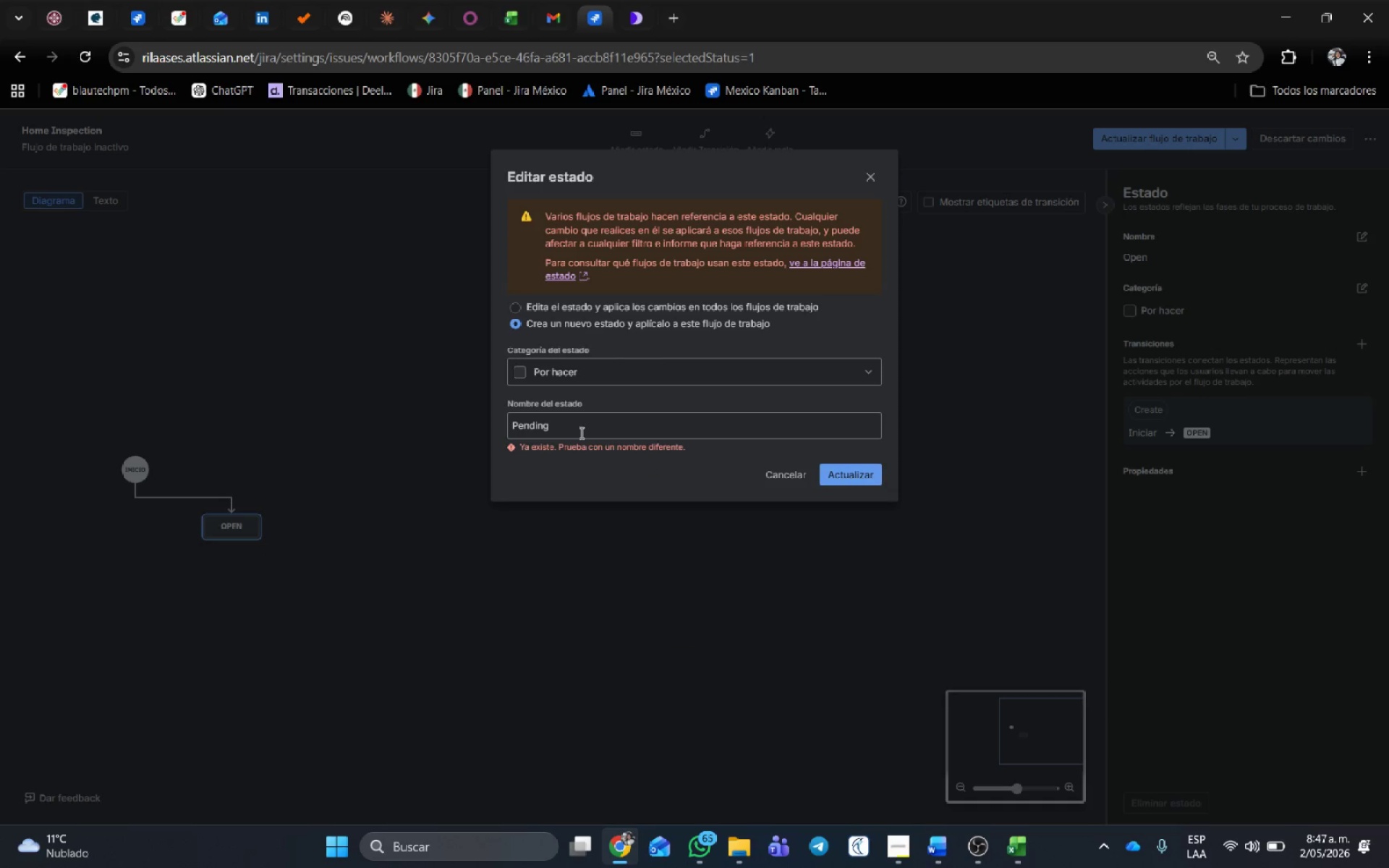 
left_click([580, 433])
 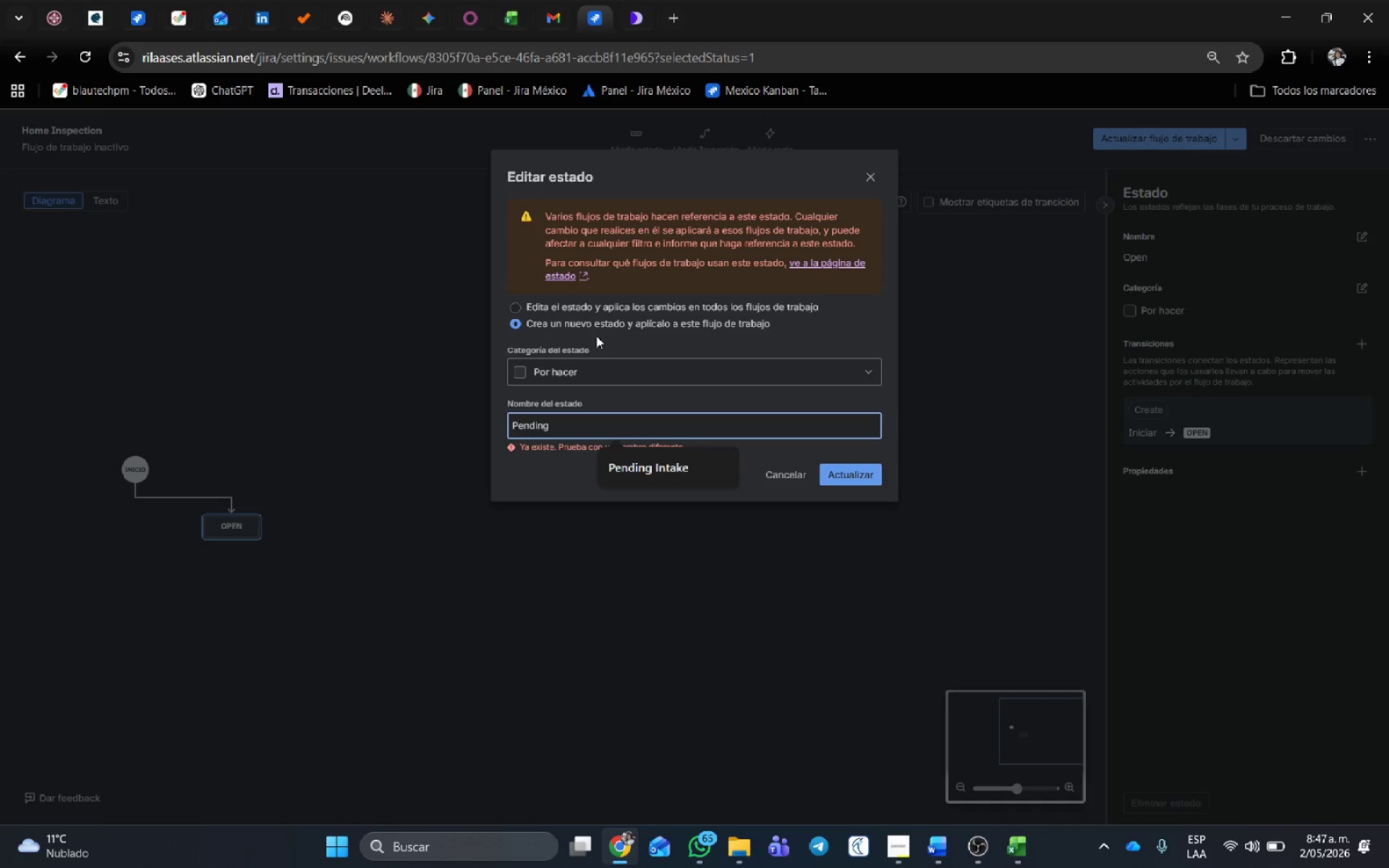 
left_click([616, 305])
 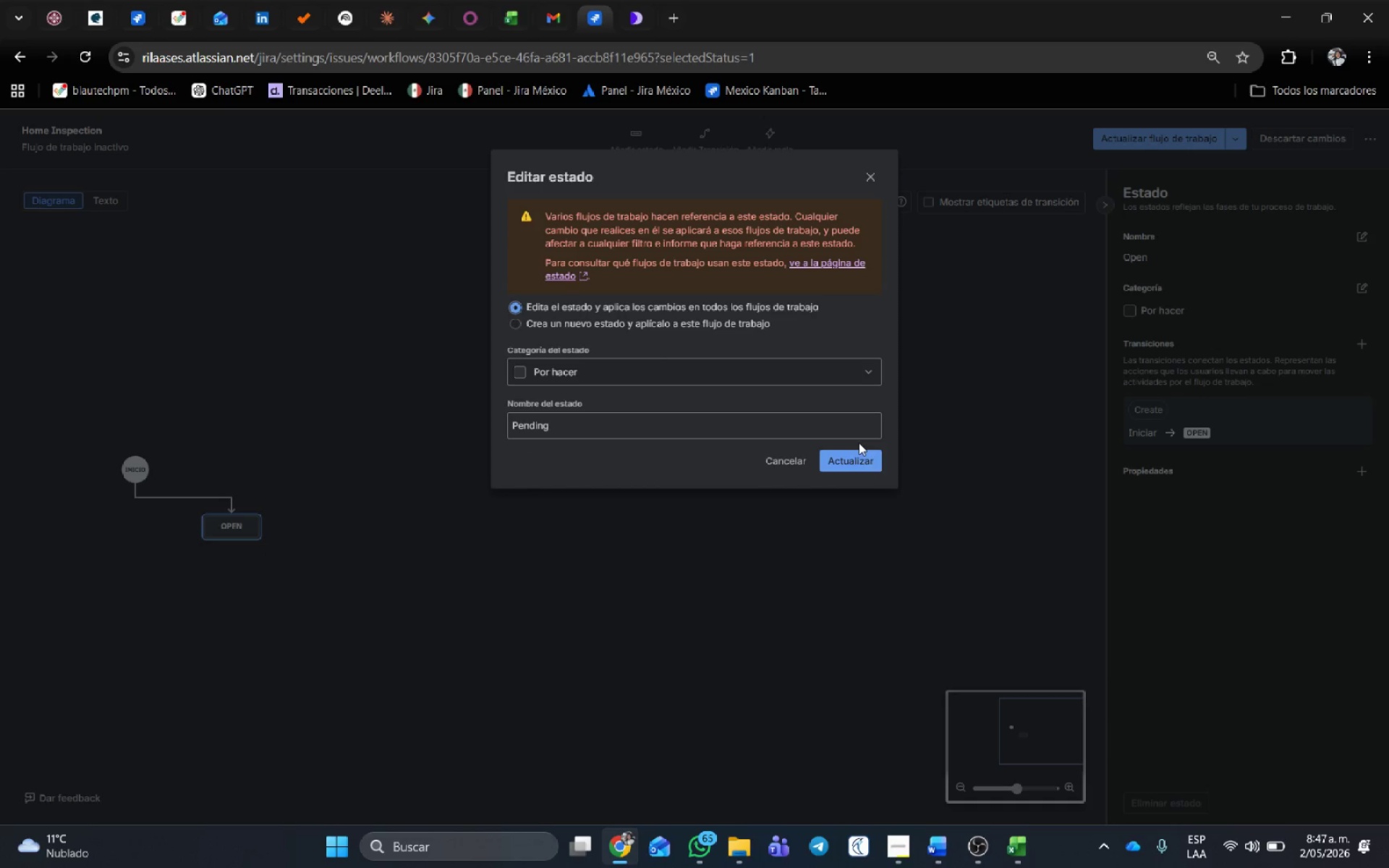 
left_click([851, 462])
 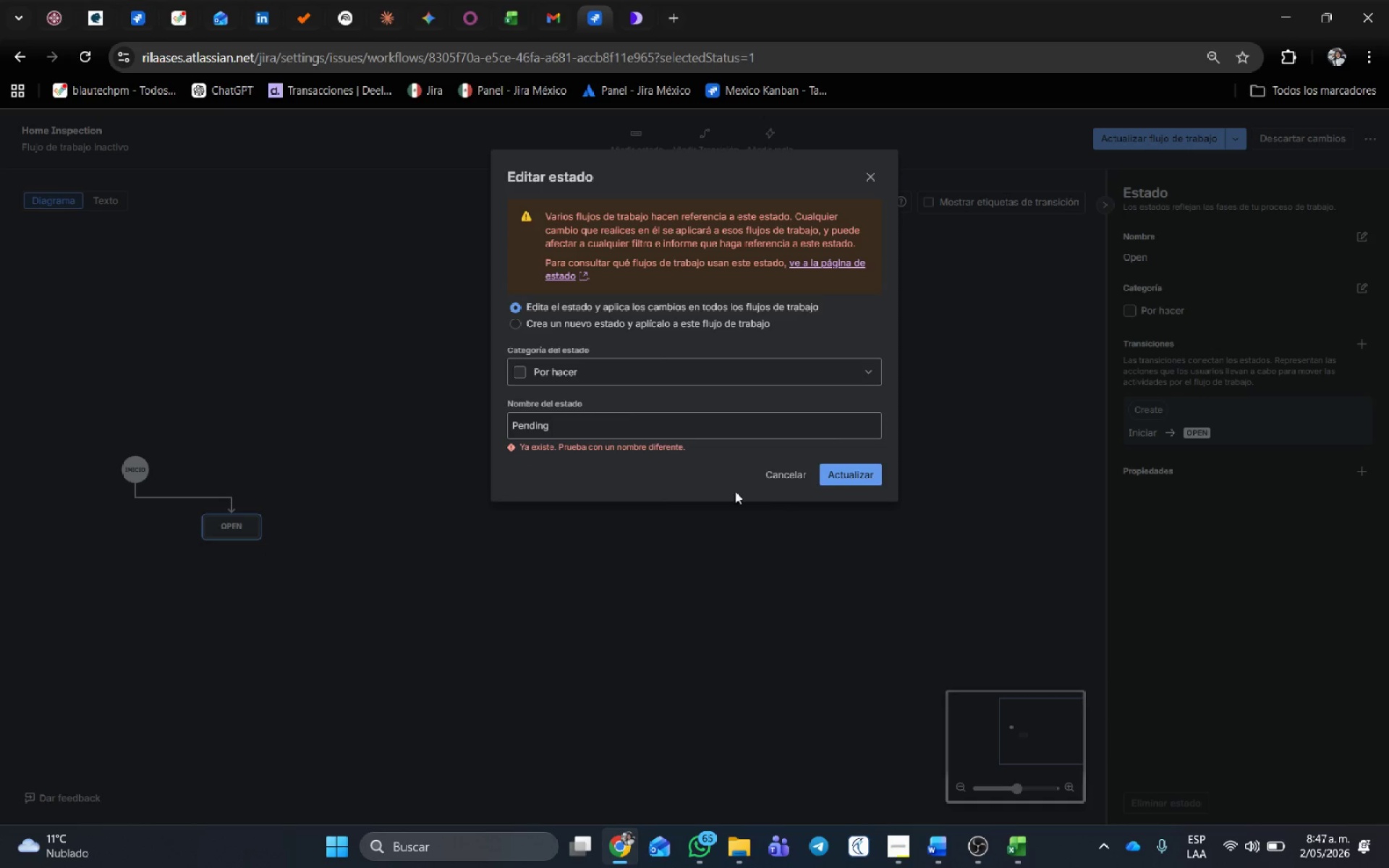 
left_click([613, 417])
 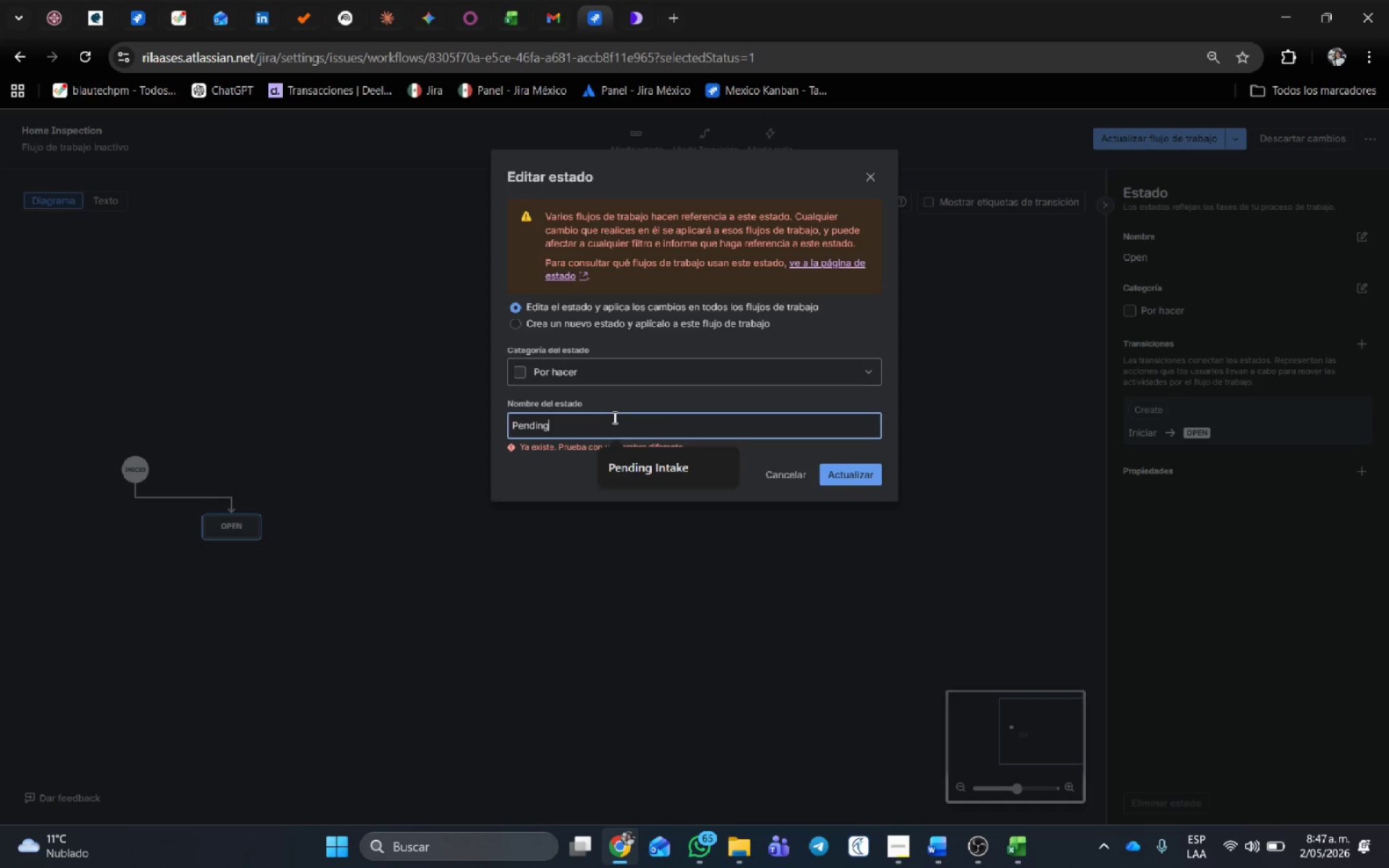 
type( Home)
 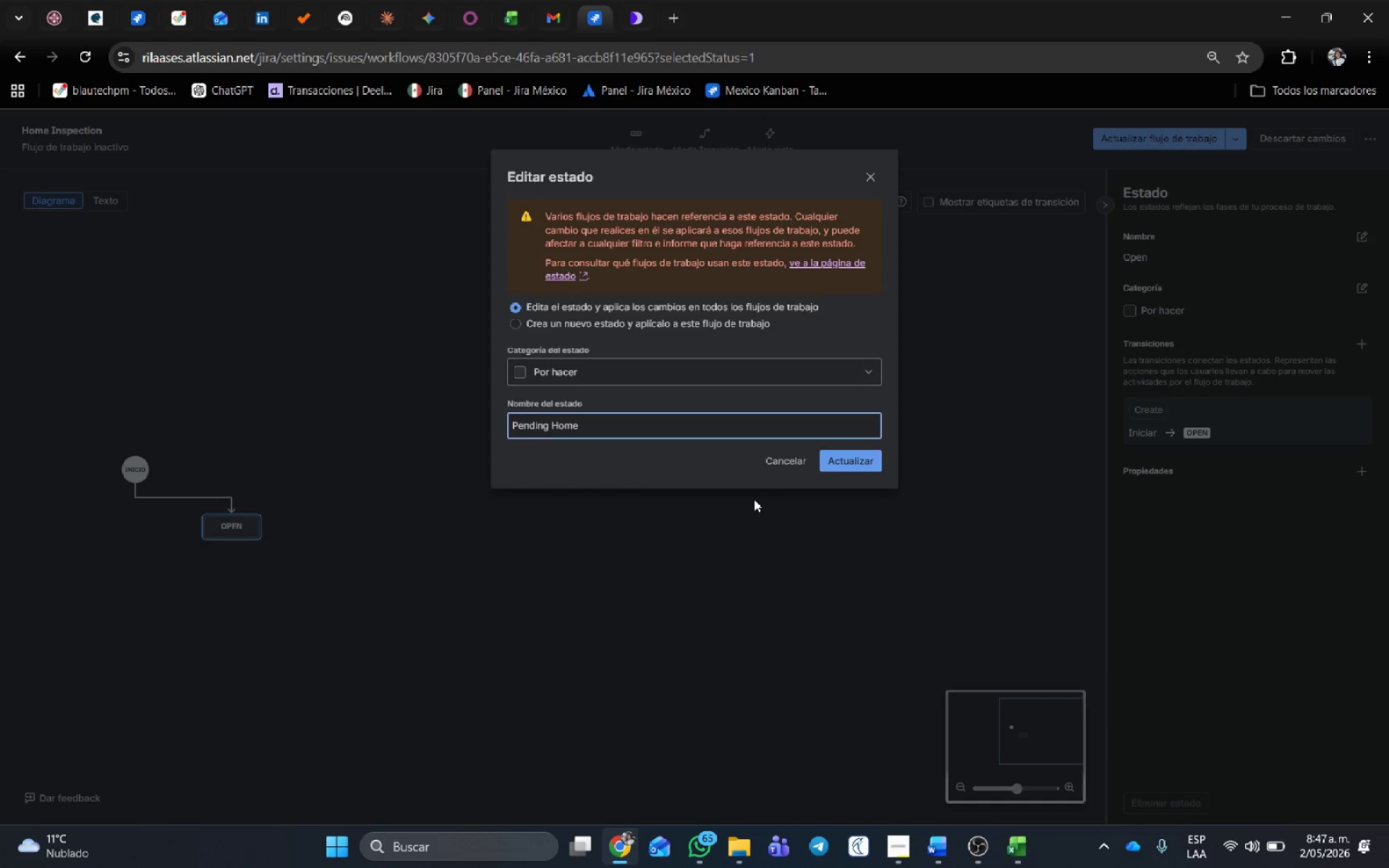 
left_click([674, 324])
 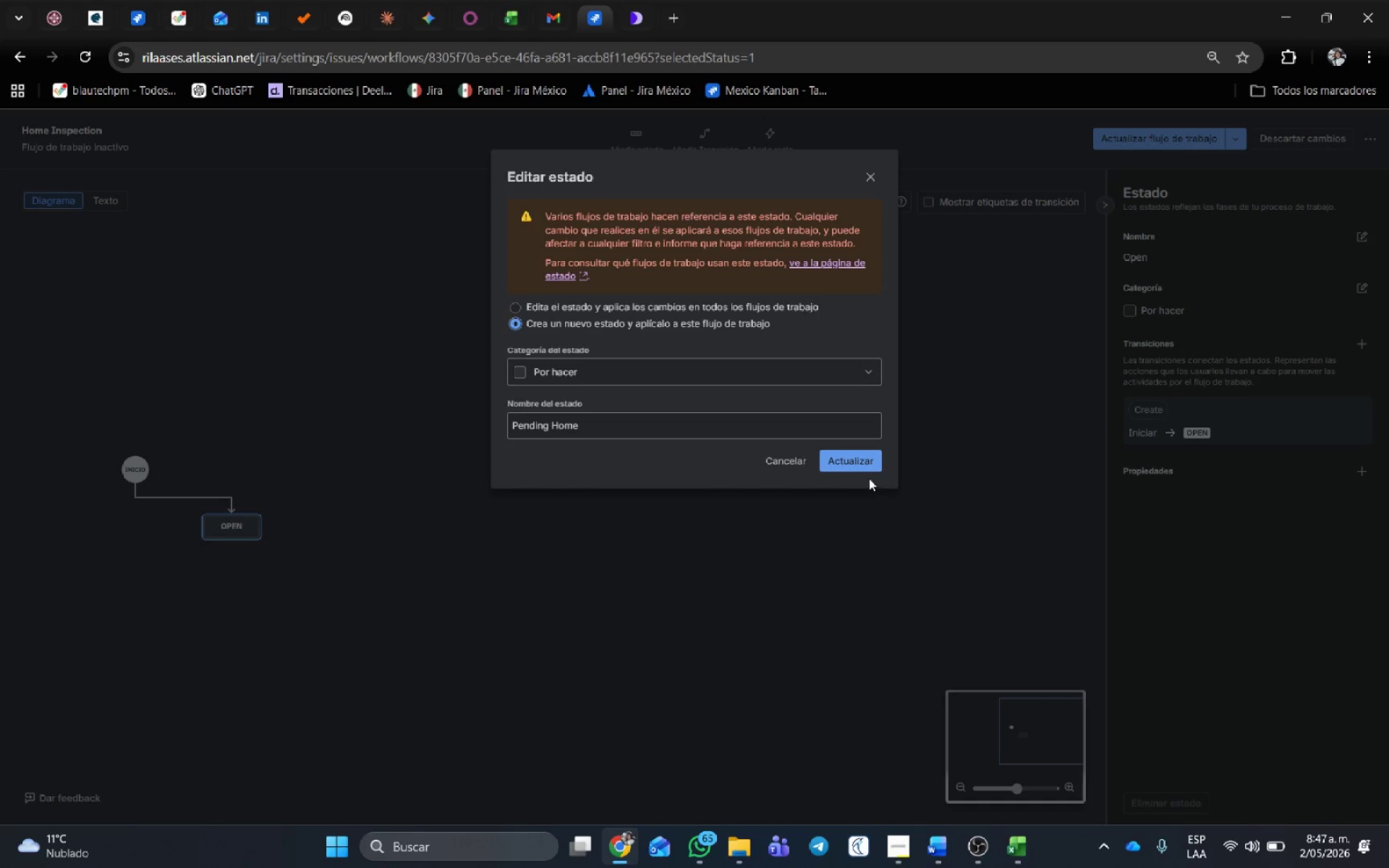 
left_click([859, 461])
 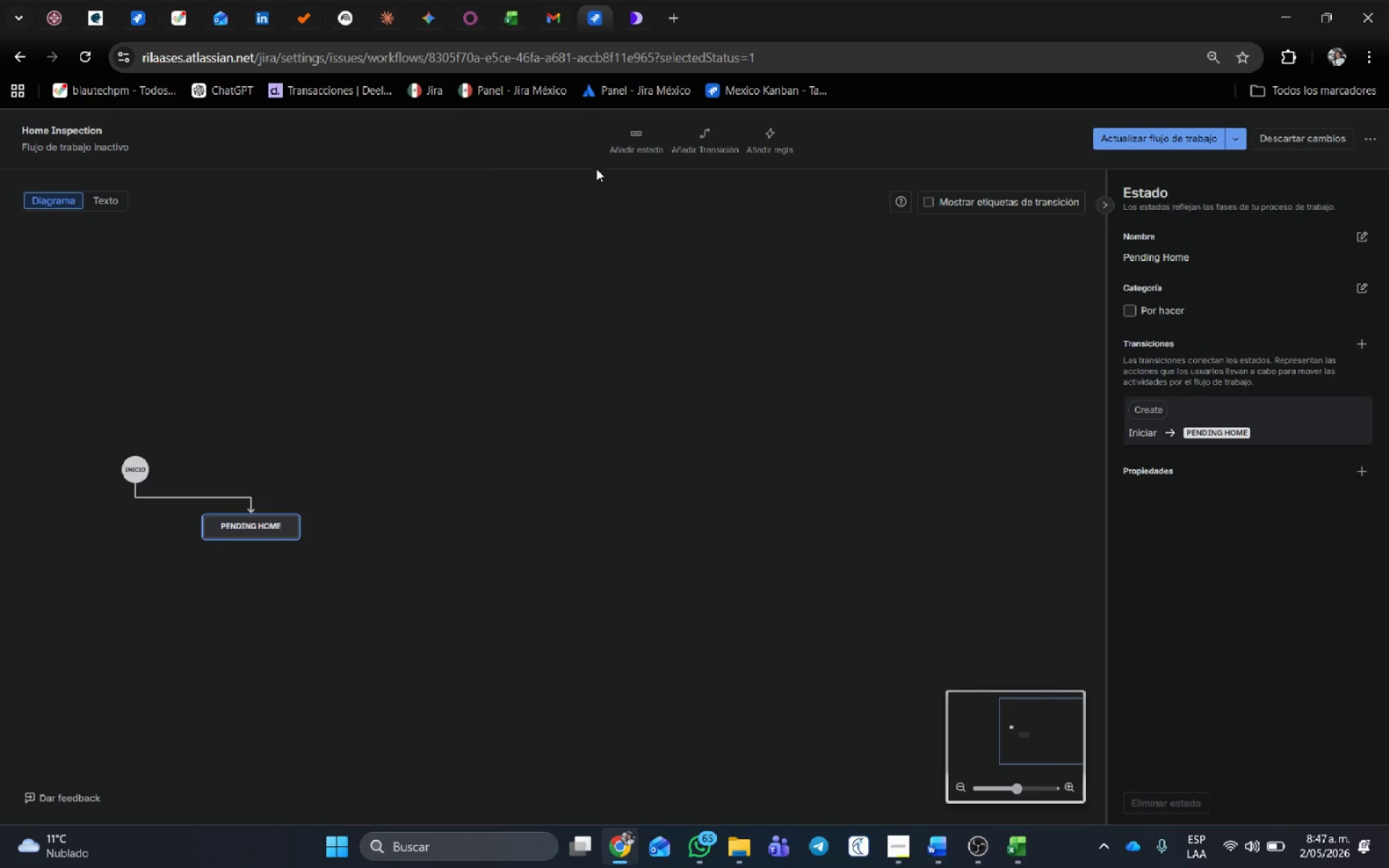 
left_click([630, 132])
 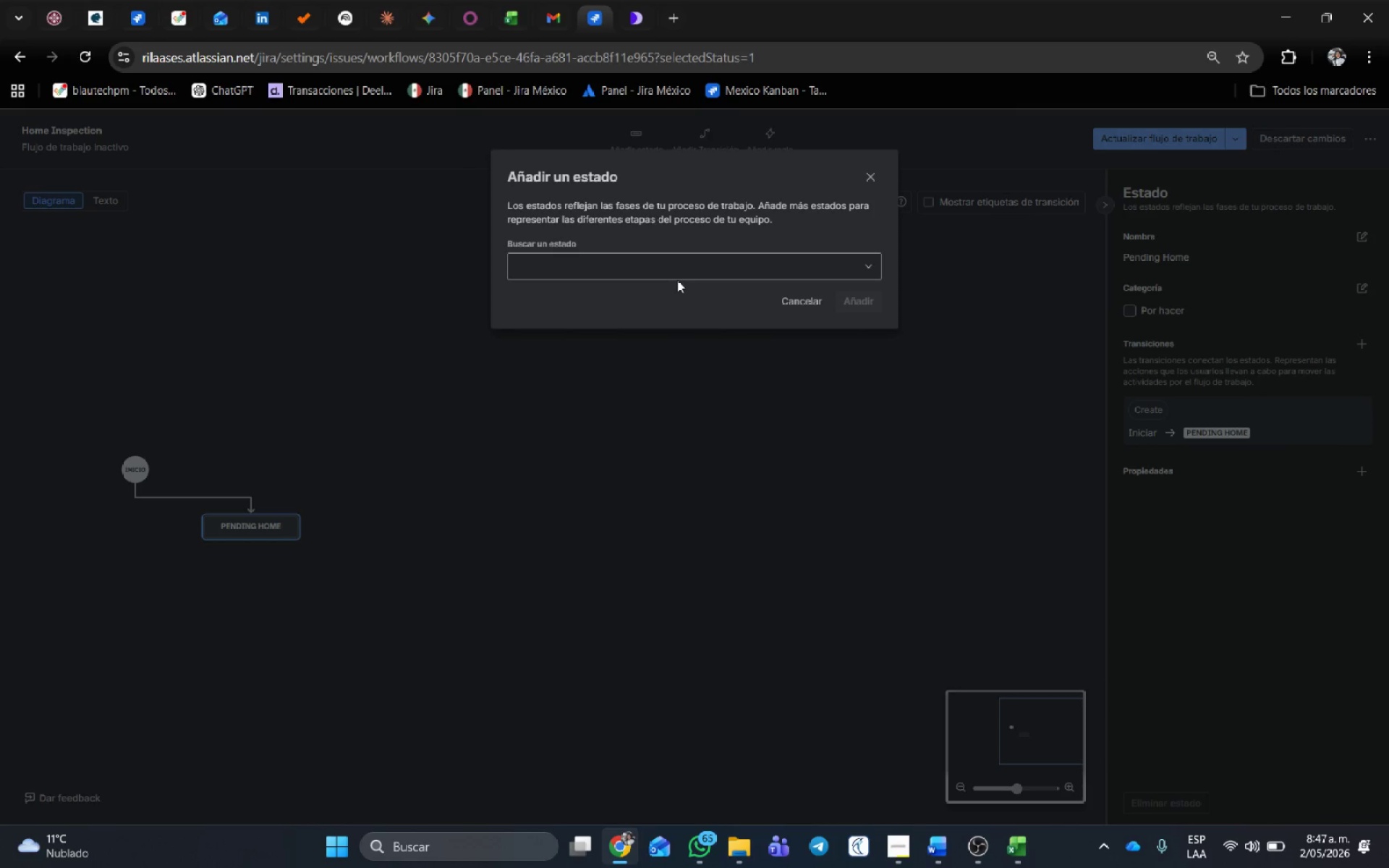 
left_click([673, 271])
 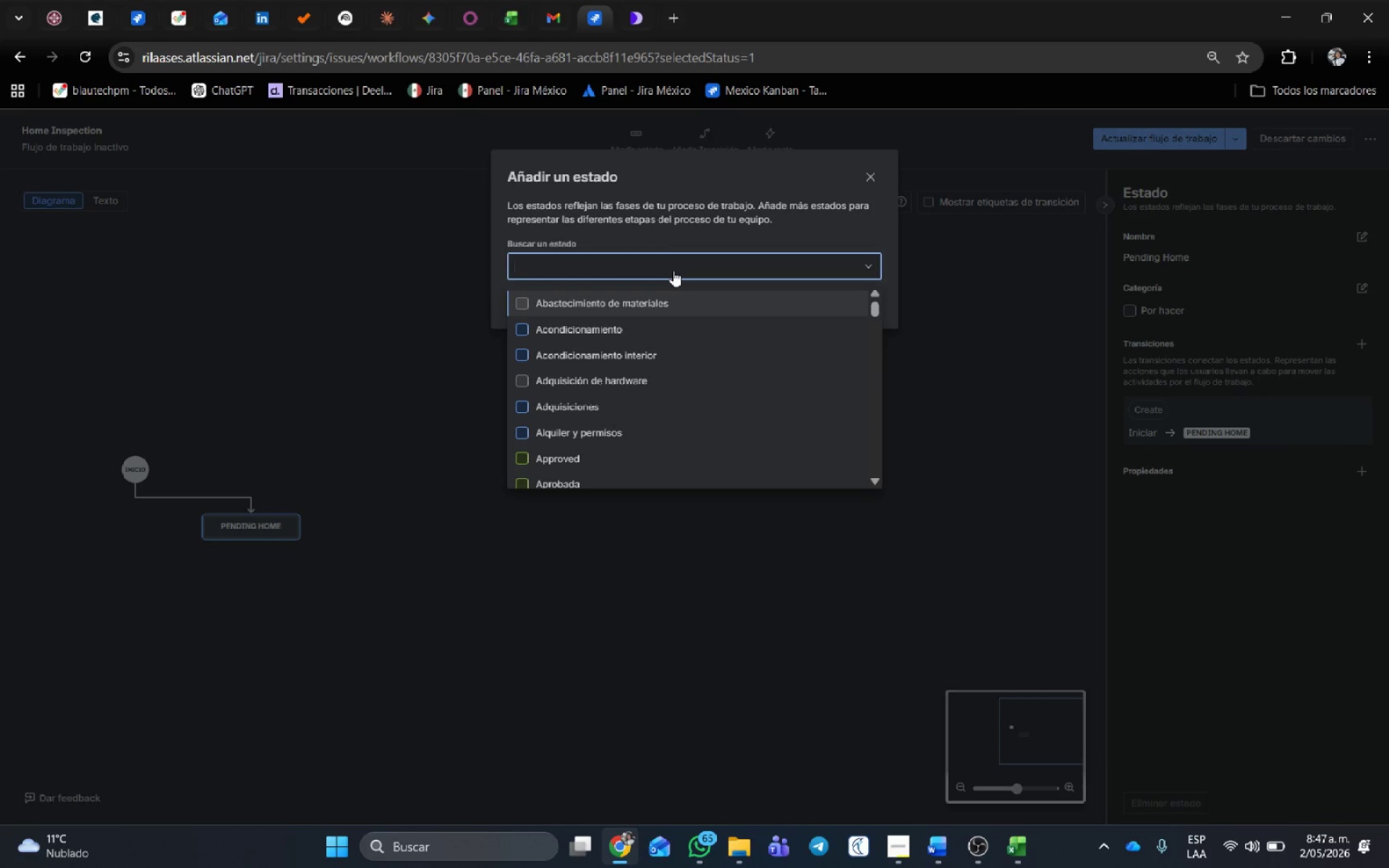 
type(Consultation)
 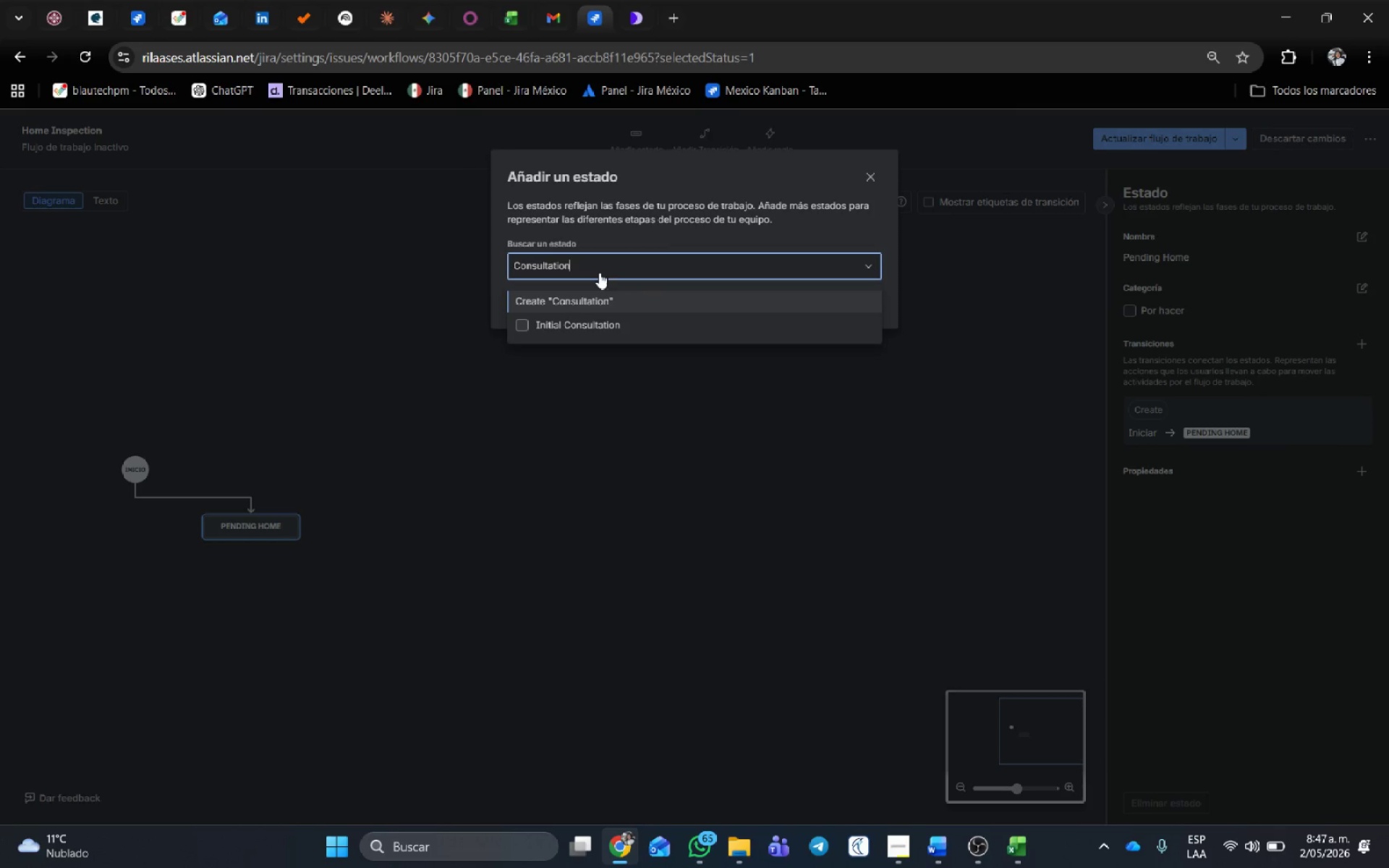 
left_click([575, 303])
 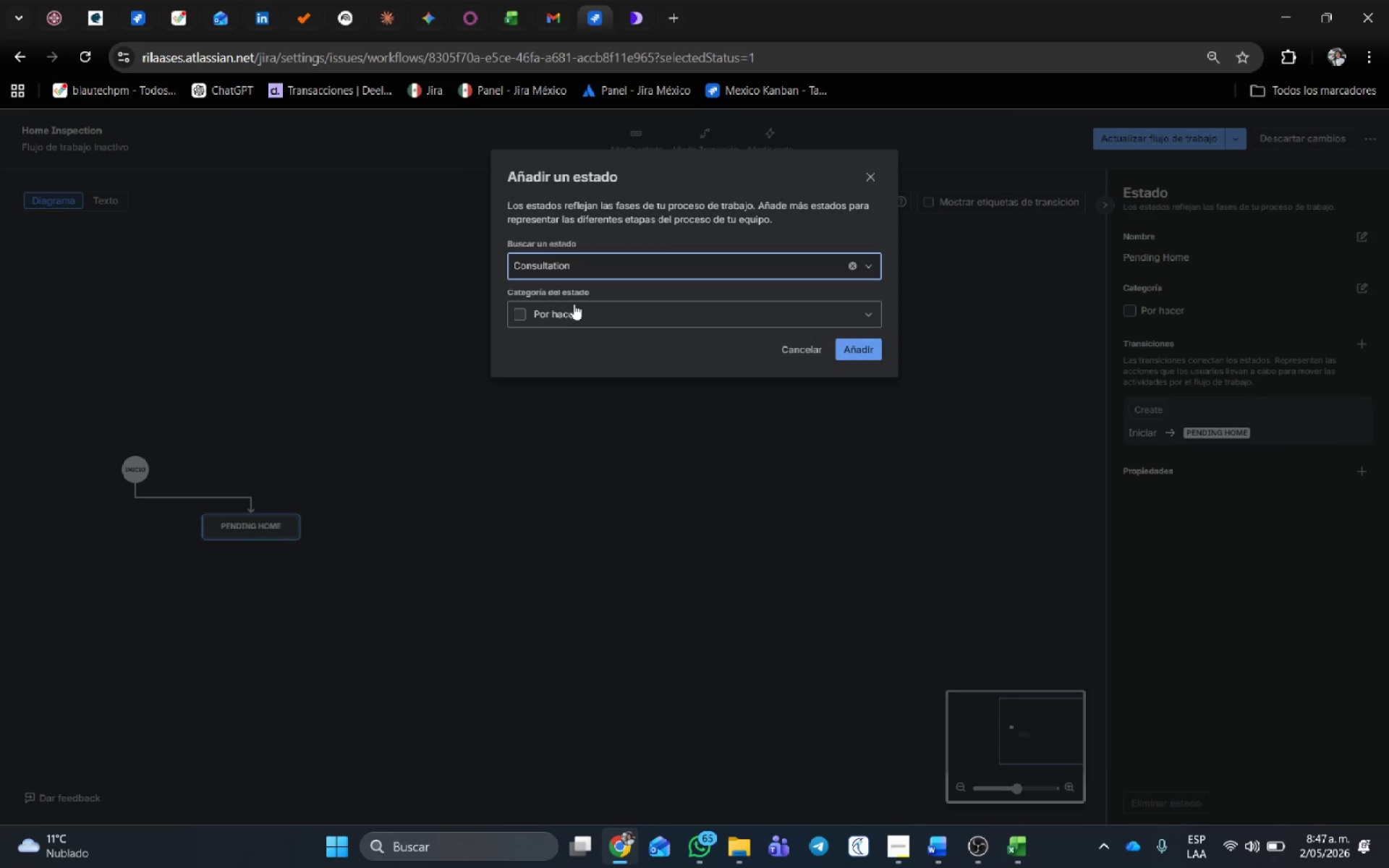 
left_click([575, 312])
 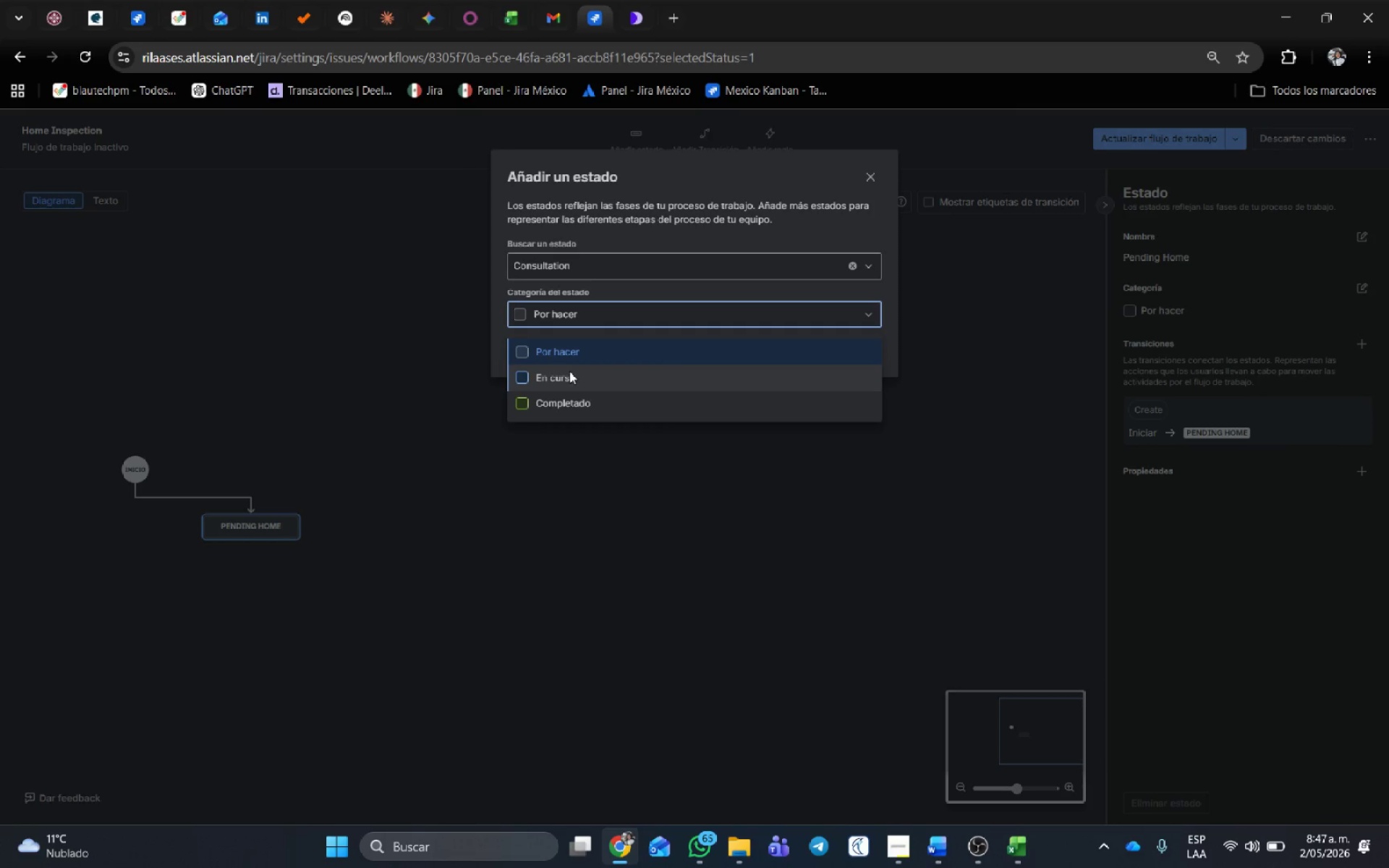 
left_click([569, 371])
 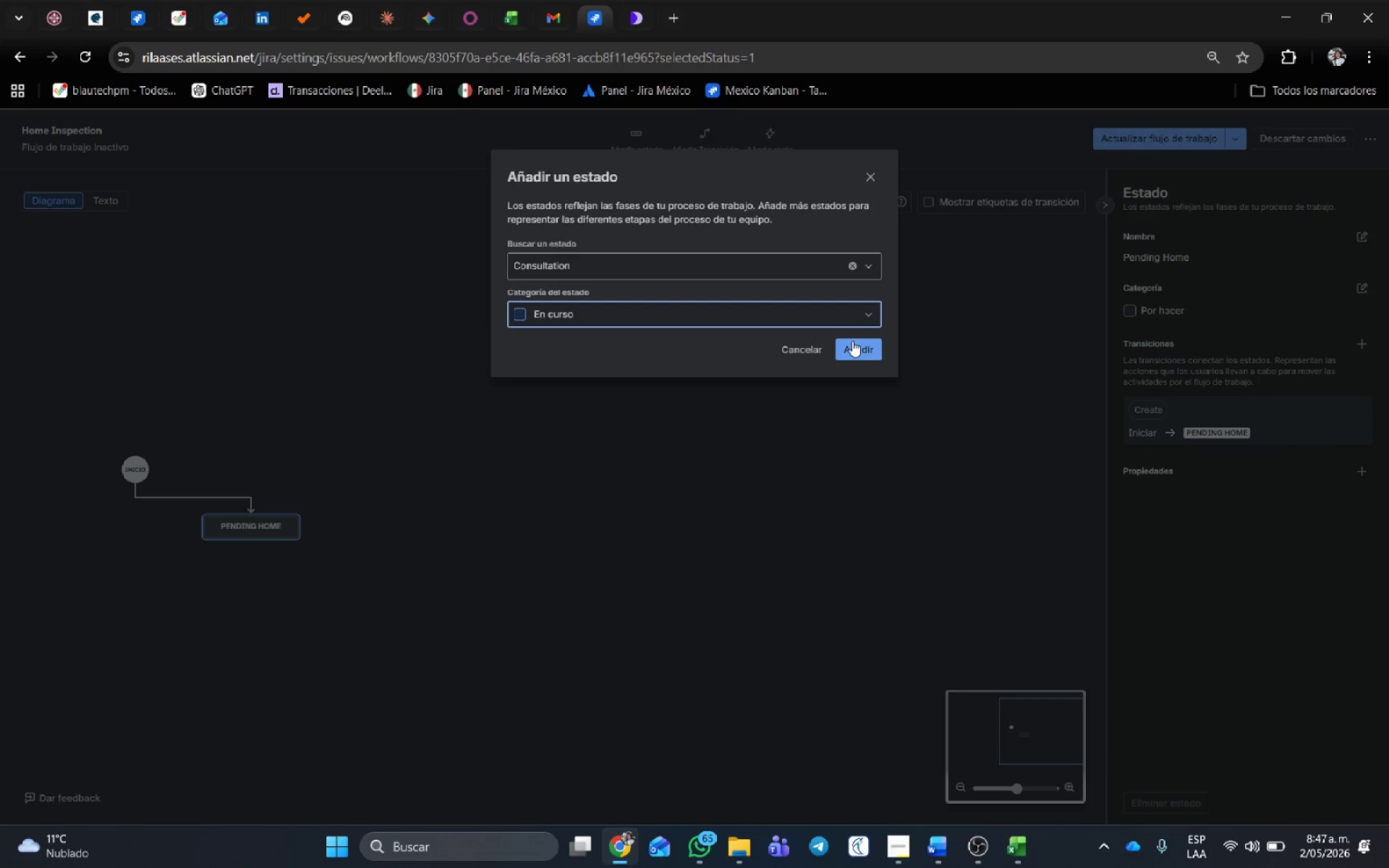 
left_click([860, 350])
 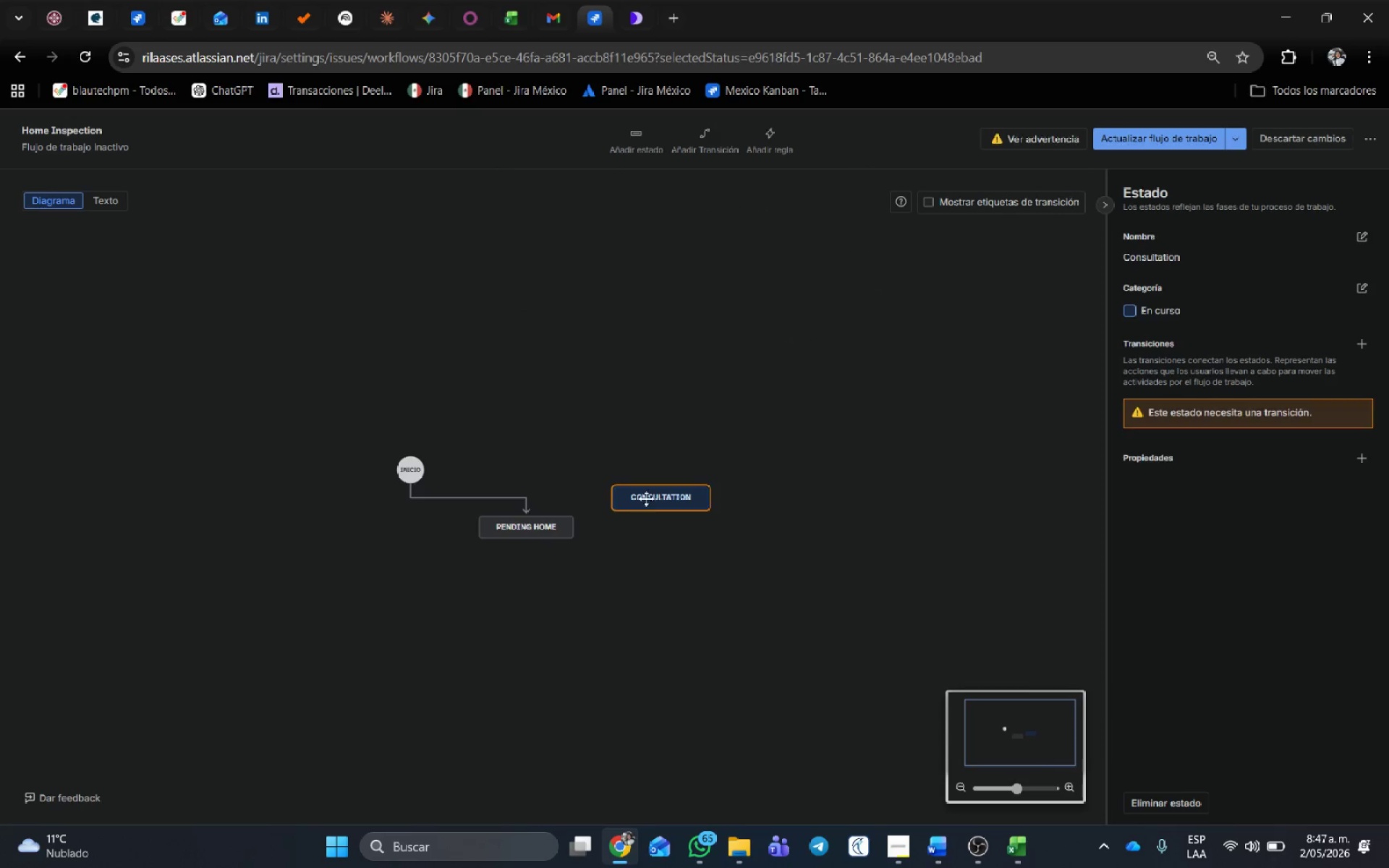 
left_click_drag(start_coordinate=[657, 497], to_coordinate=[660, 527])
 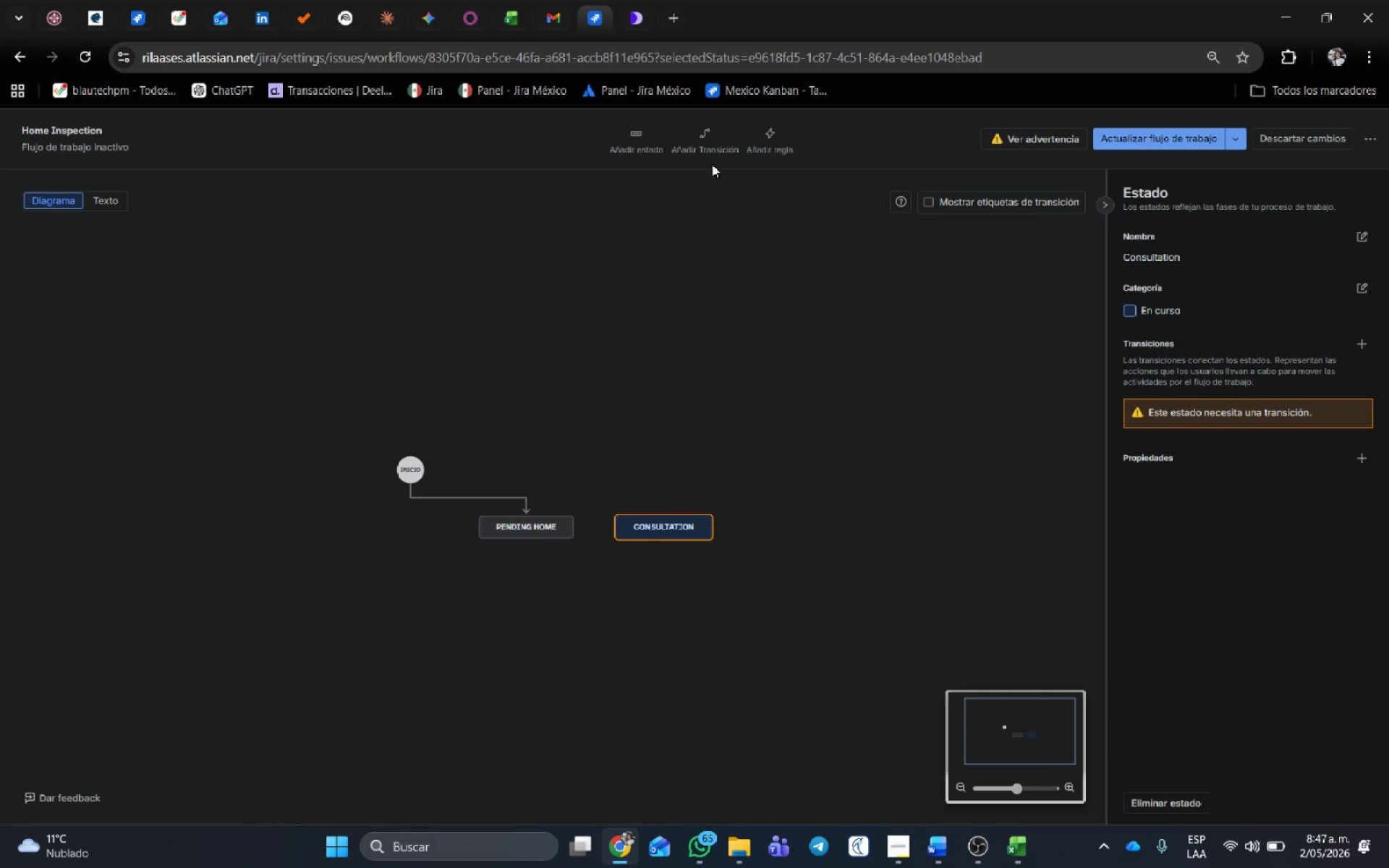 
left_click([704, 135])
 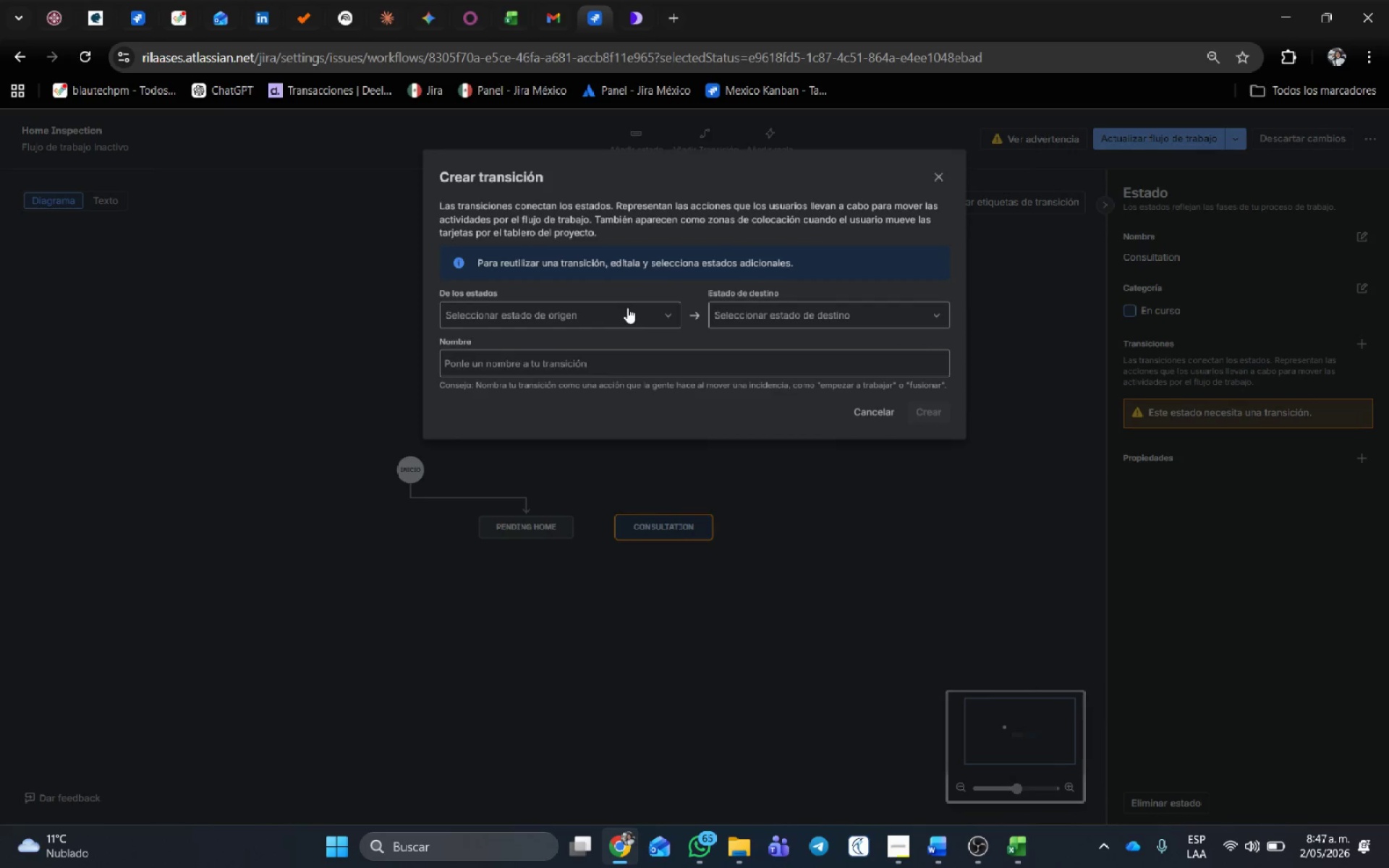 
left_click([622, 307])
 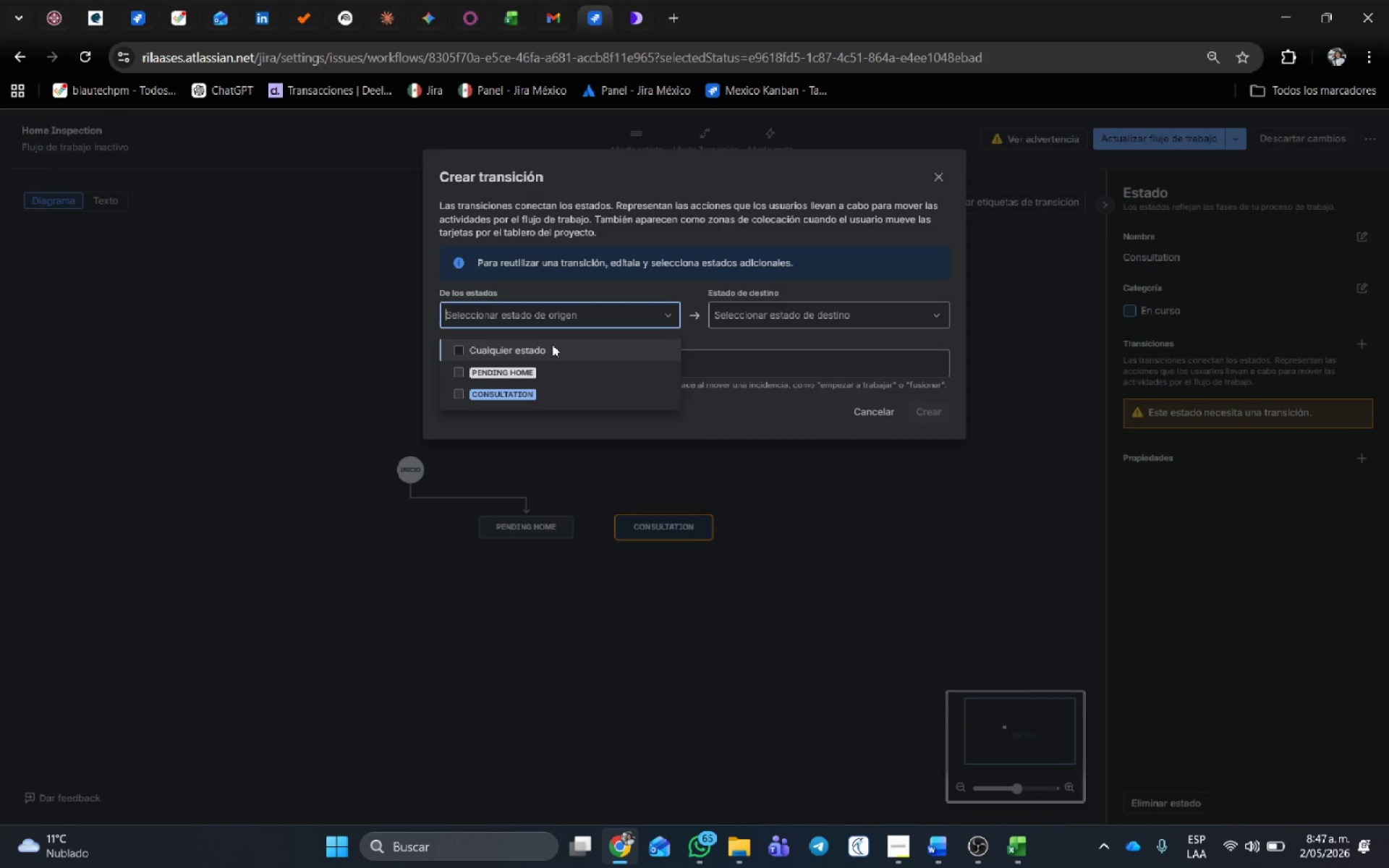 
left_click([552, 344])
 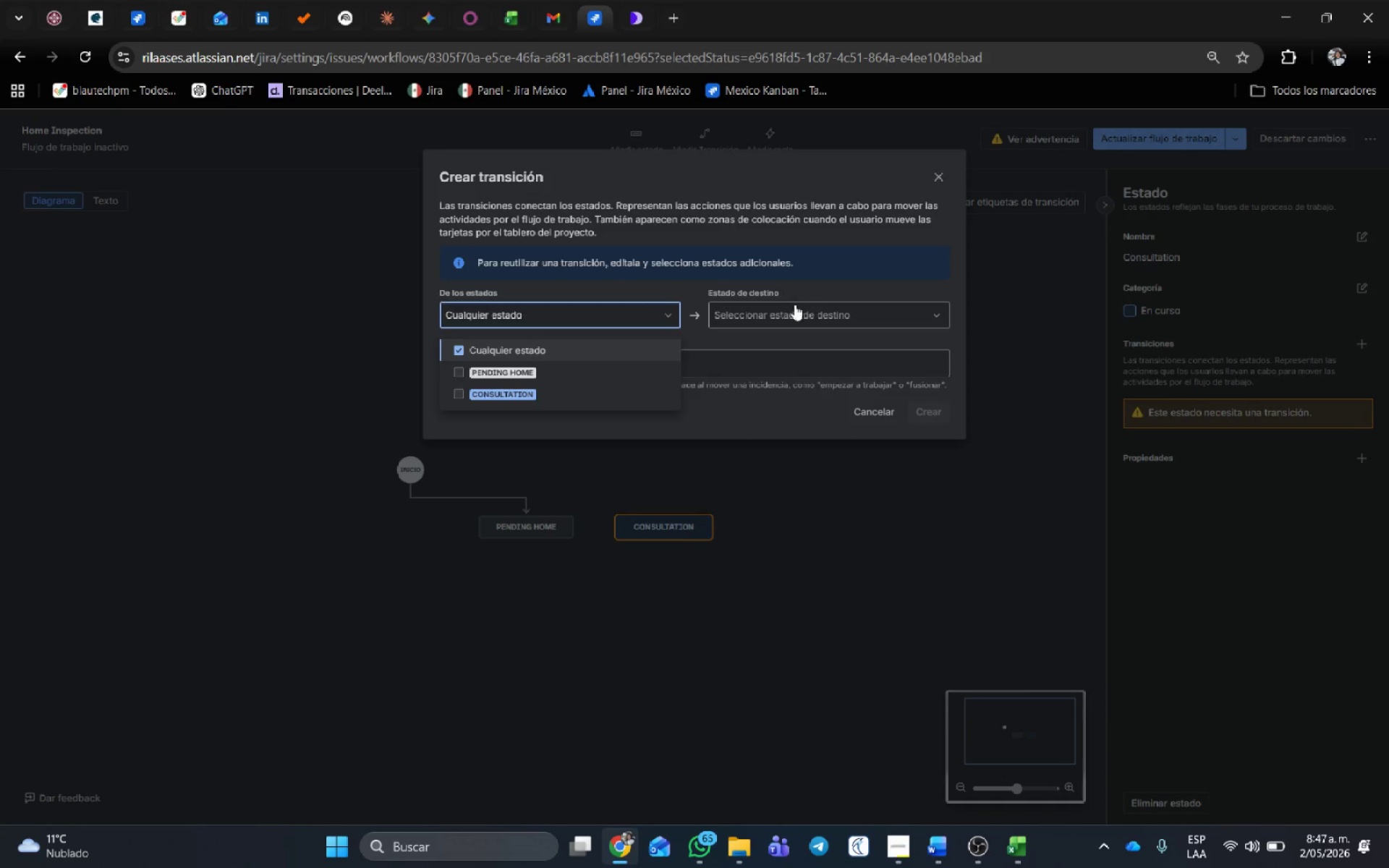 
left_click([794, 305])
 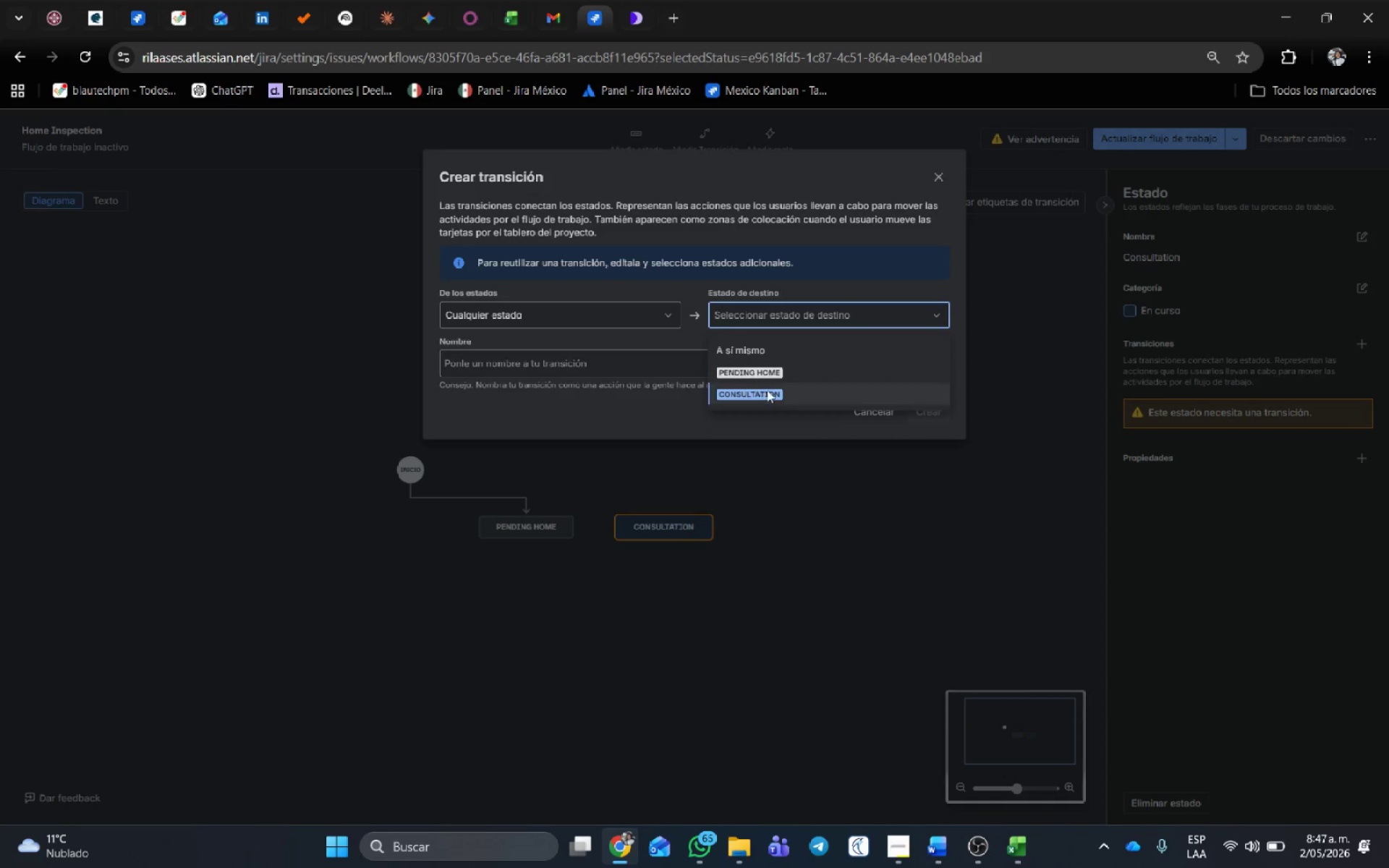 
left_click([768, 398])
 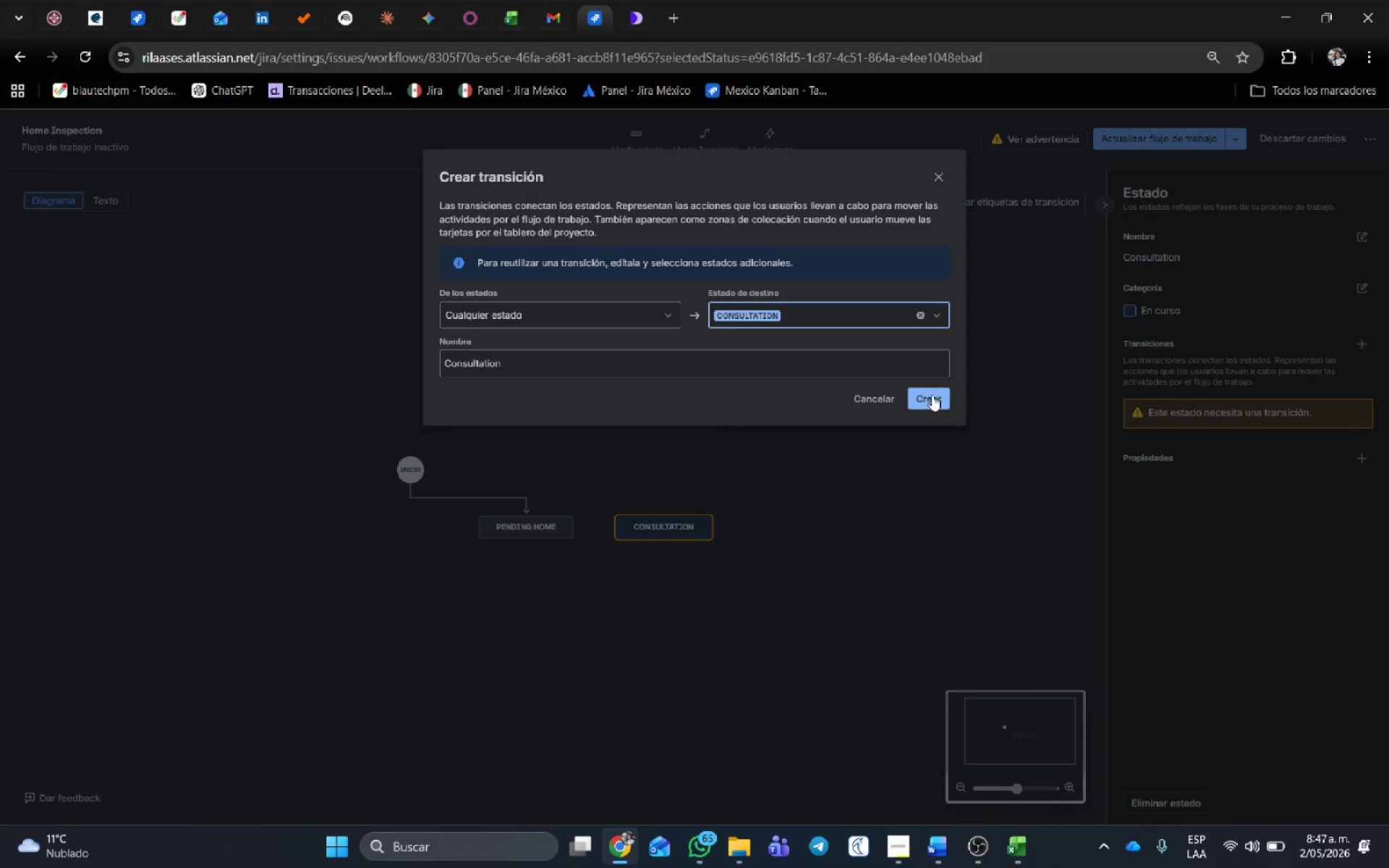 
left_click([946, 399])
 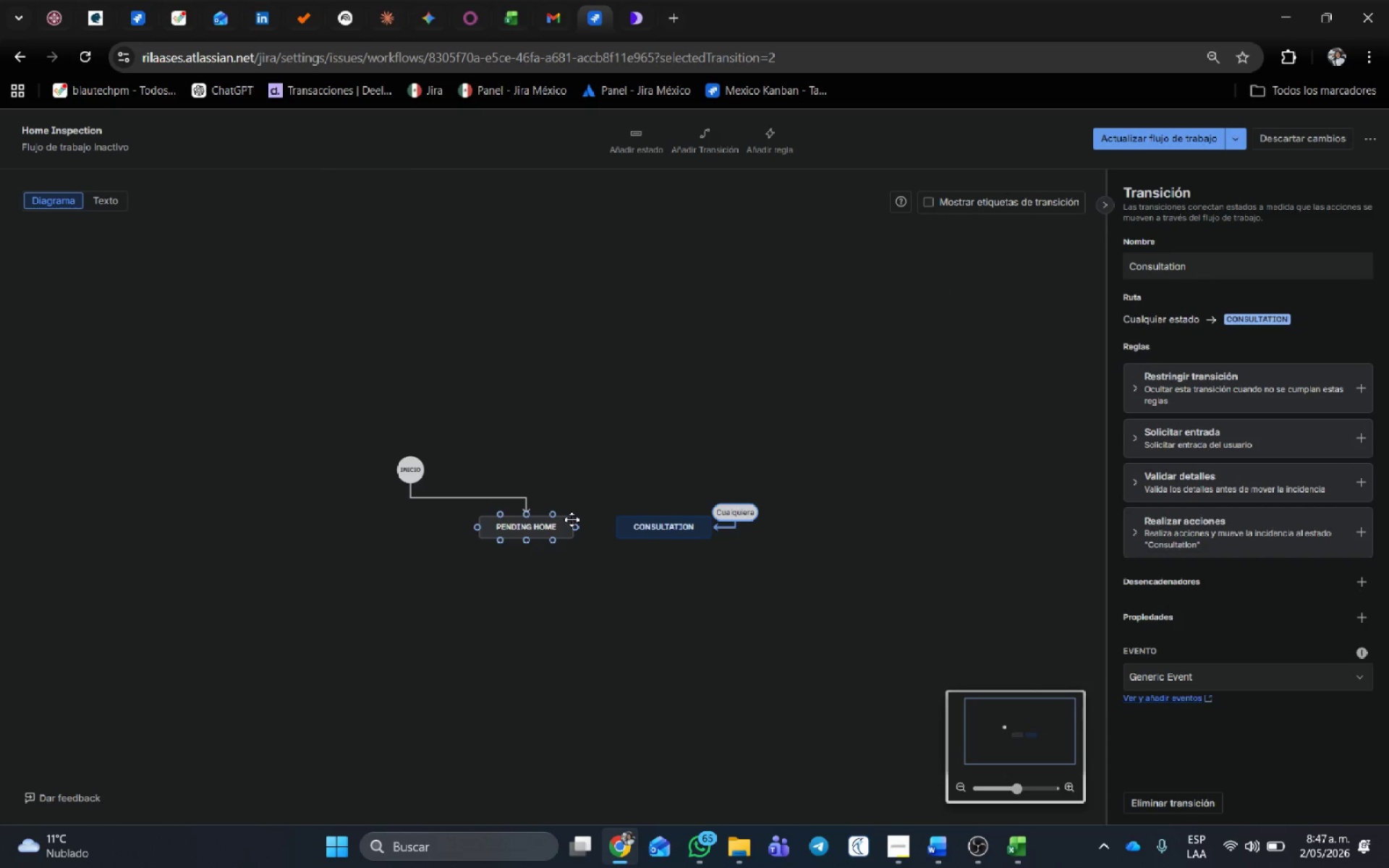 
left_click([564, 529])
 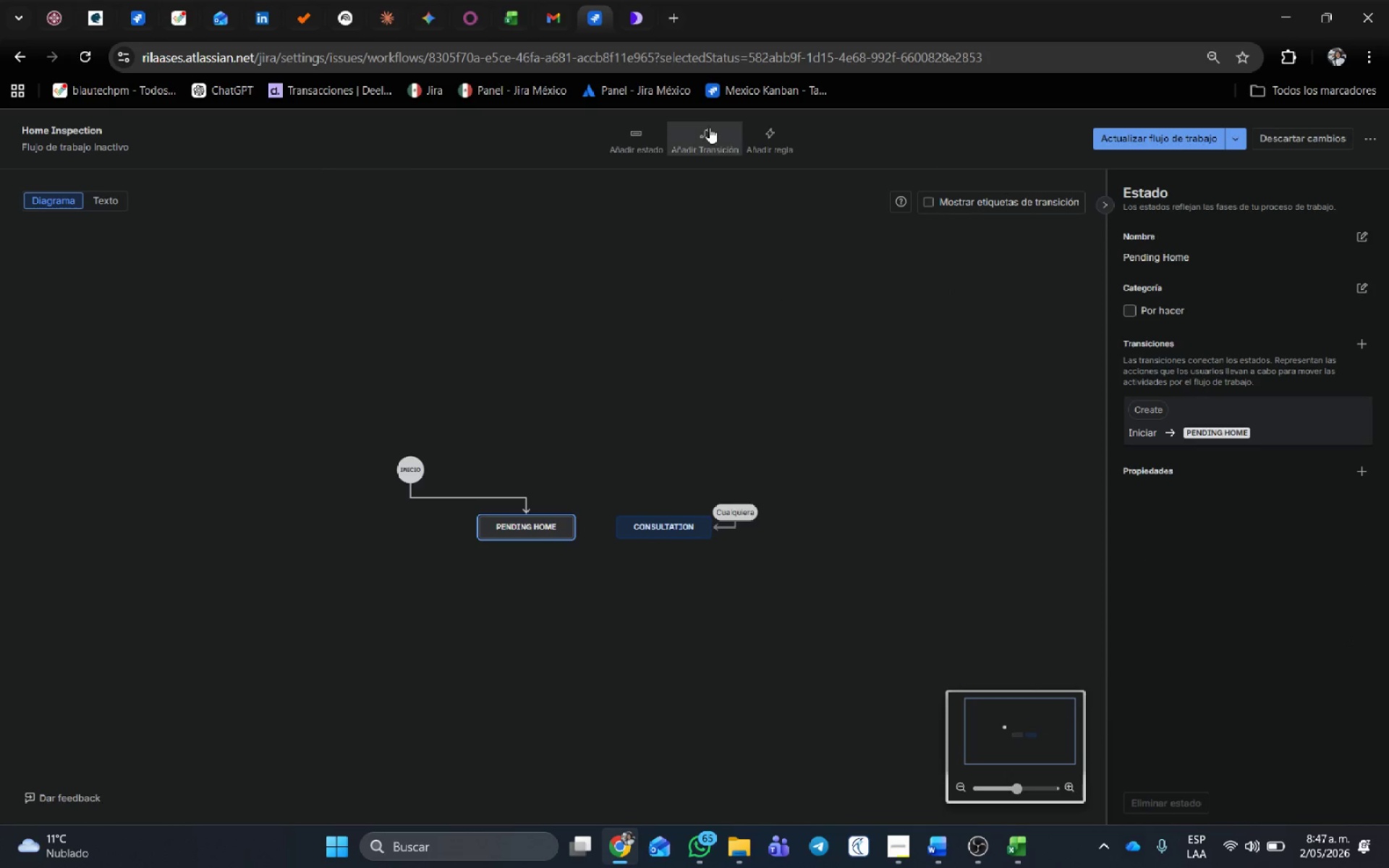 
left_click([710, 125])
 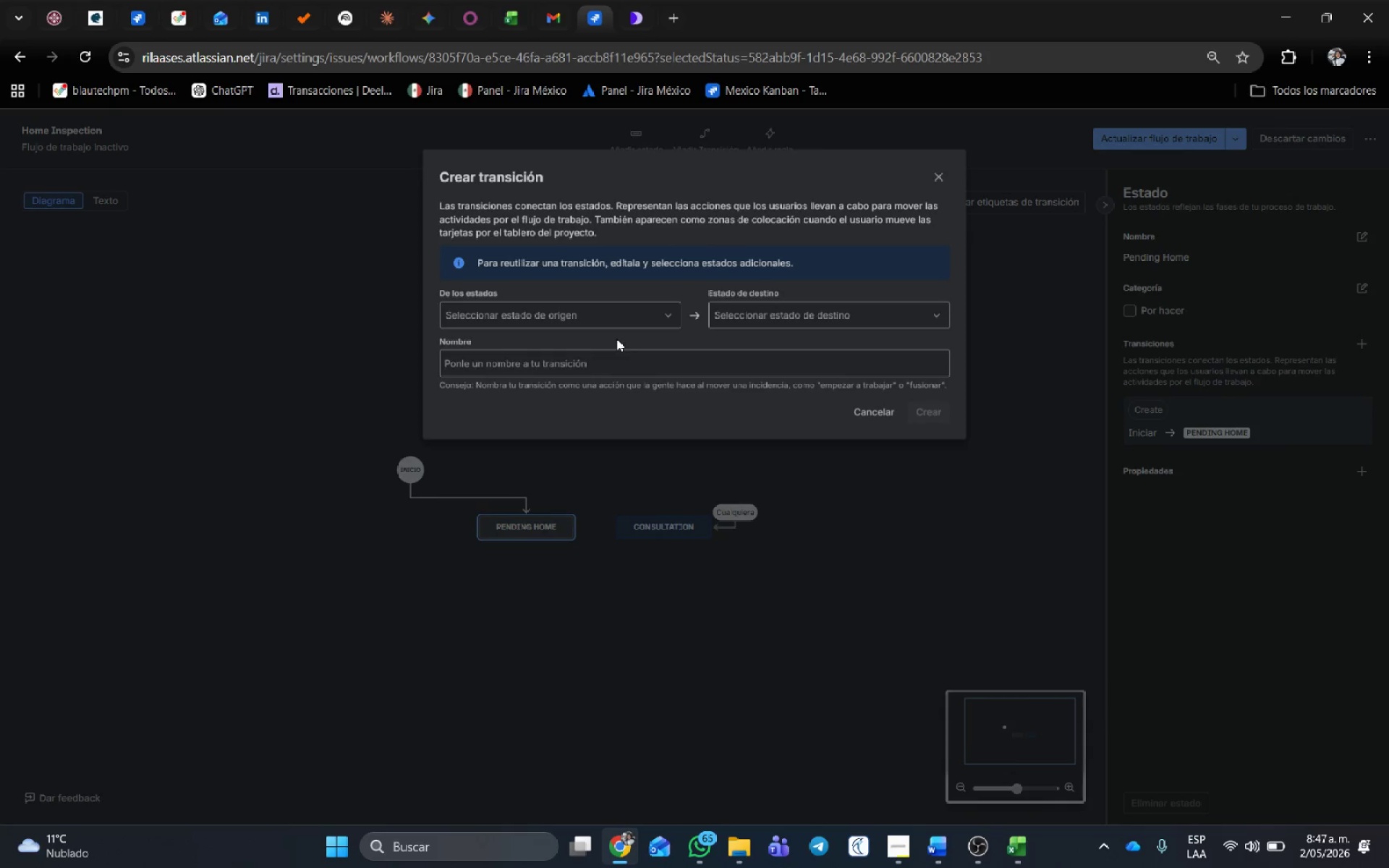 
left_click([617, 324])
 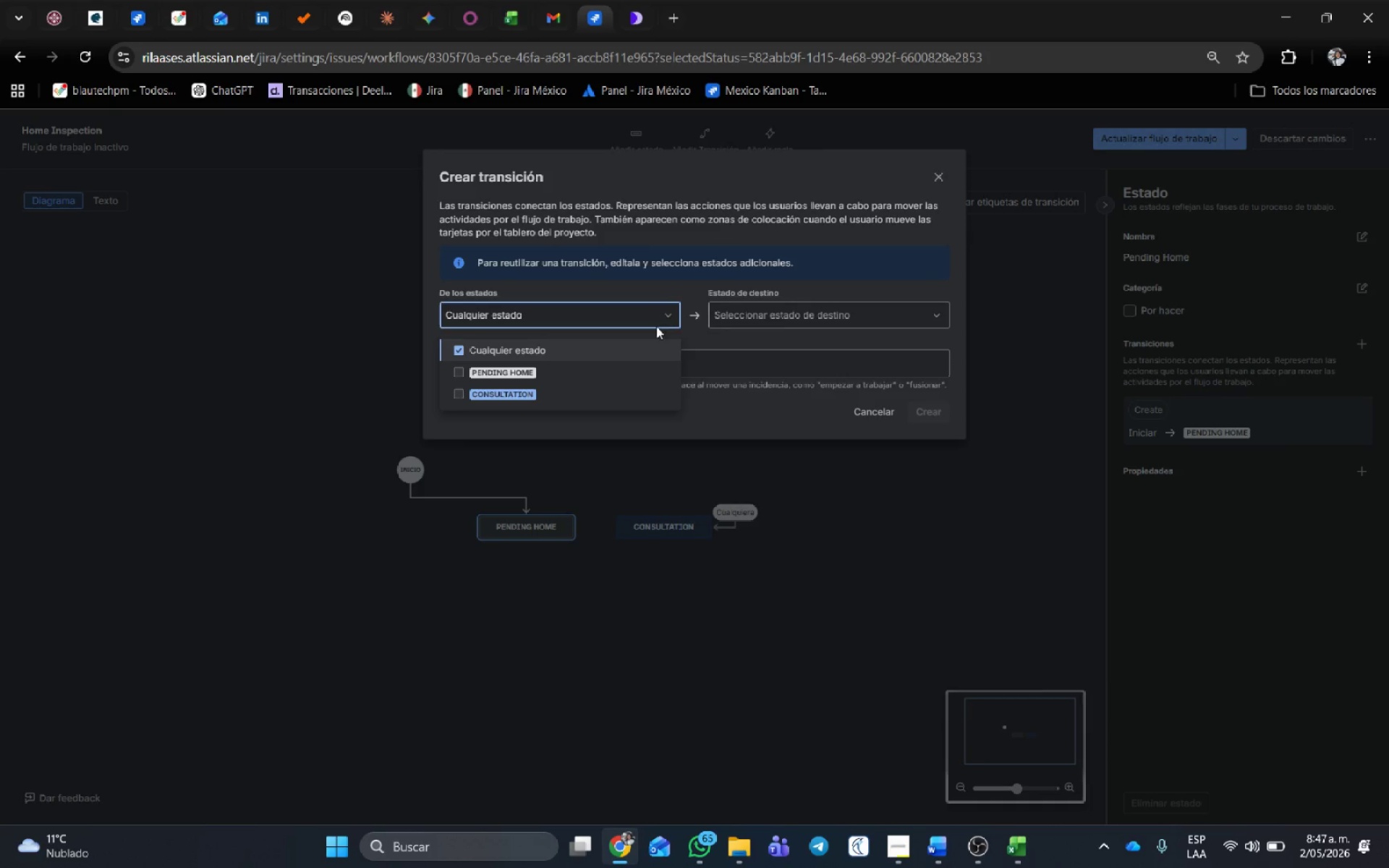 
double_click([813, 310])
 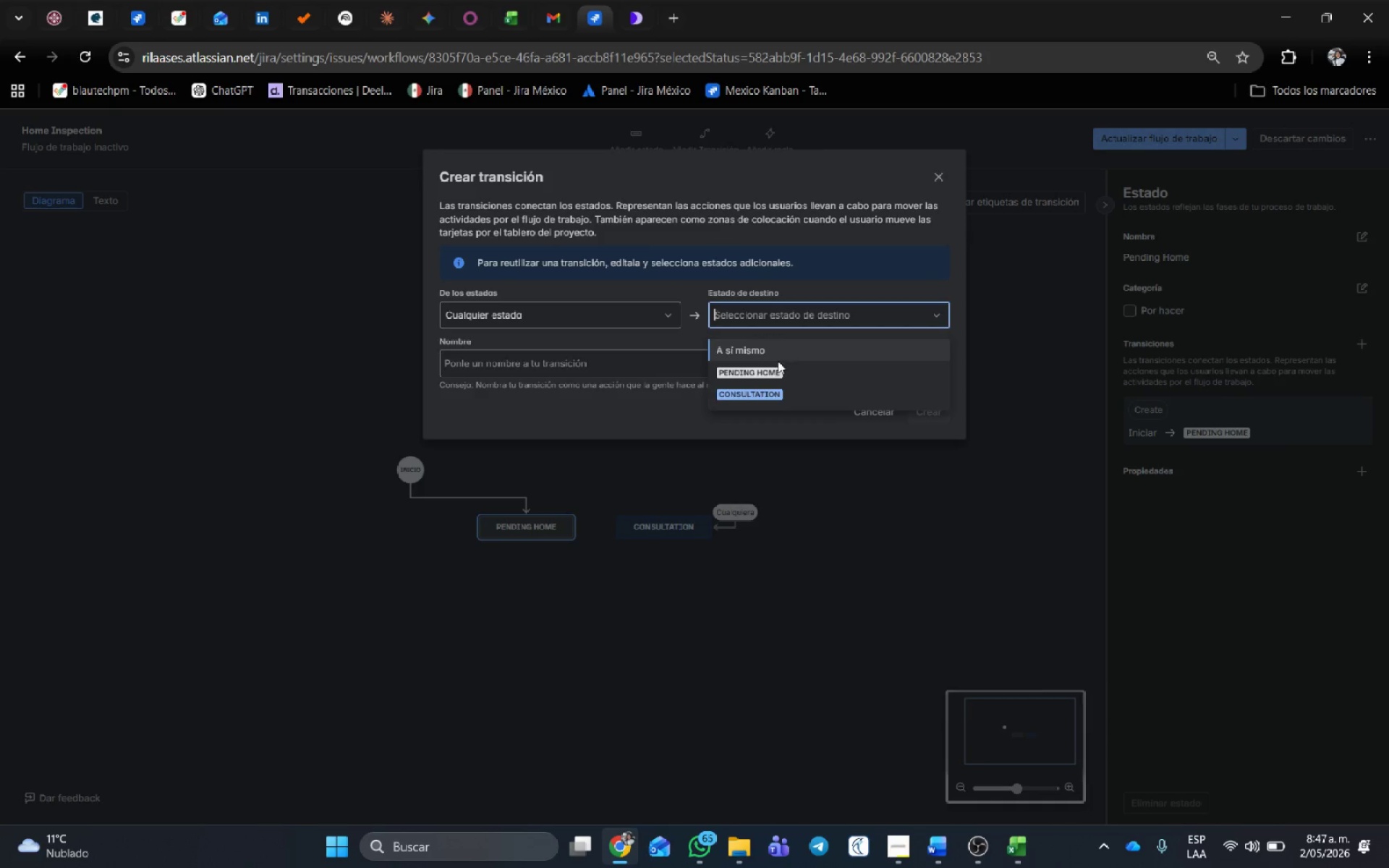 
left_click([777, 367])
 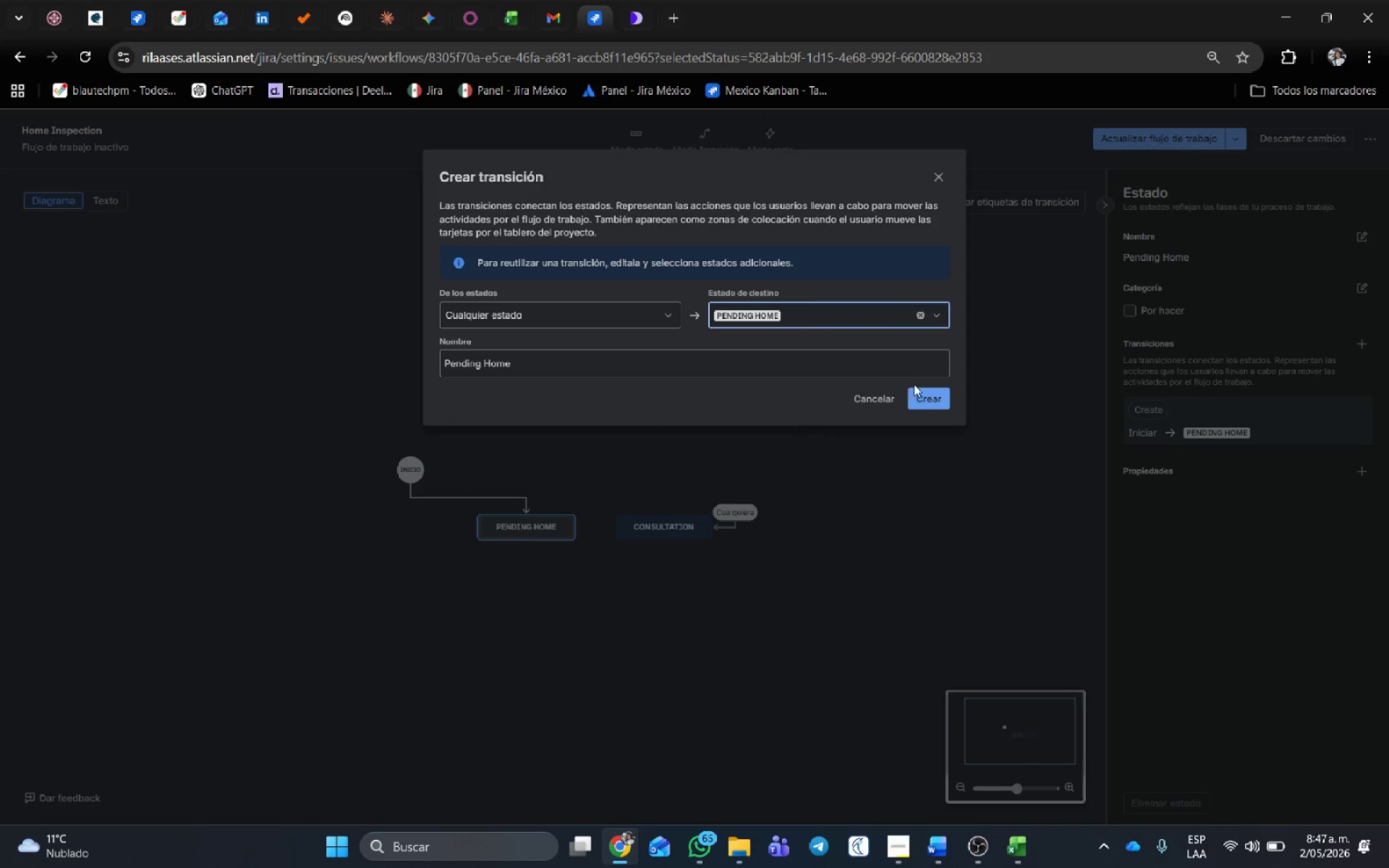 
left_click([925, 396])
 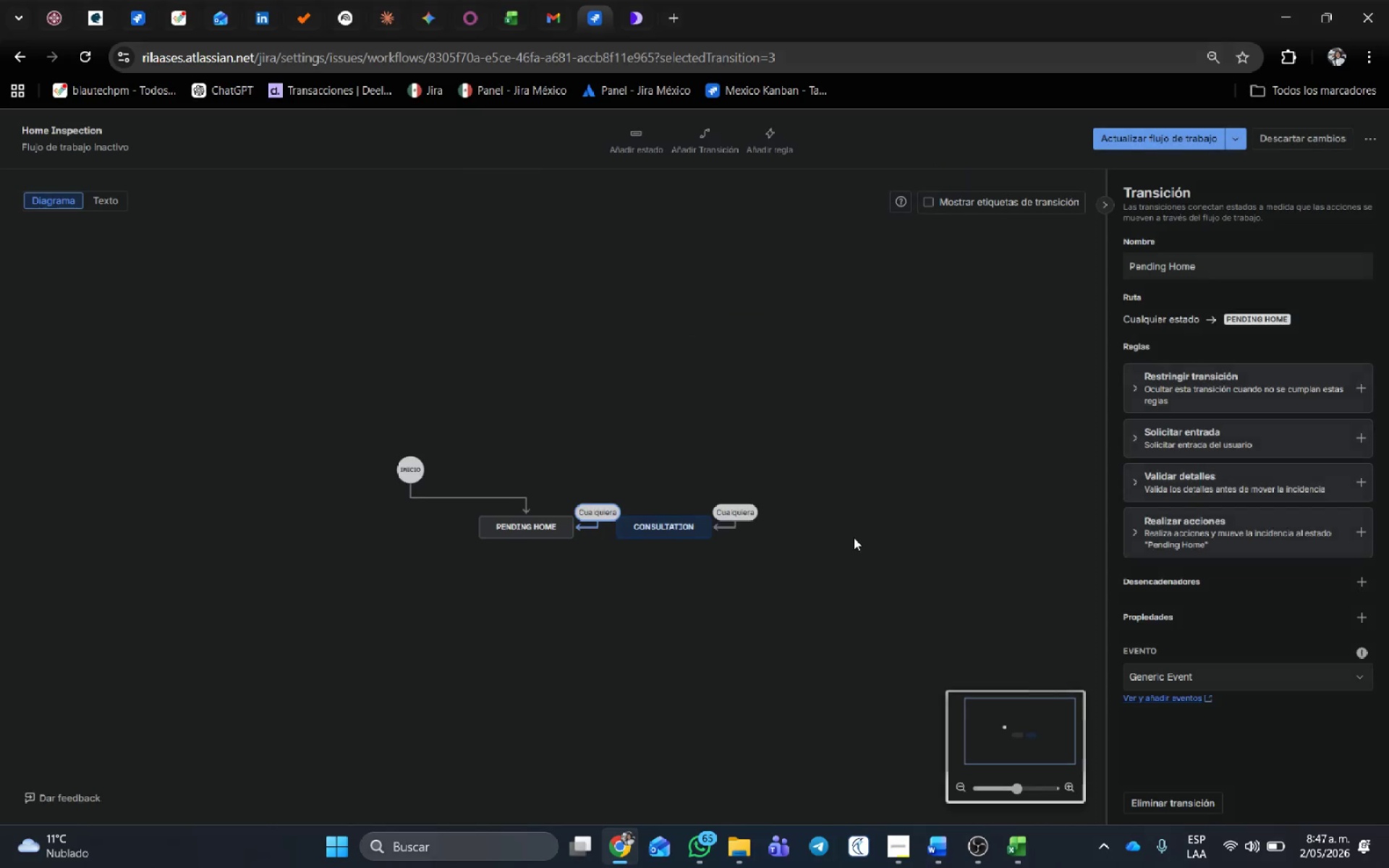 
left_click_drag(start_coordinate=[854, 537], to_coordinate=[486, 526])
 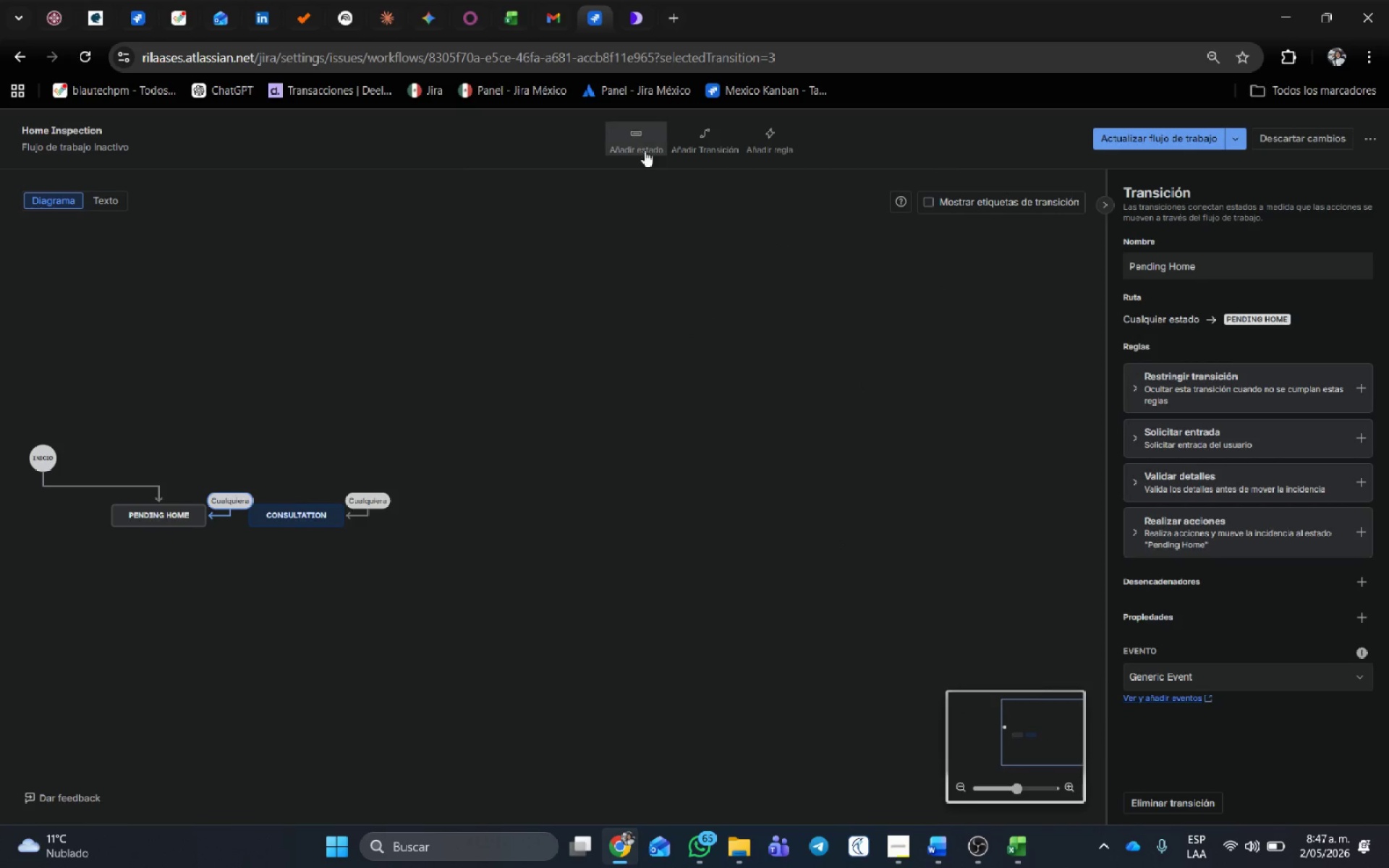 
left_click([644, 139])
 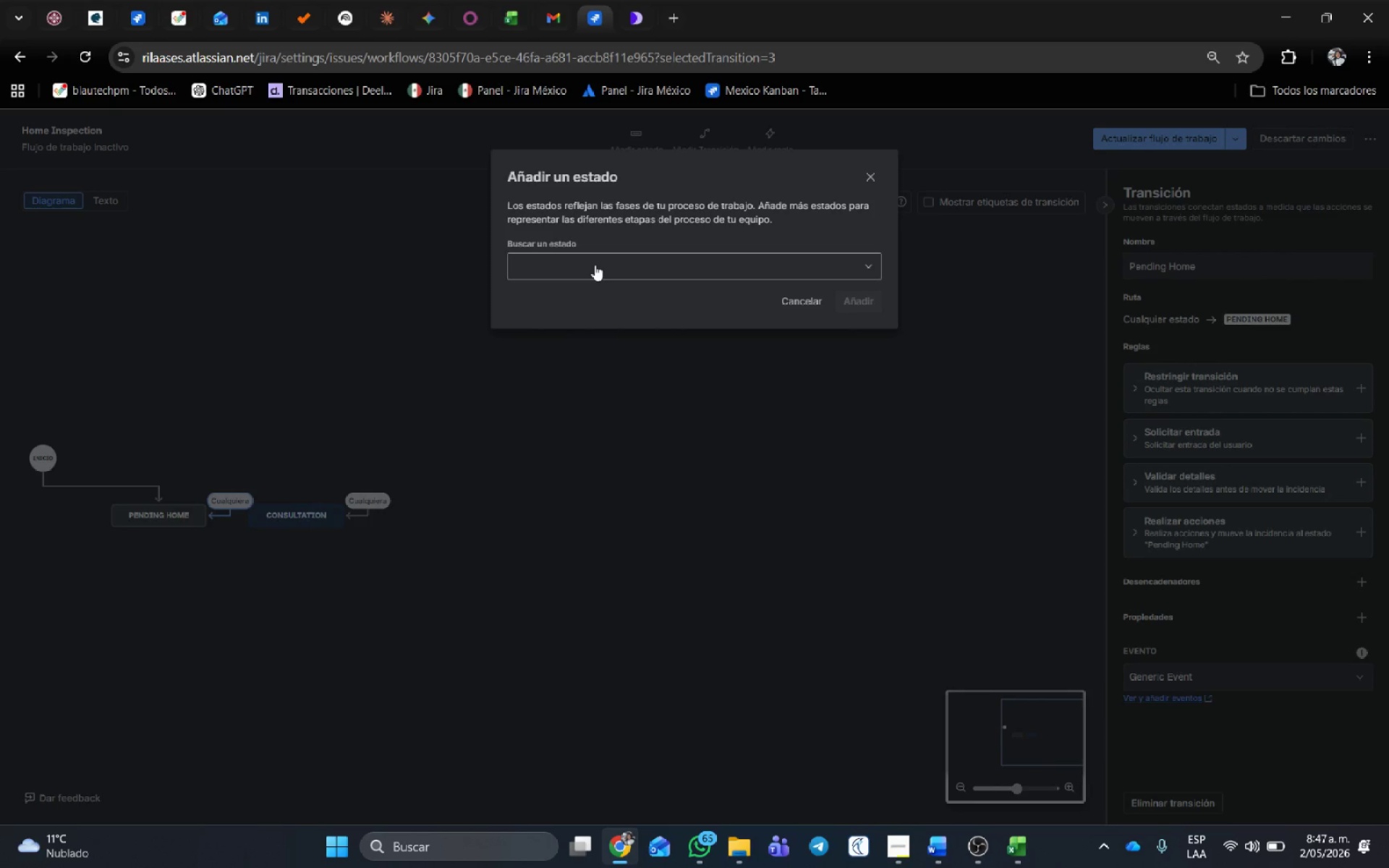 
key(Shift+I)
 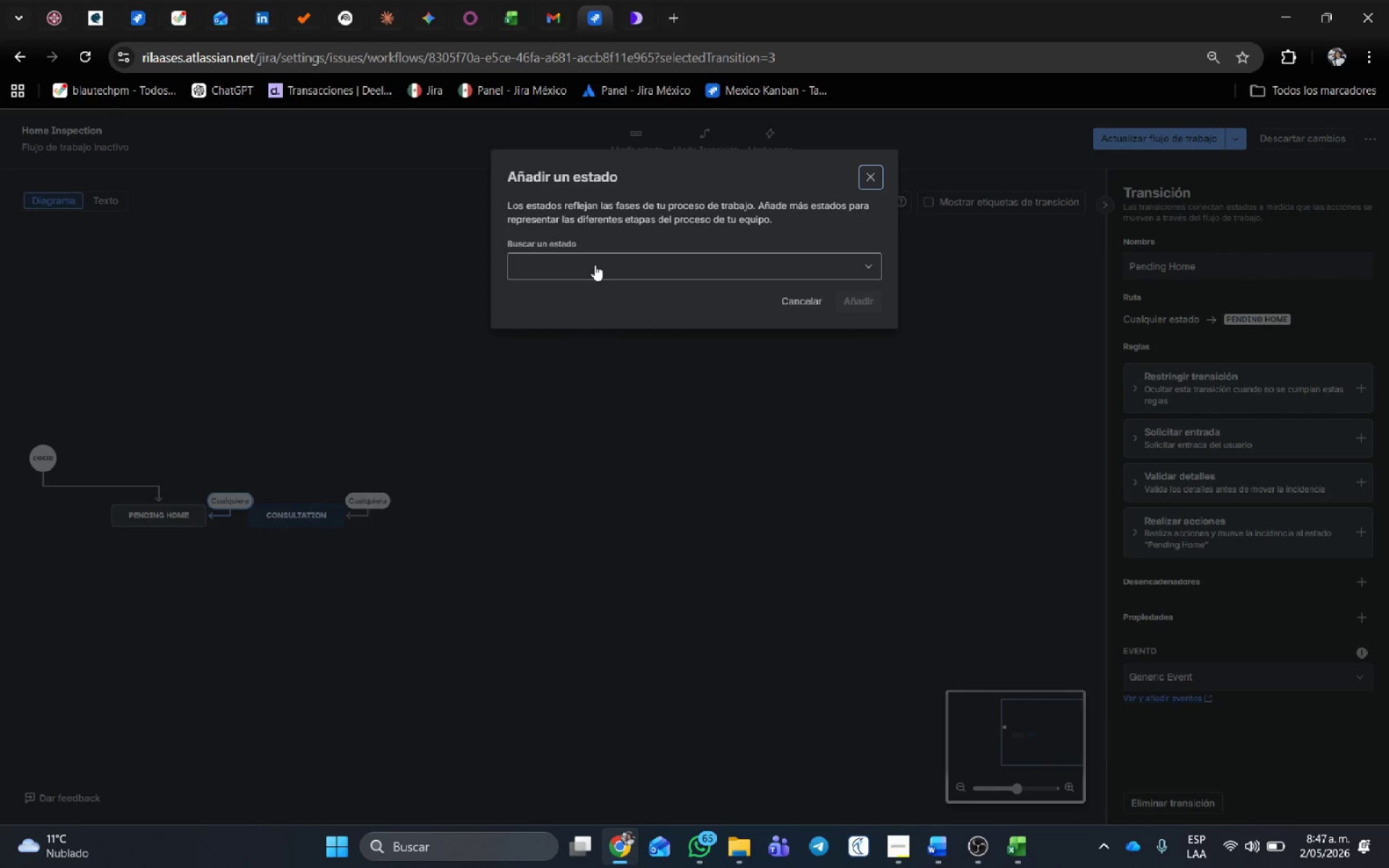 
left_click([595, 265])
 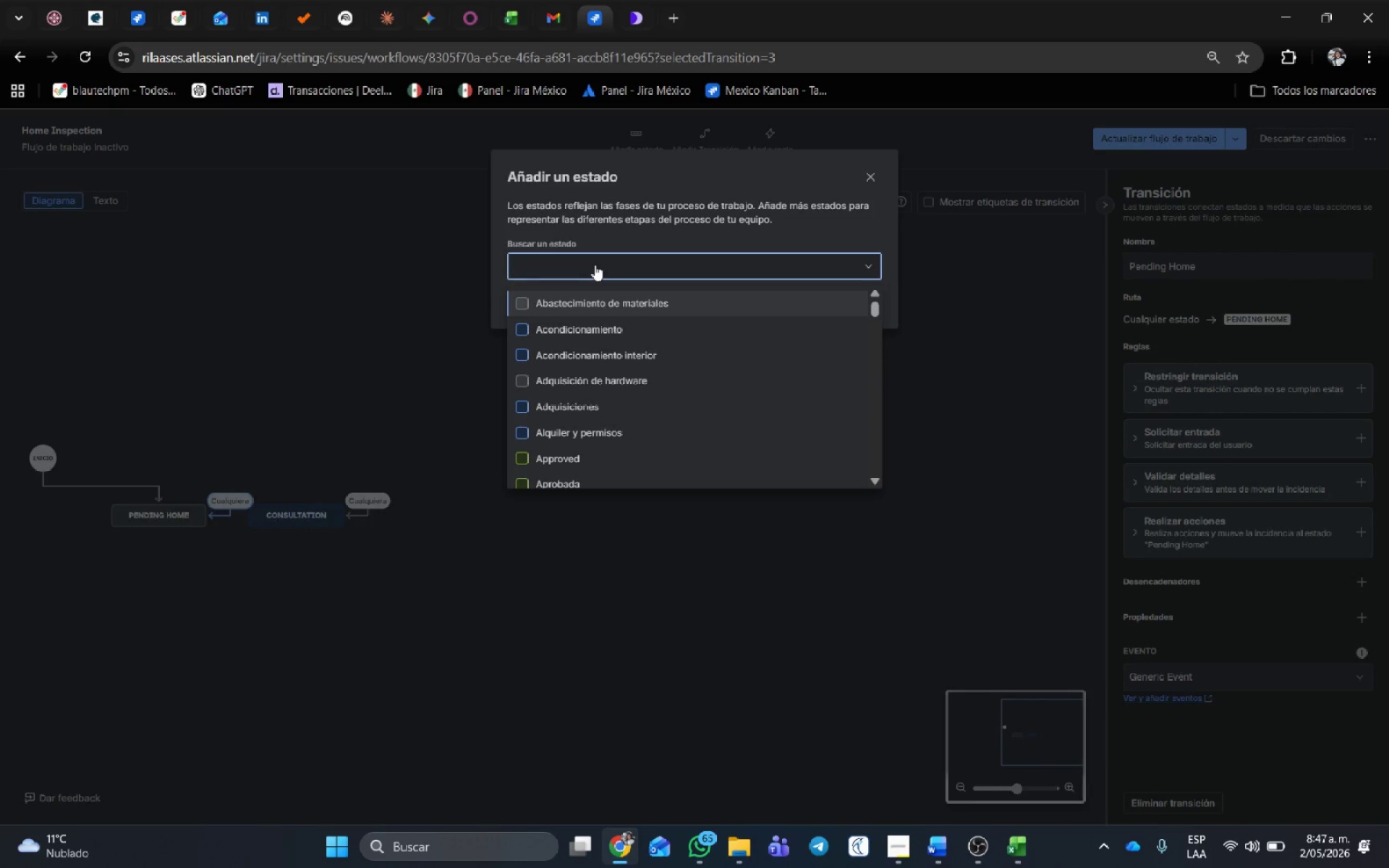 
type(Installation)
 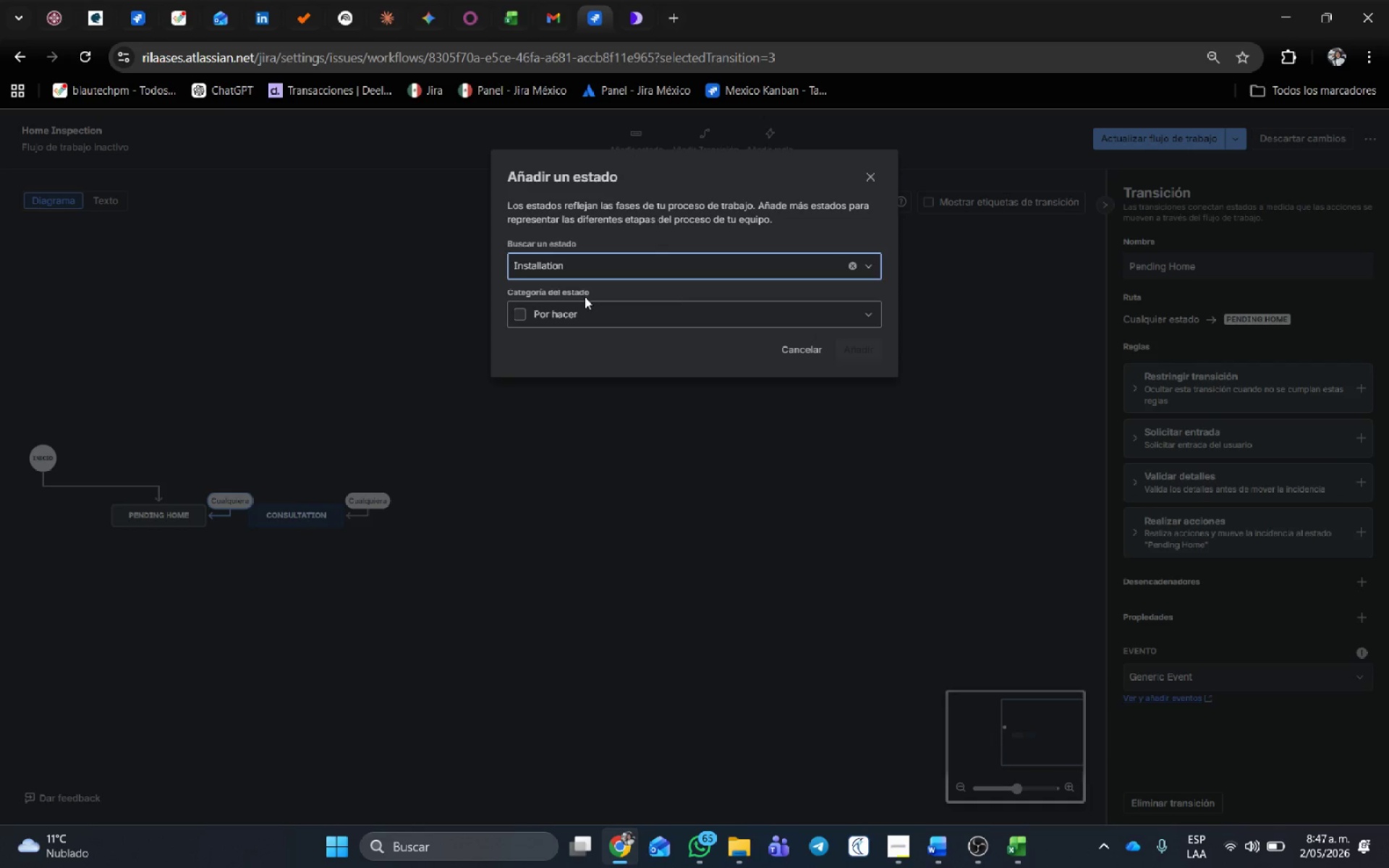 
double_click([545, 305])
 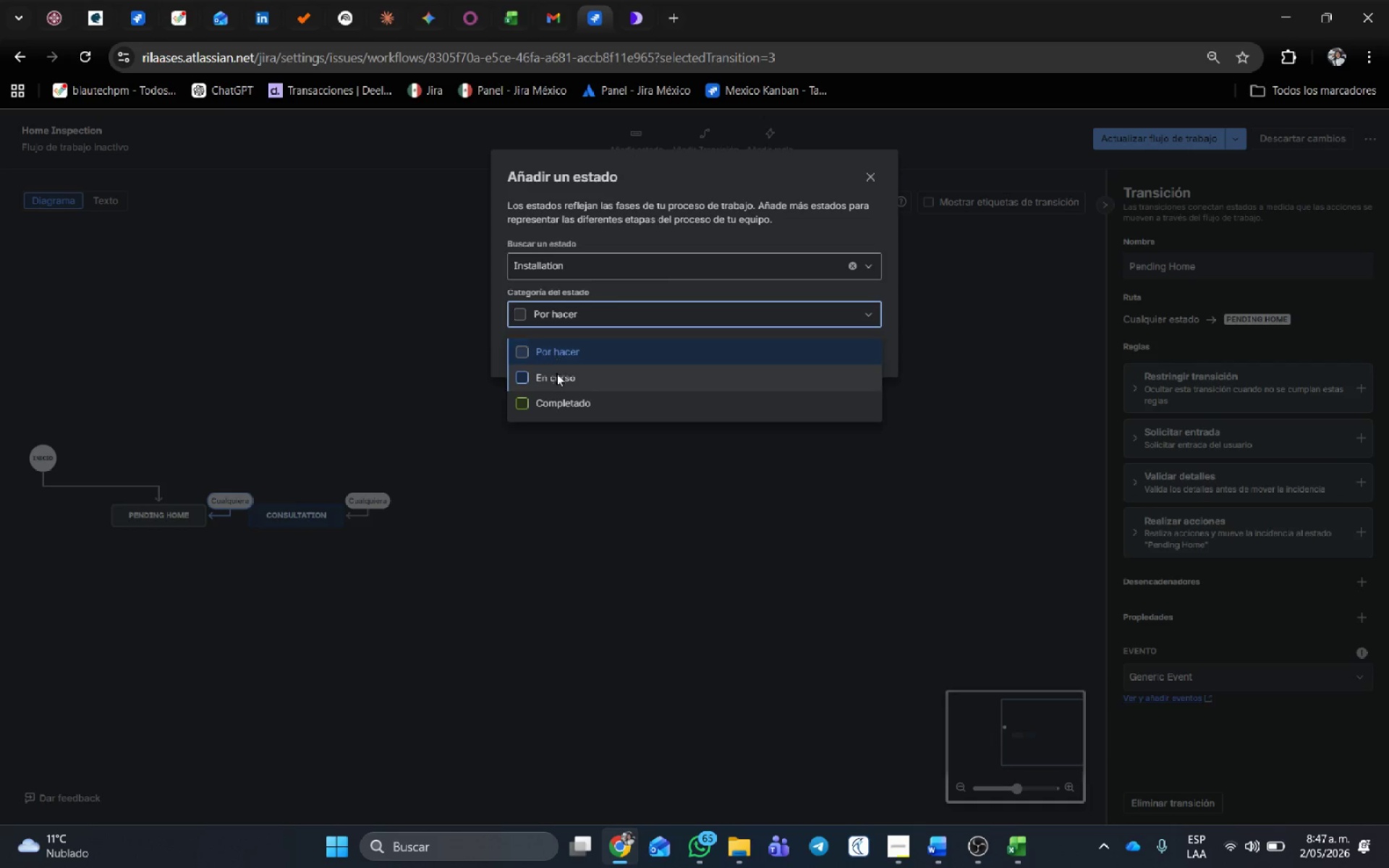 
left_click([556, 376])
 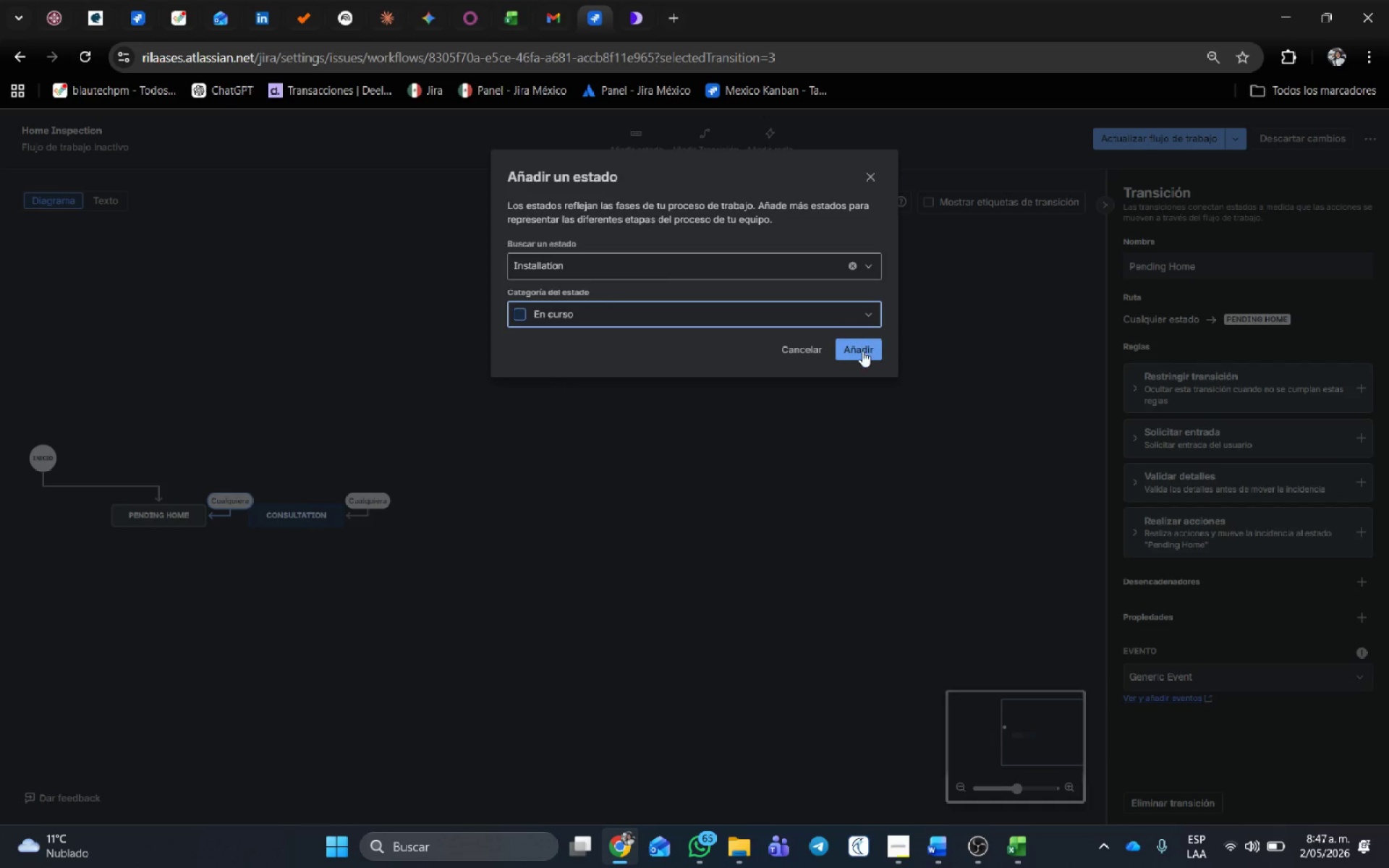 
left_click([861, 354])
 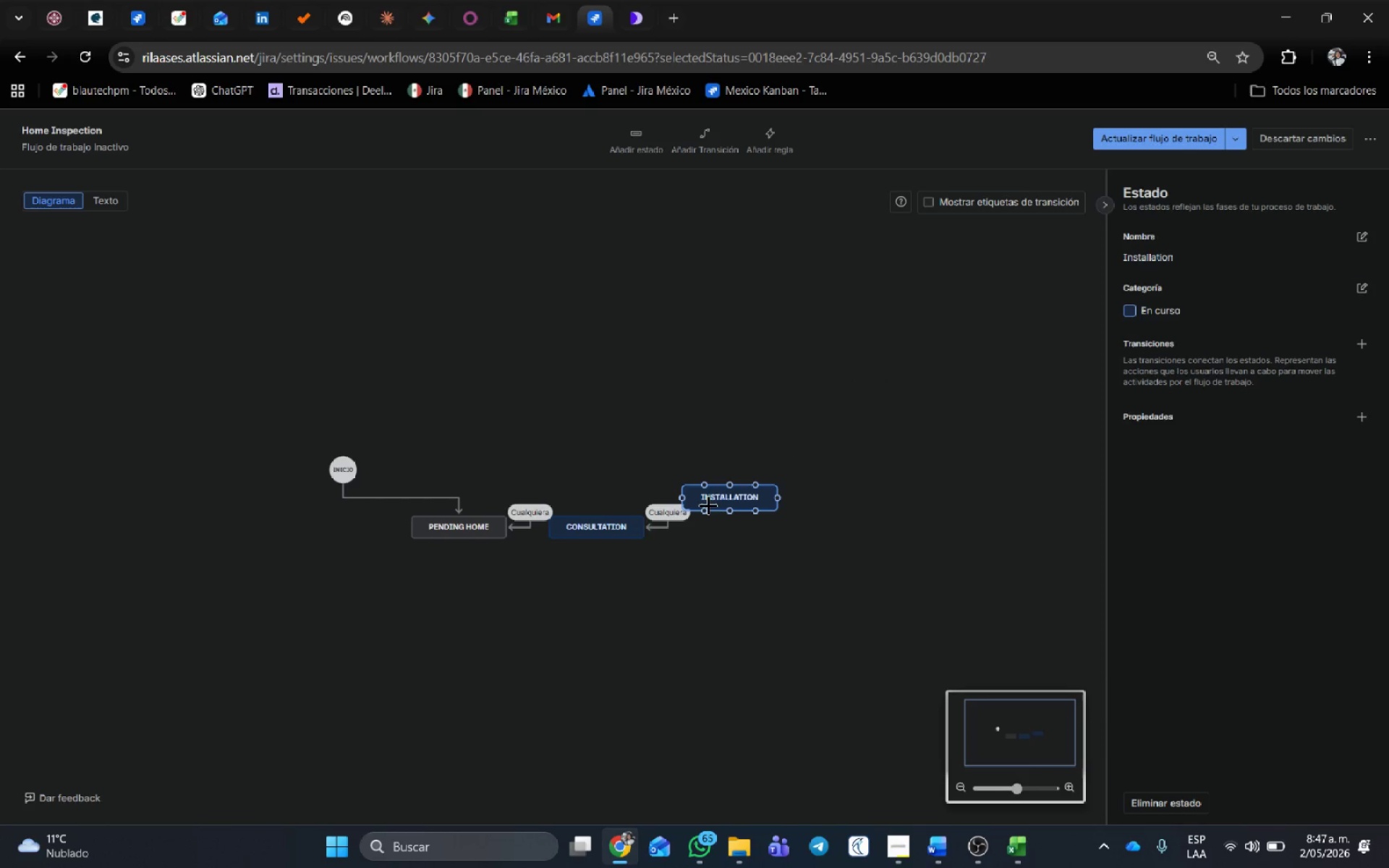 
left_click_drag(start_coordinate=[723, 499], to_coordinate=[747, 529])
 